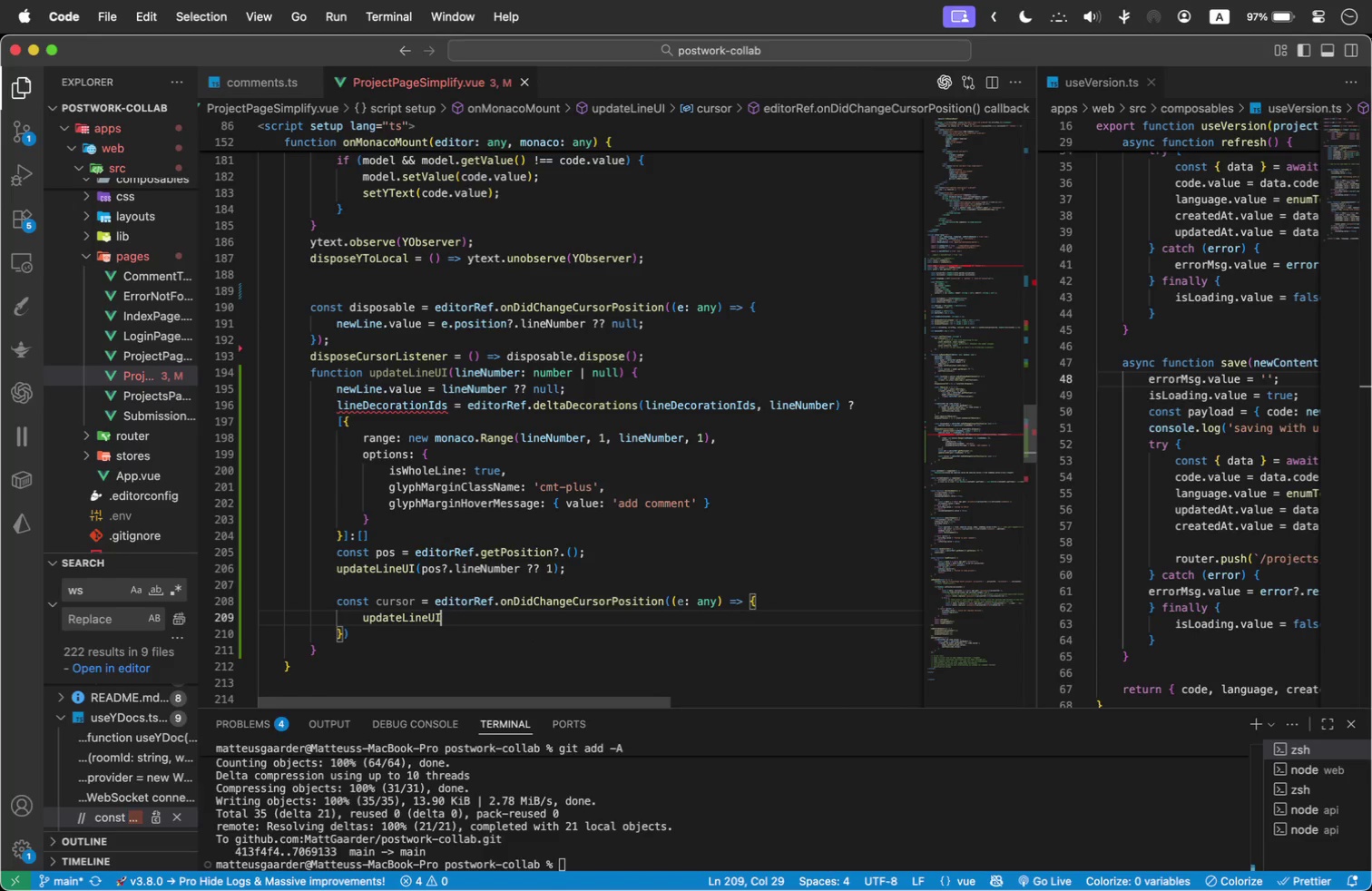 
type((!p?.lineN)
 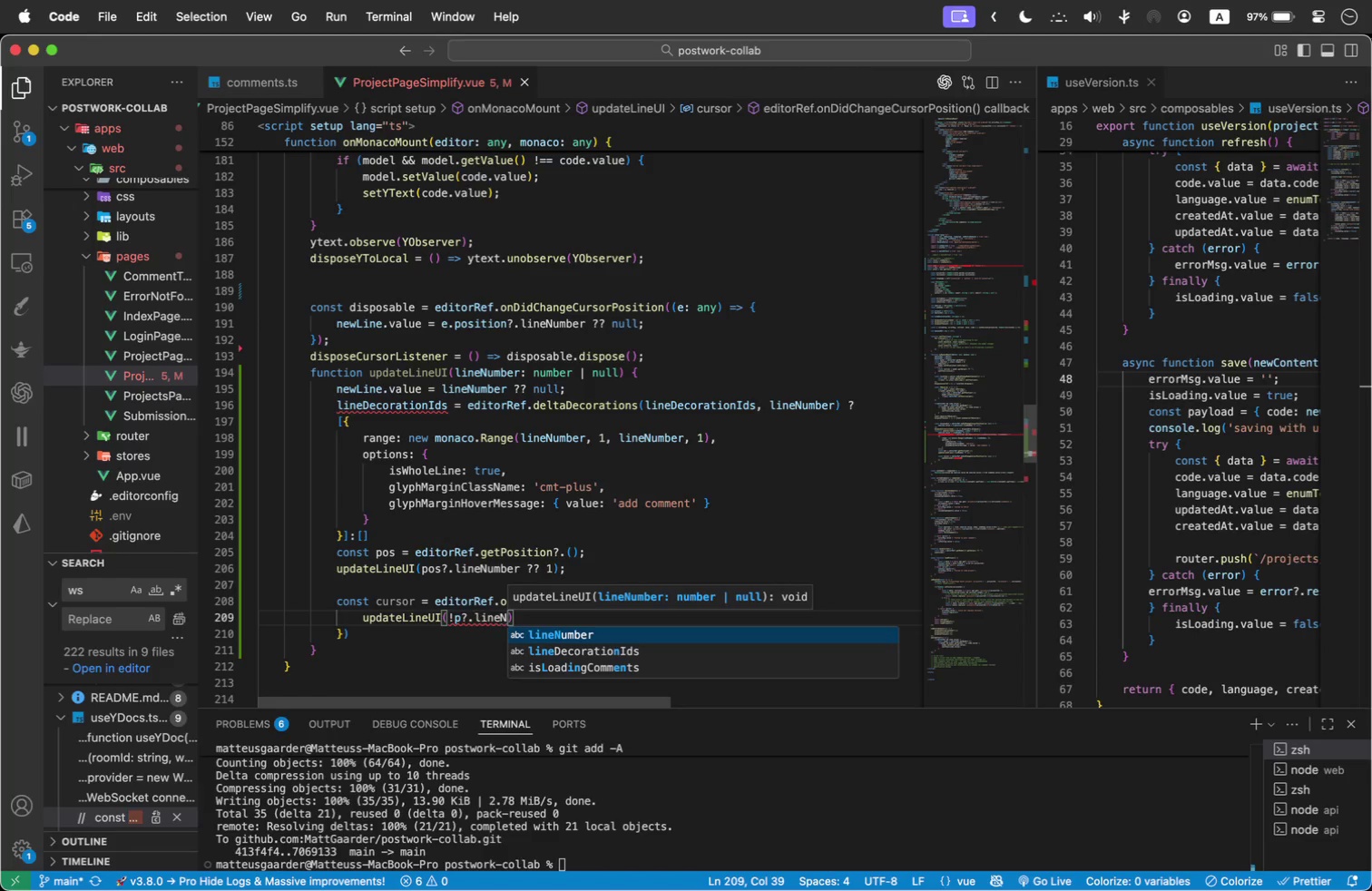 
key(Enter)
 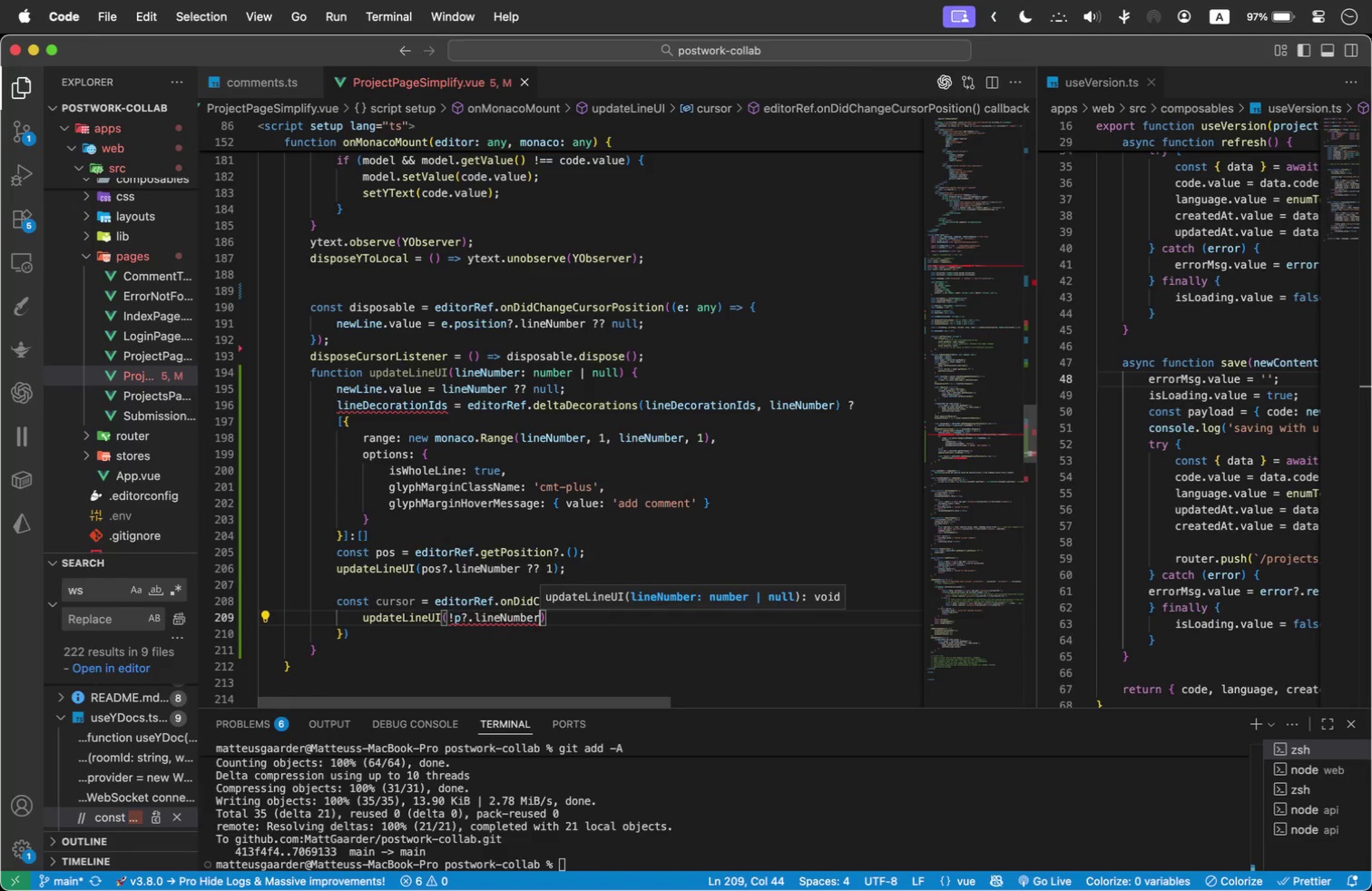 
key(ArrowRight)
 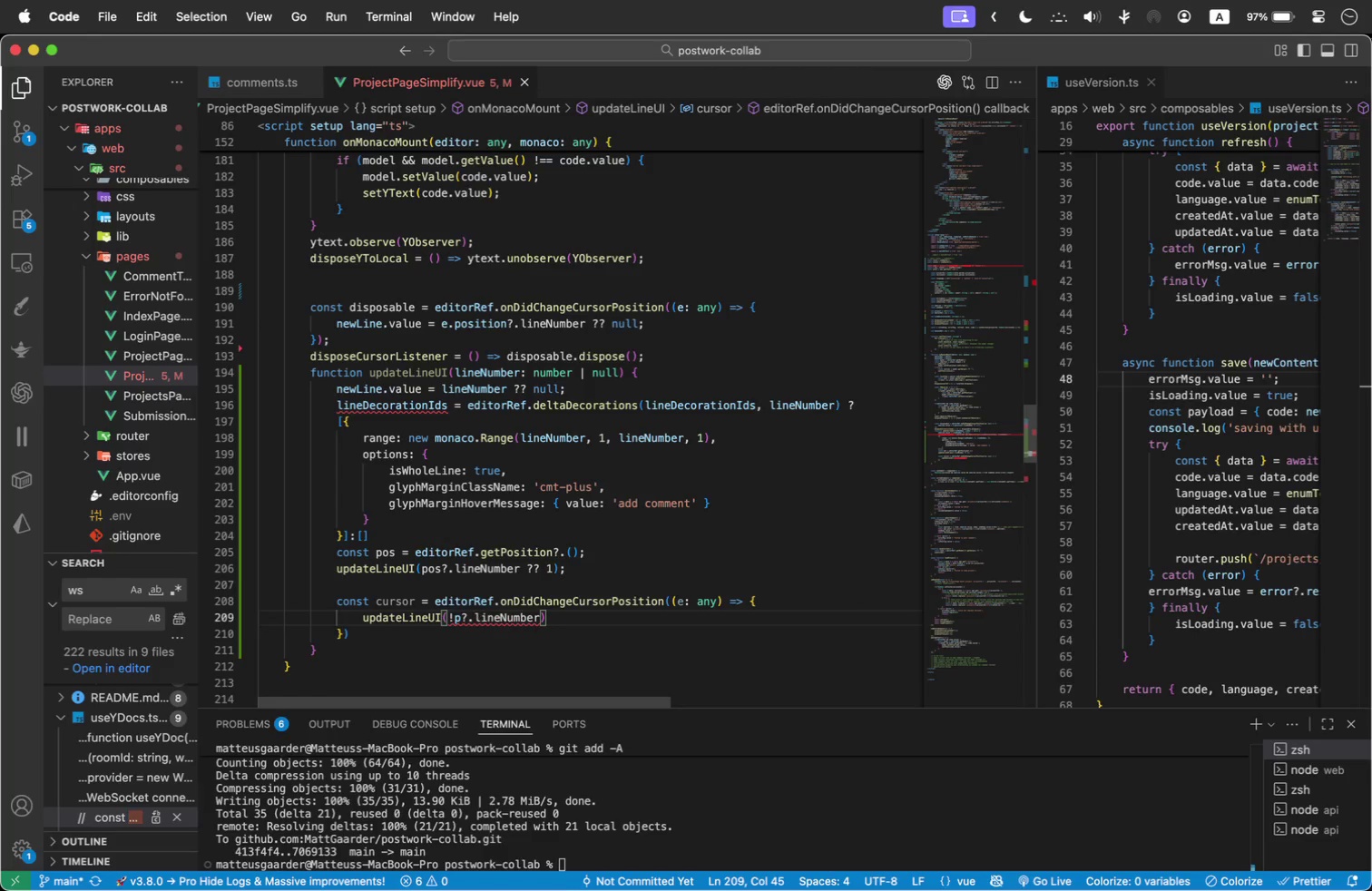 
type( reutrn)
 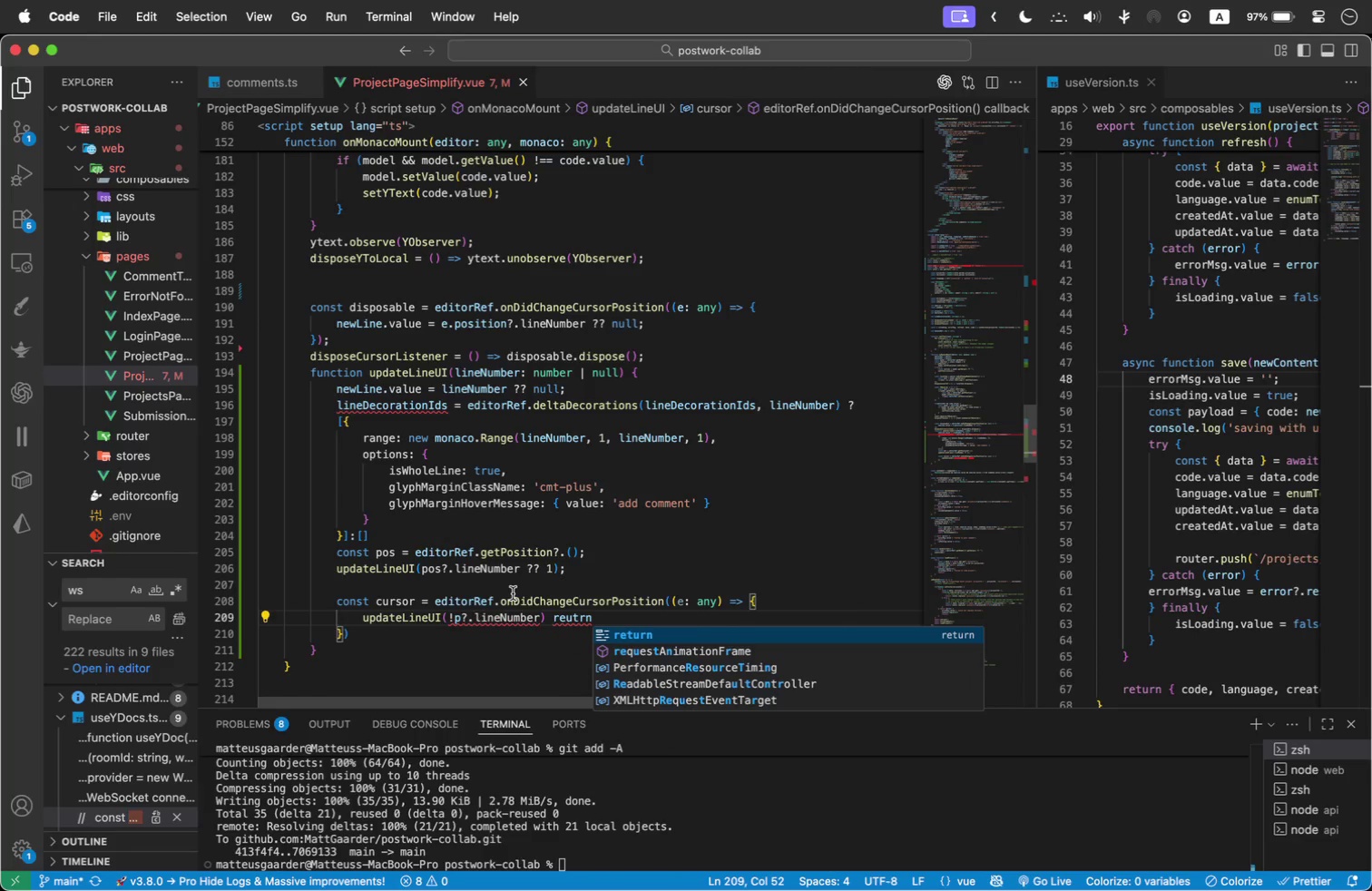 
left_click([632, 563])
 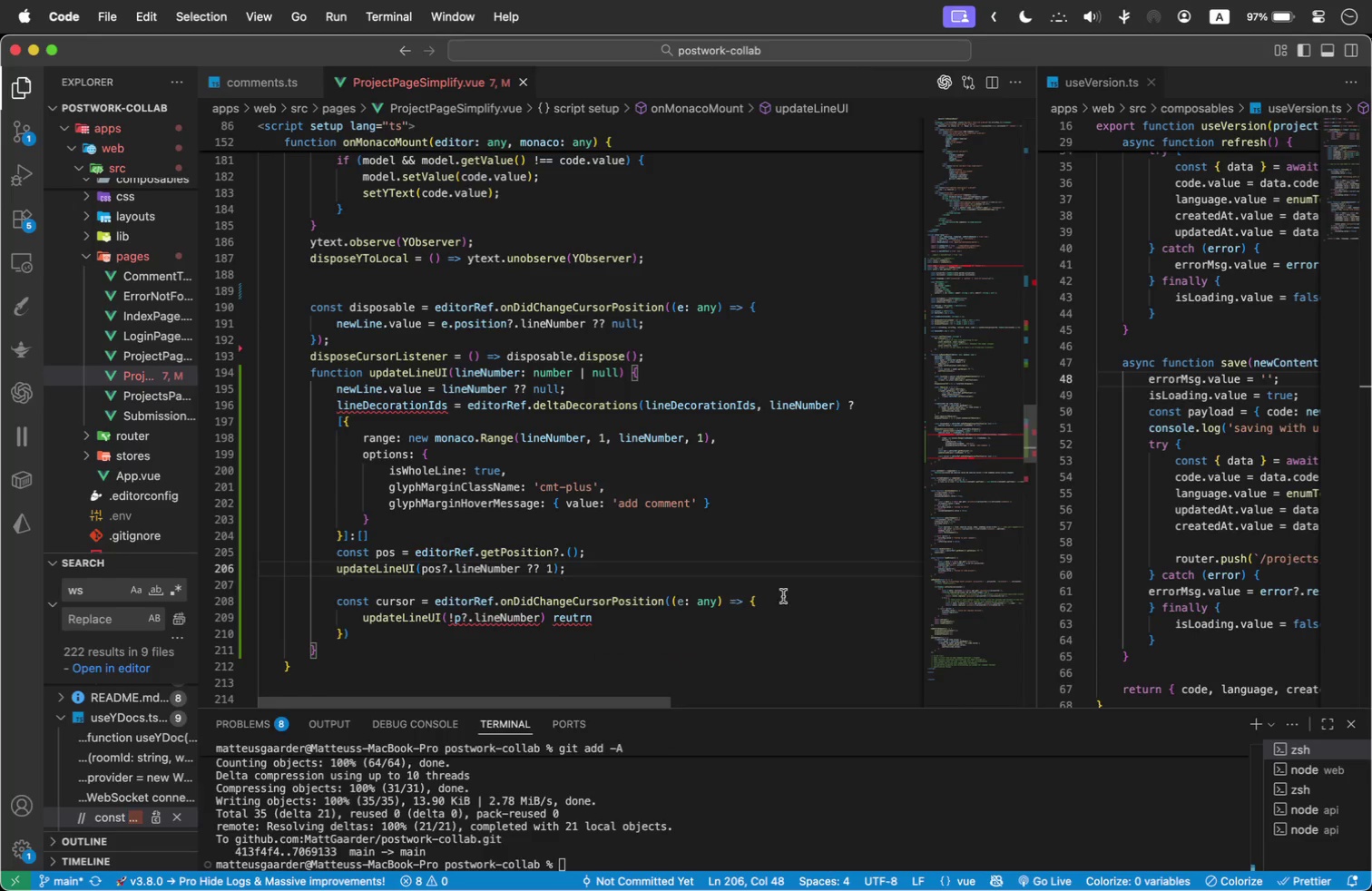 
left_click([791, 602])
 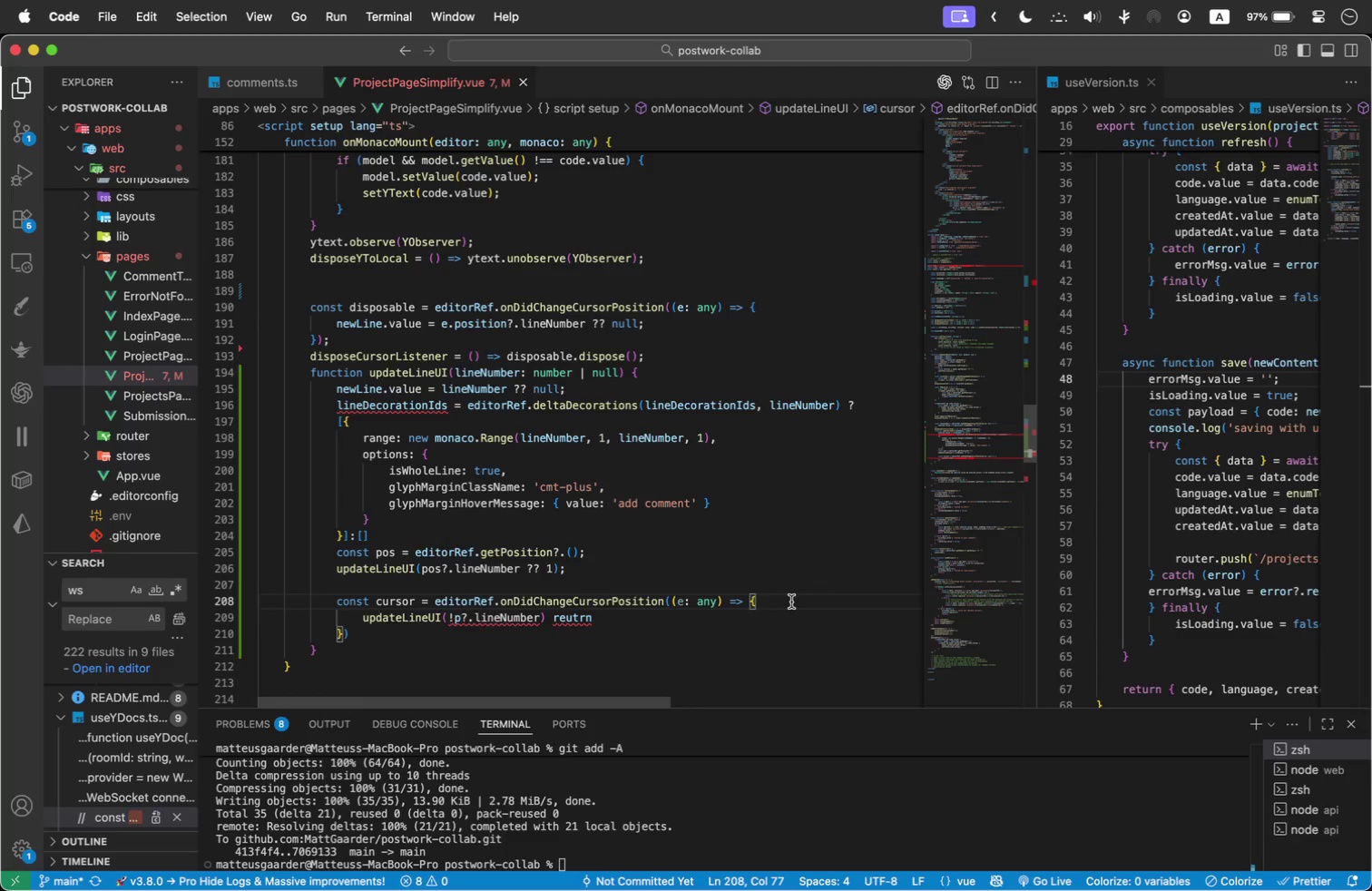 
key(Enter)
 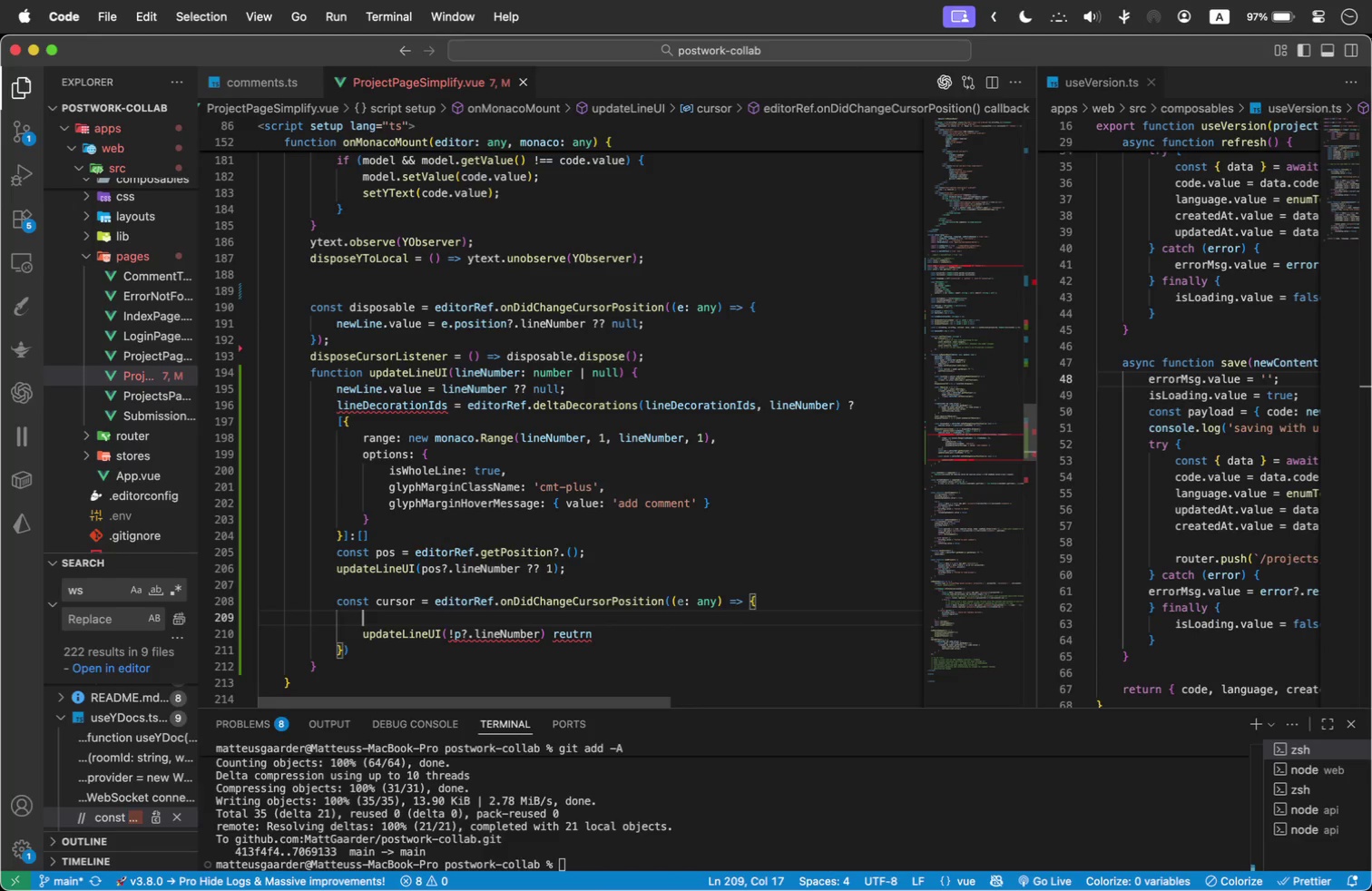 
wait(8.02)
 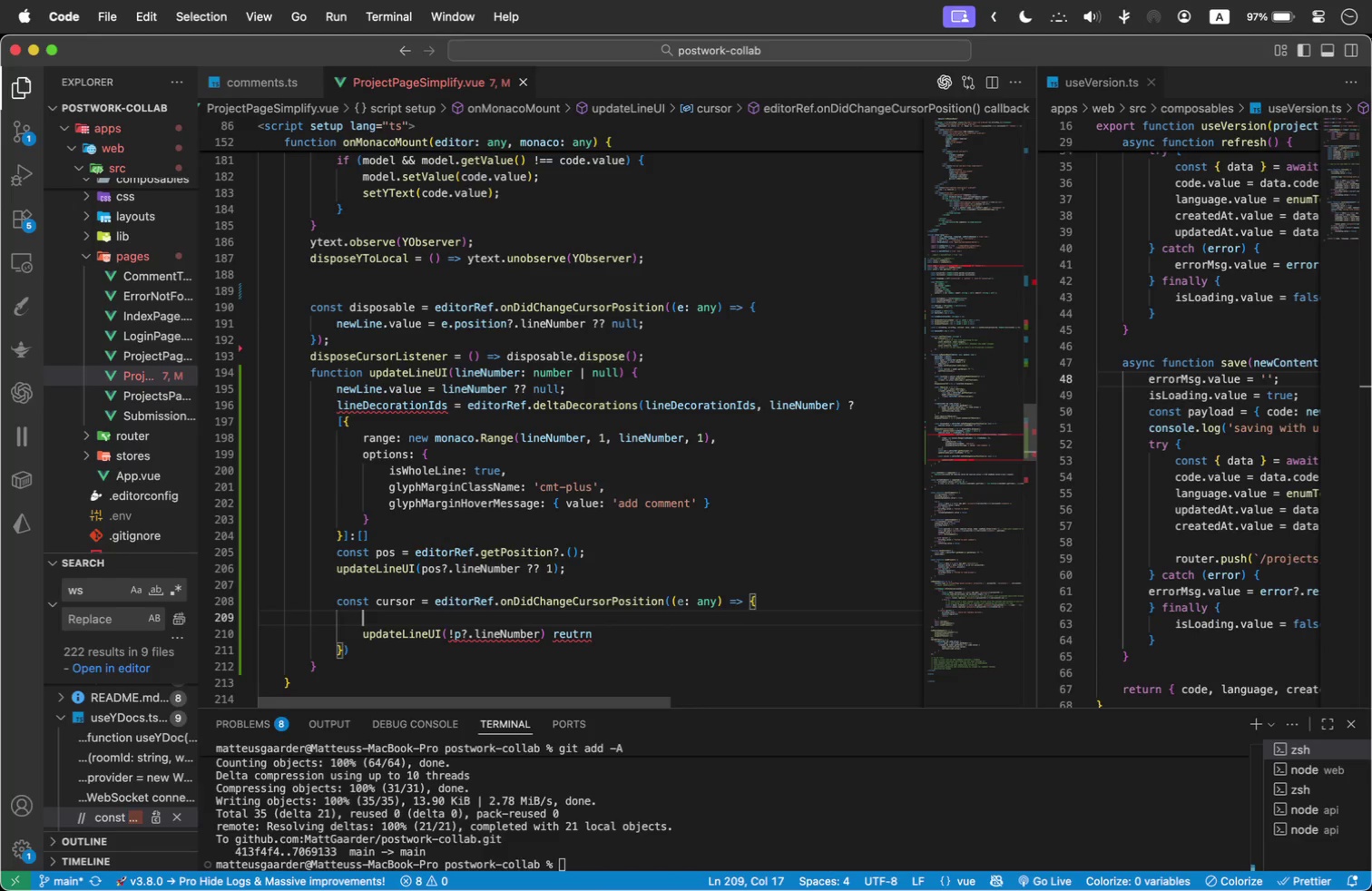 
left_click([459, 633])
 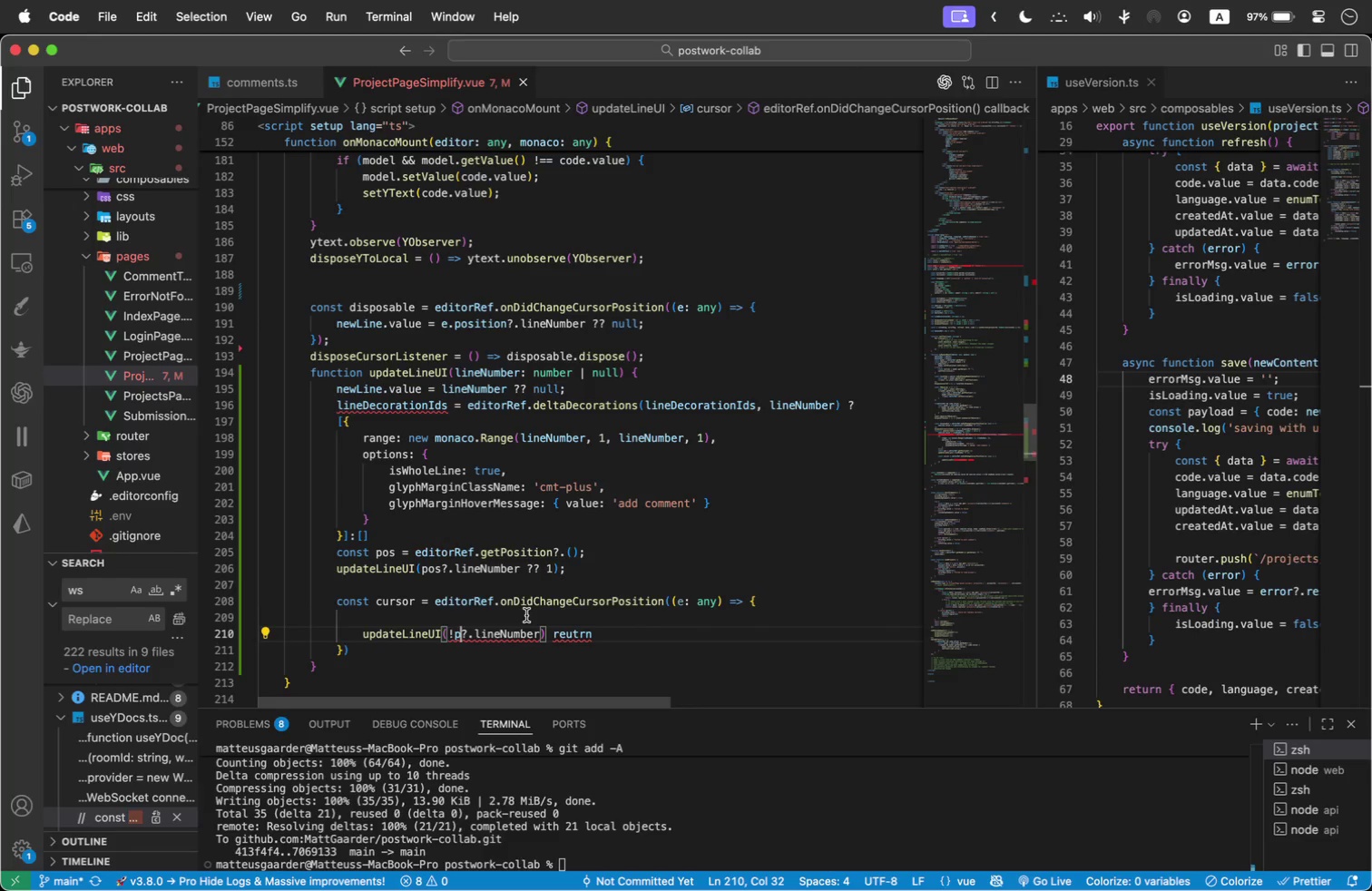 
key(Backspace)
key(Backspace)
type(e.position)
 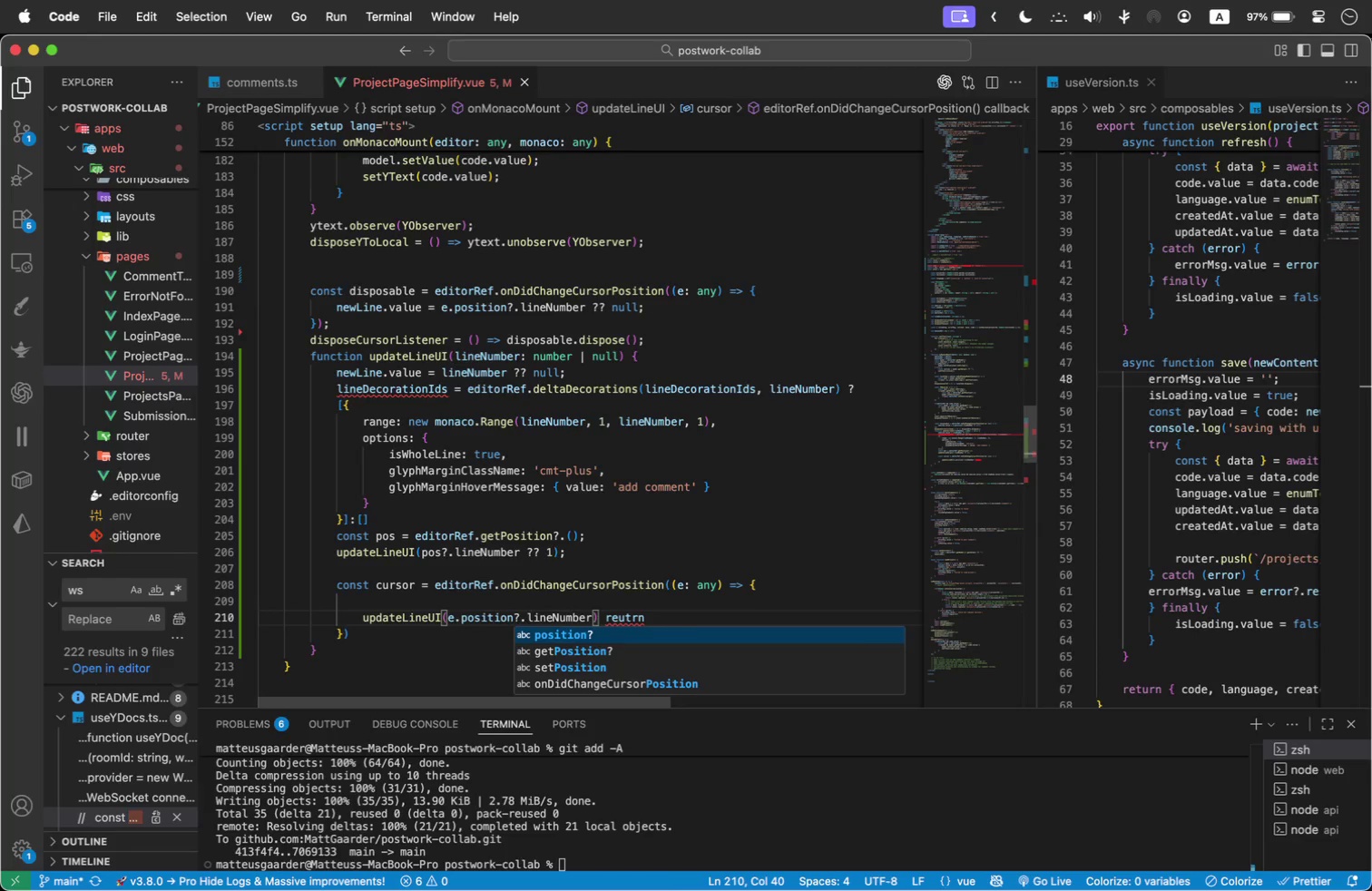 
key(ArrowRight)
 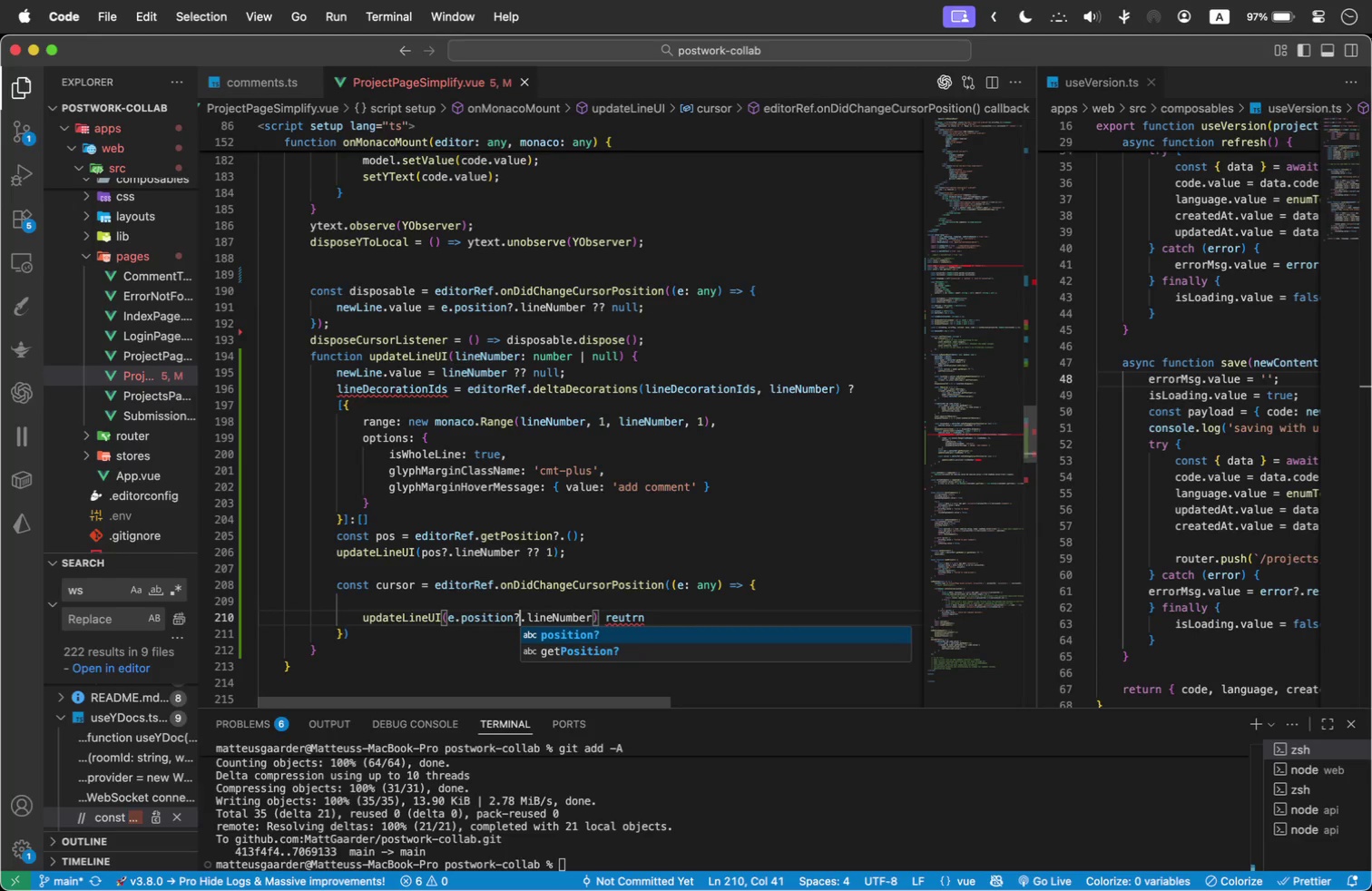 
key(ArrowRight)
 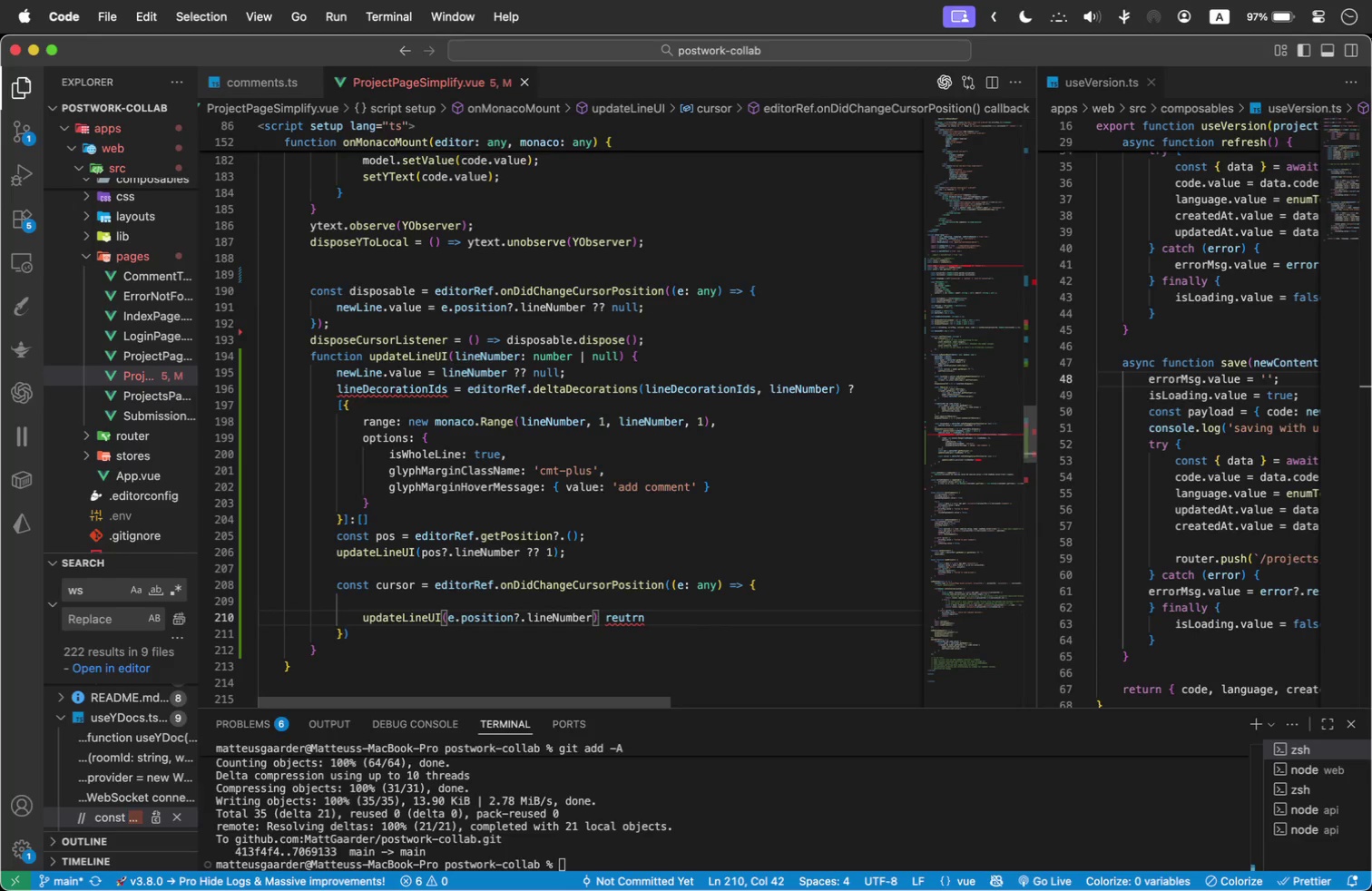 
hold_key(key=ArrowRight, duration=0.71)
 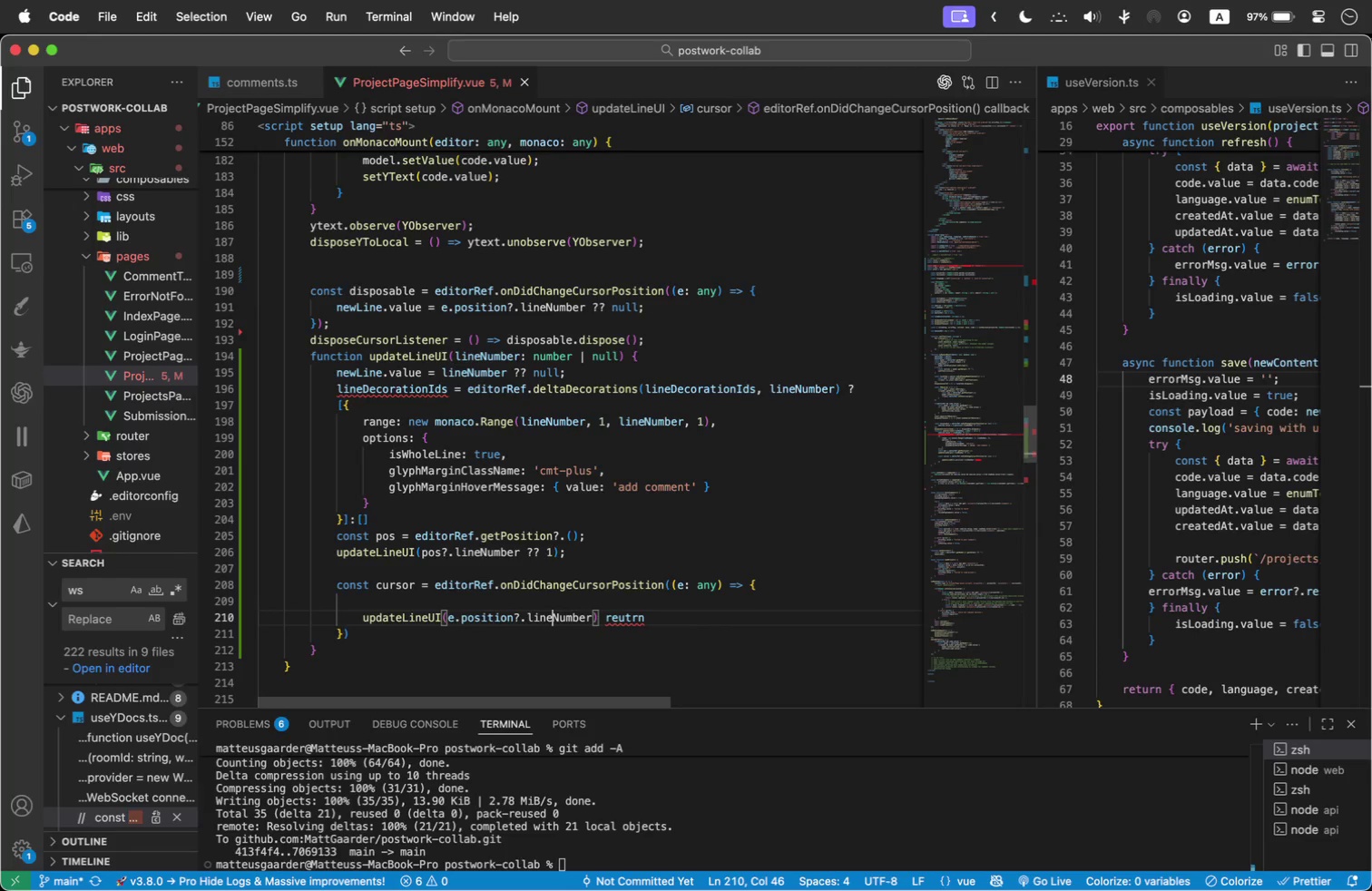 
hold_key(key=ArrowRight, duration=0.94)
 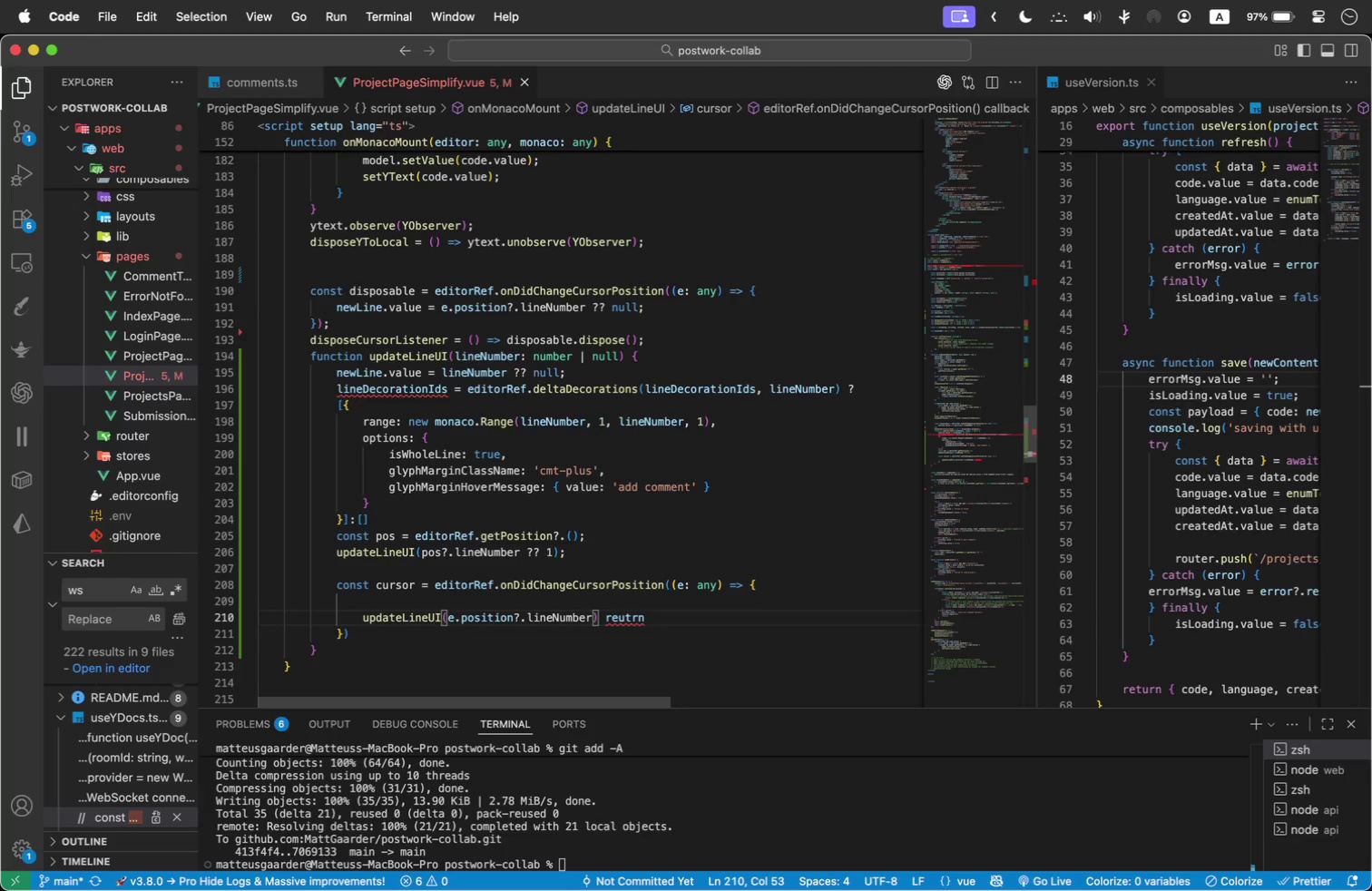 
key(Shift+ArrowLeft)
 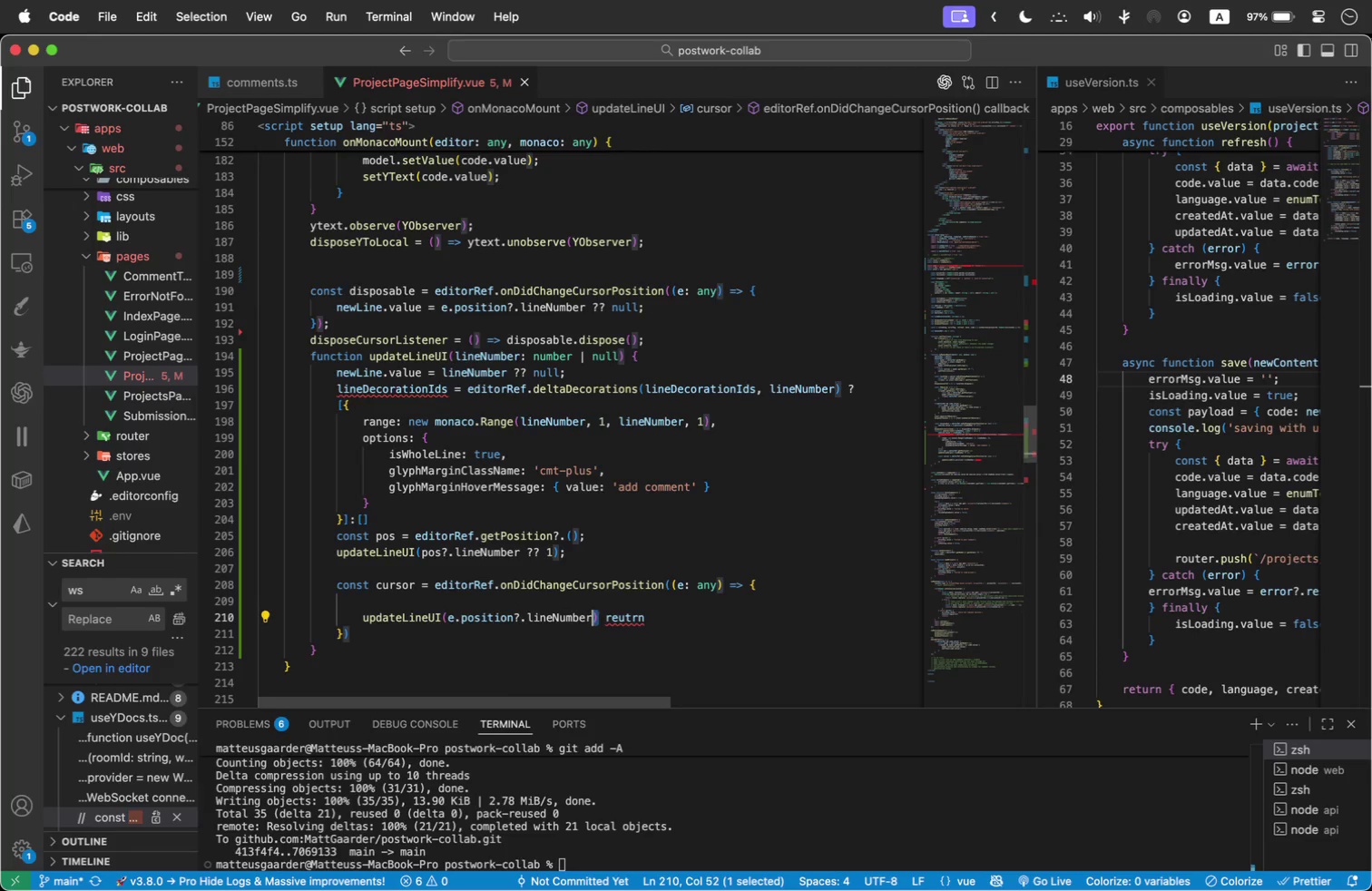 
key(Backspace)
 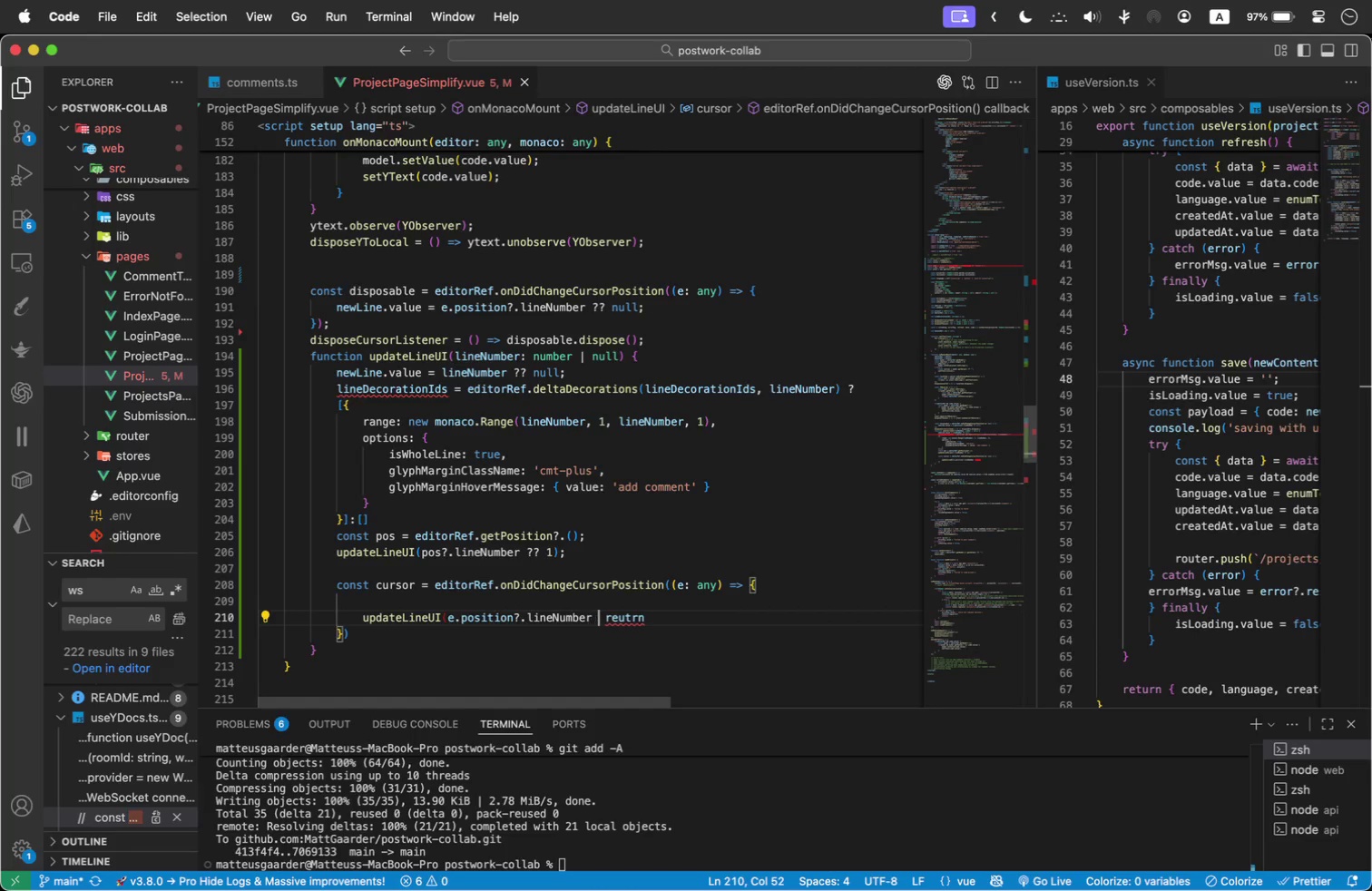 
key(Space)
 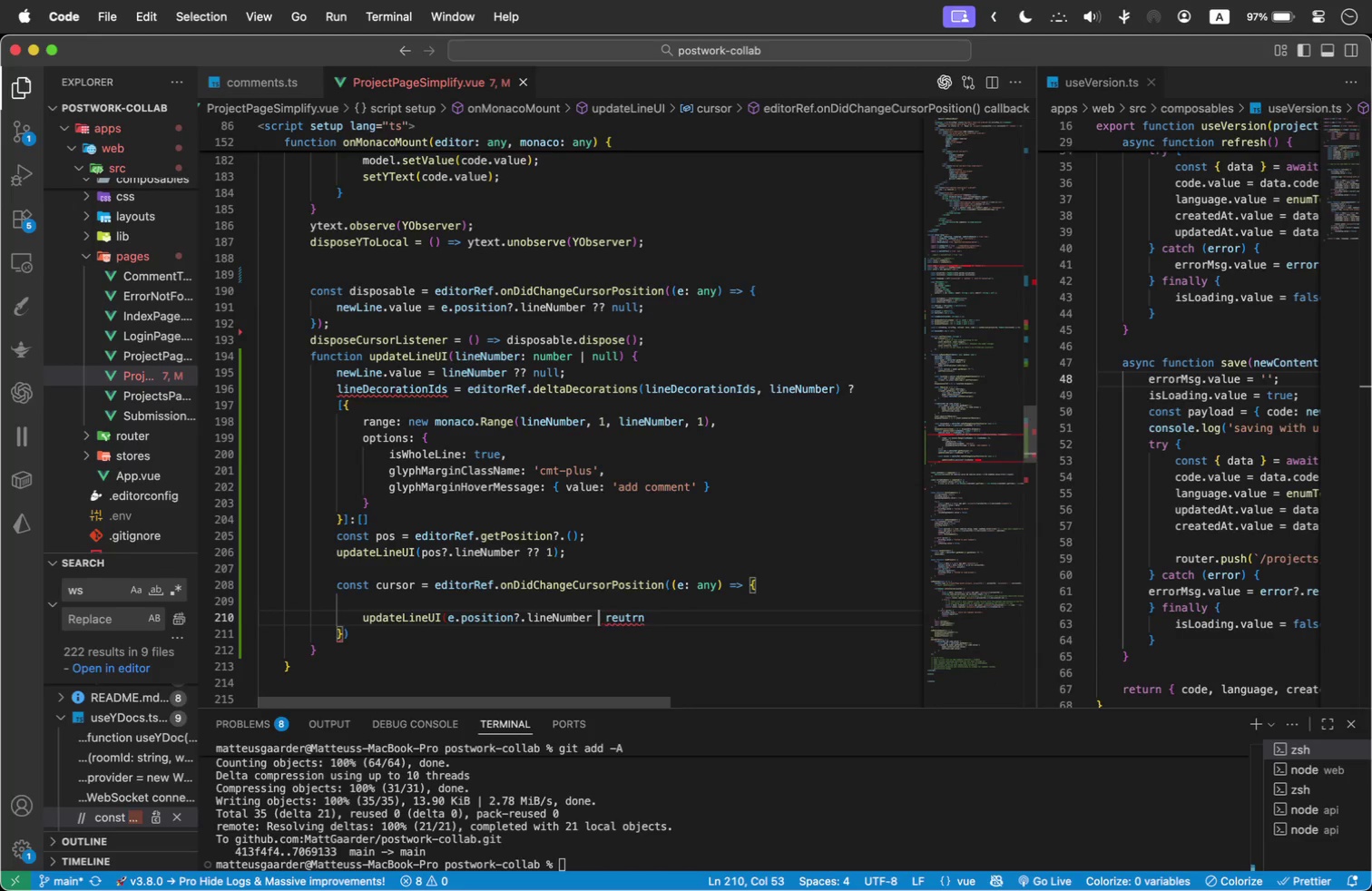 
key(Shift+Slash)
 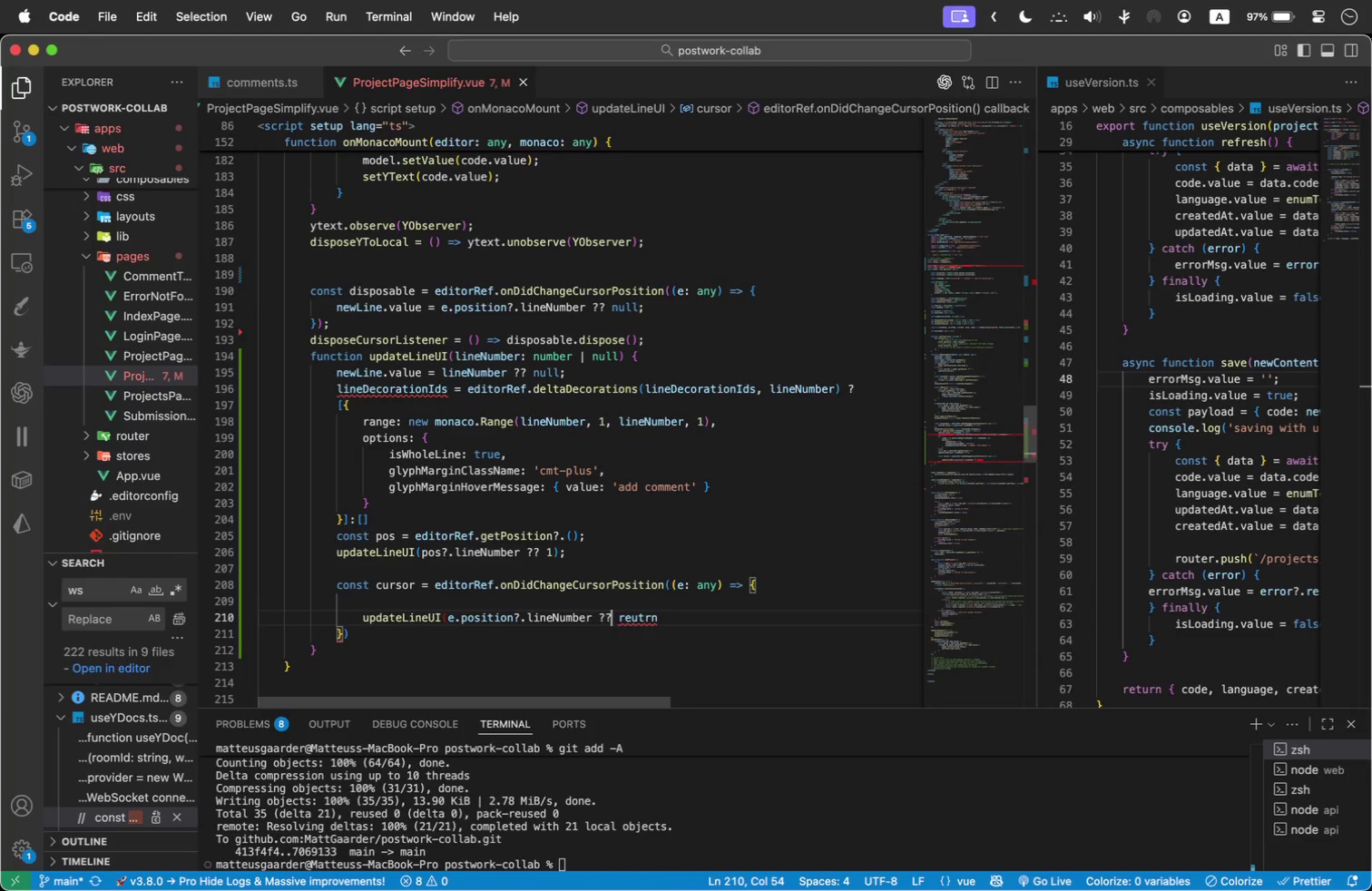 
key(Shift+Slash)
 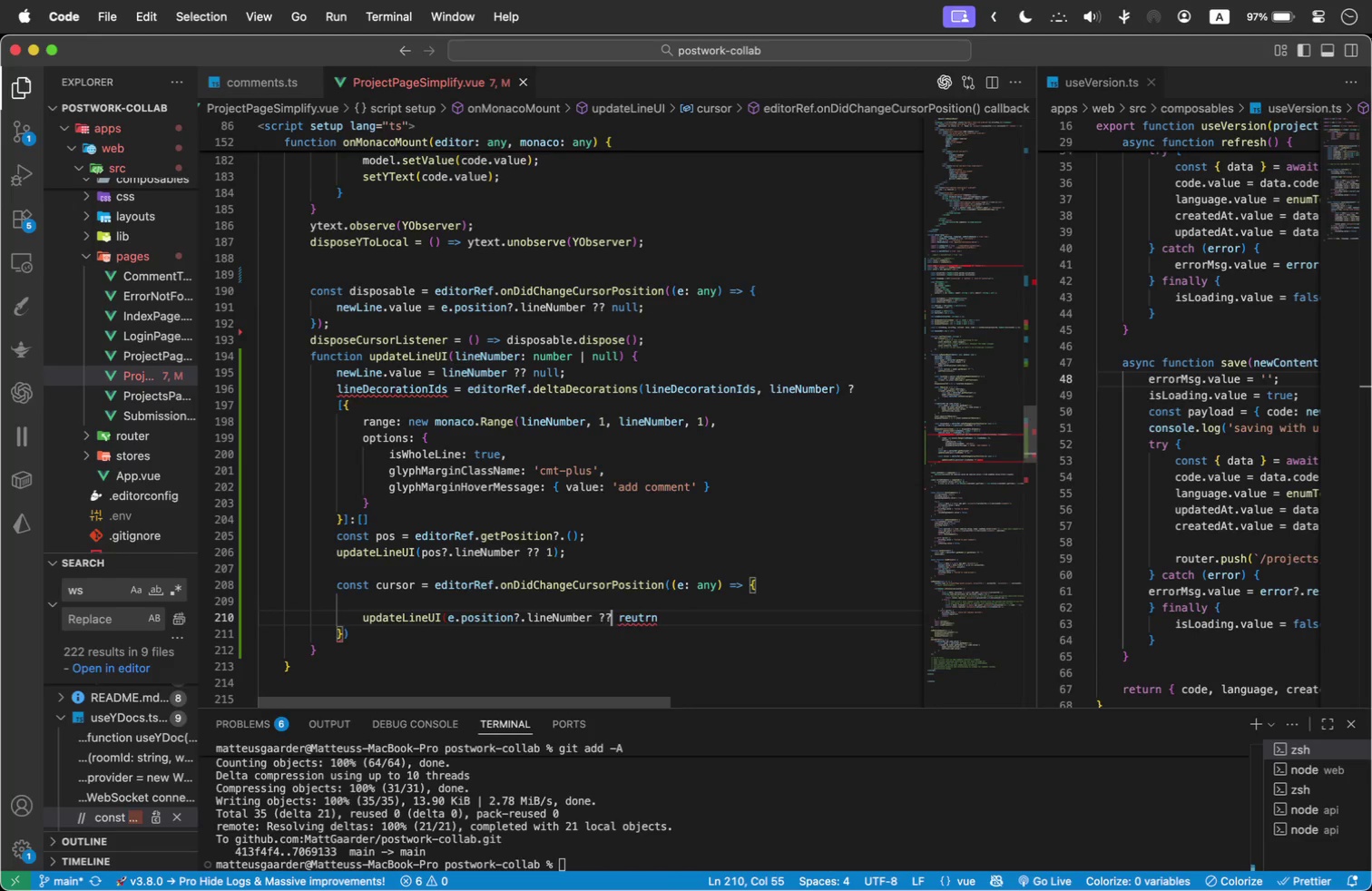 
key(ArrowRight)
 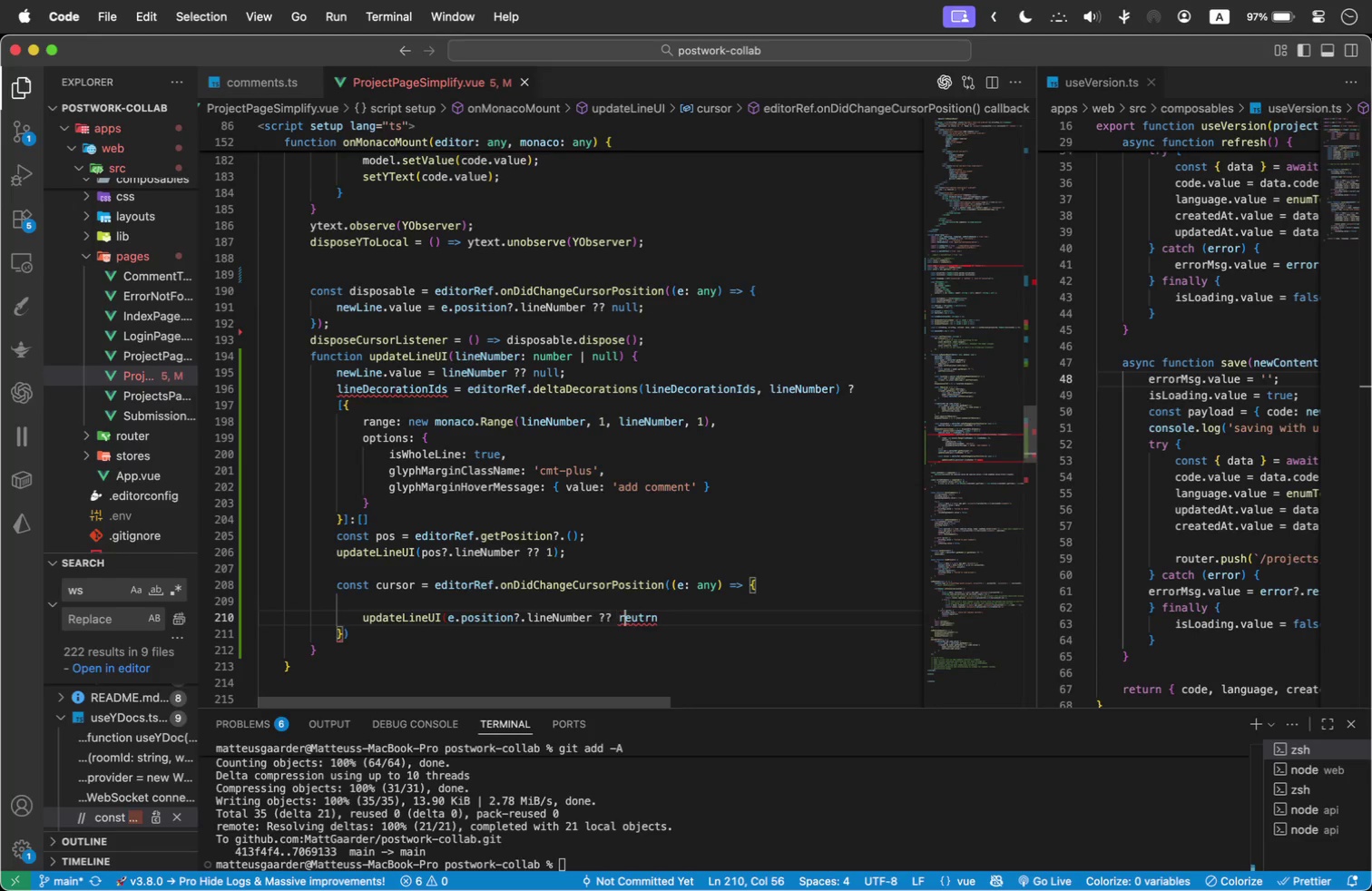 
key(ArrowRight)
 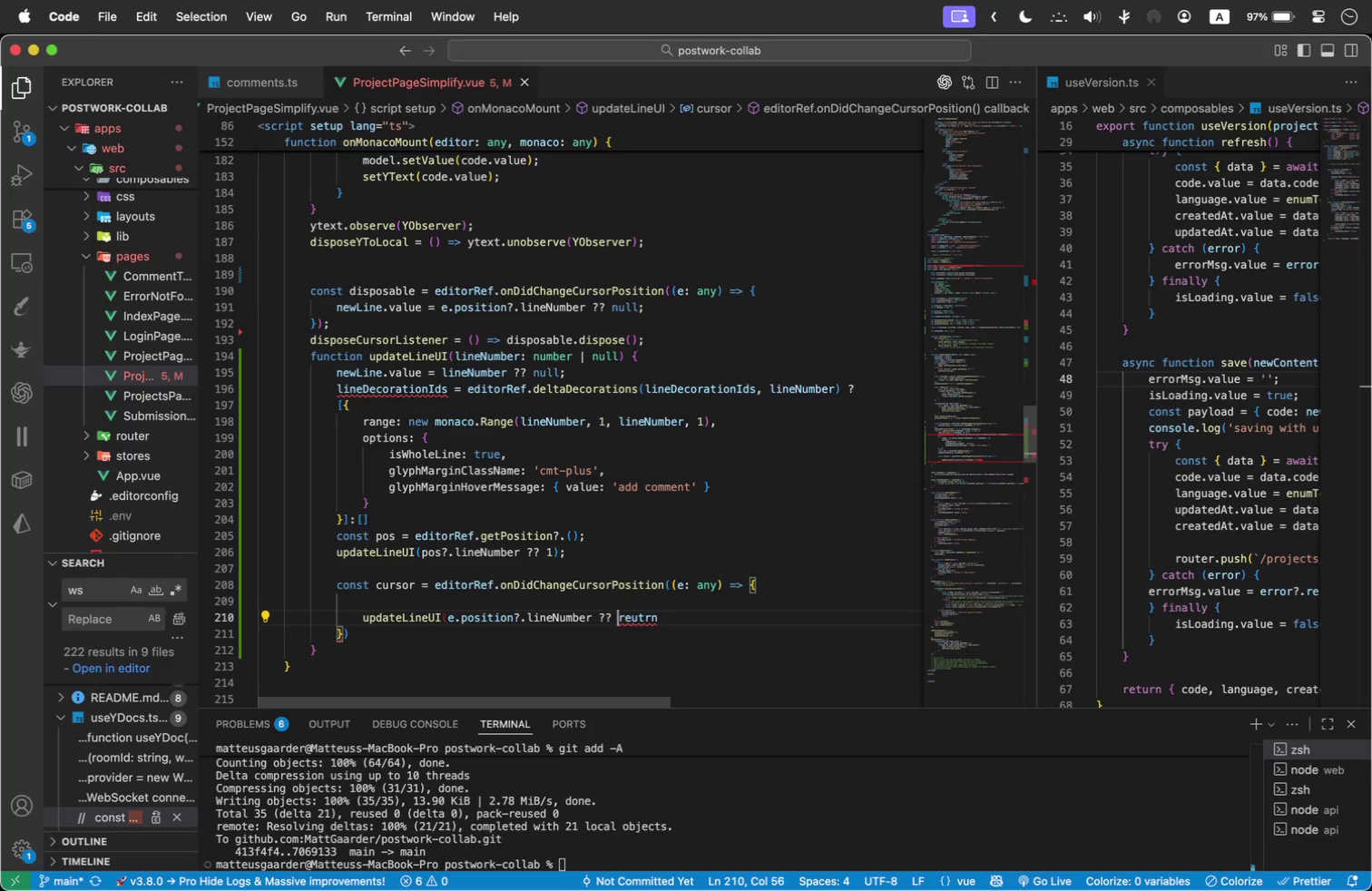 
key(ArrowLeft)
 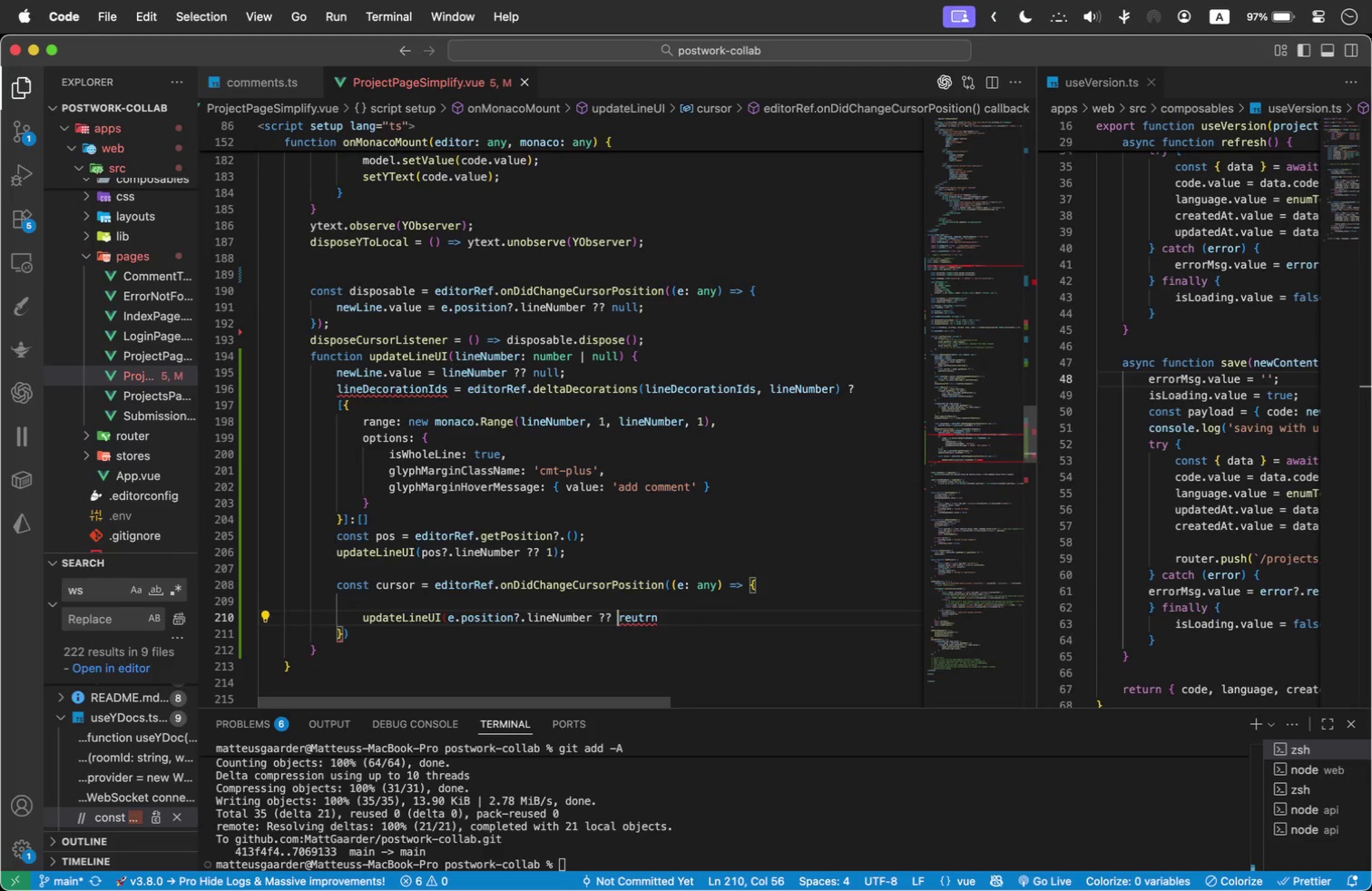 
hold_key(key=ArrowRight, duration=0.79)
 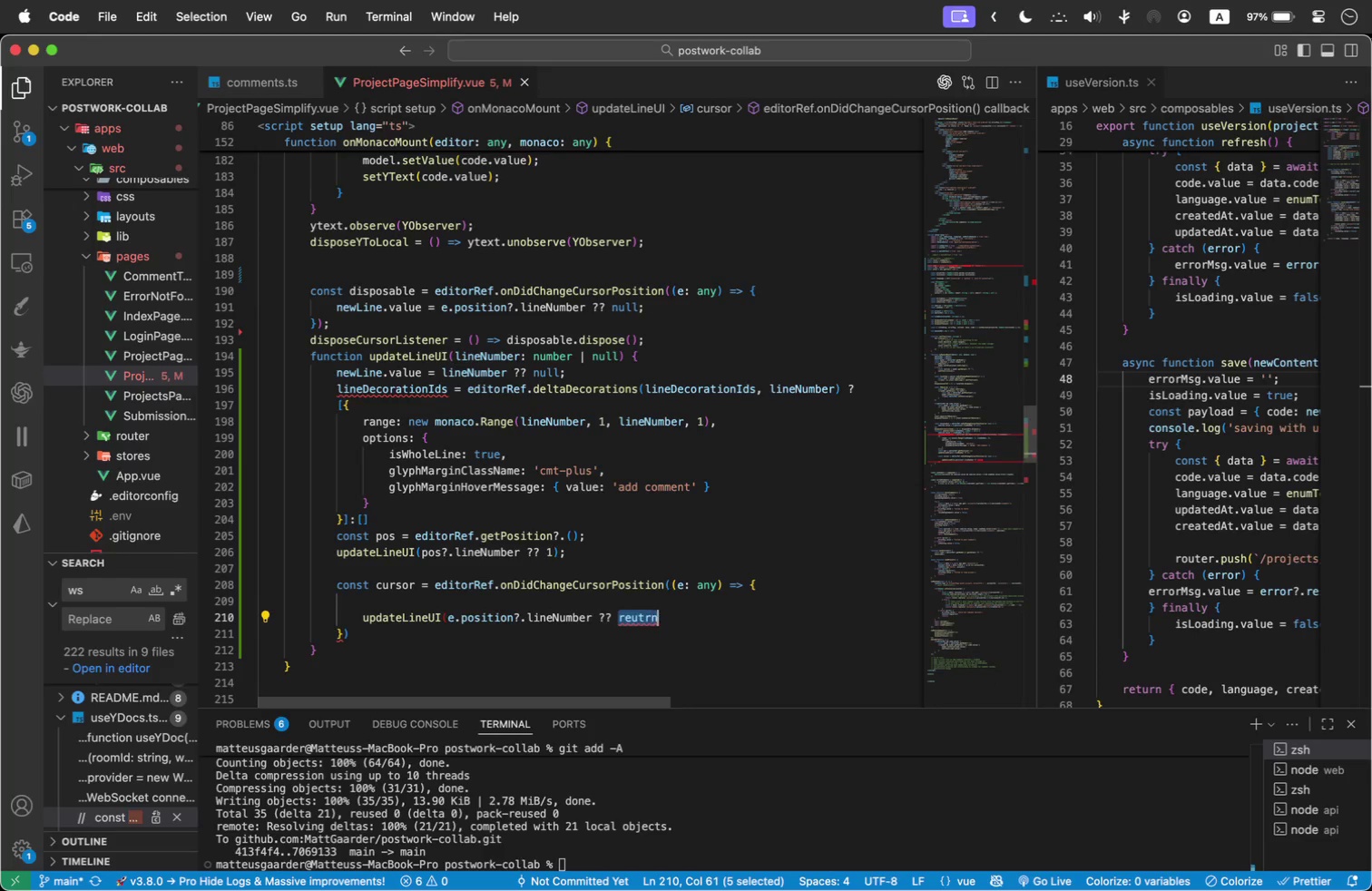 
key(Shift+ArrowRight)
 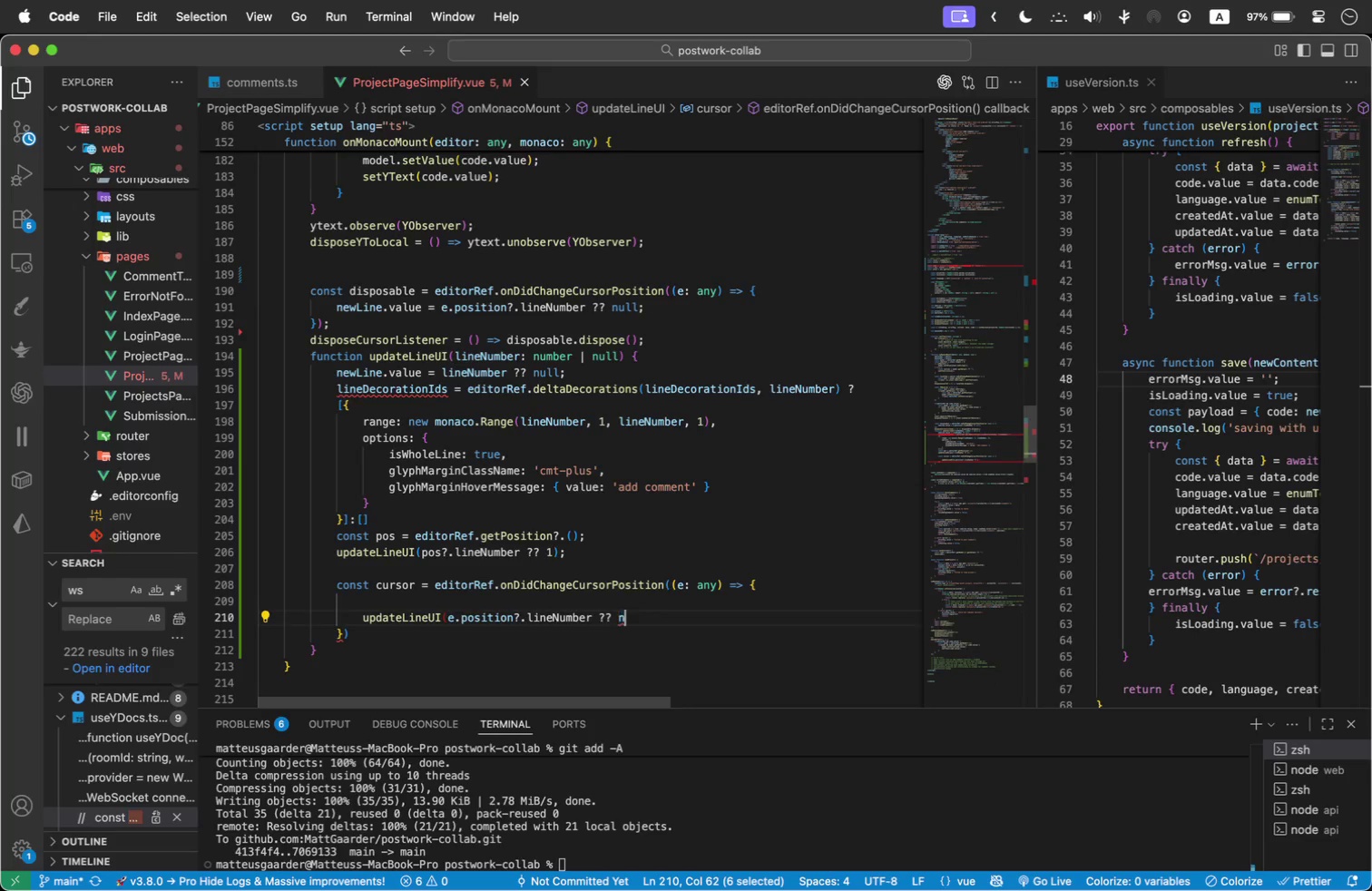 
type(null))
 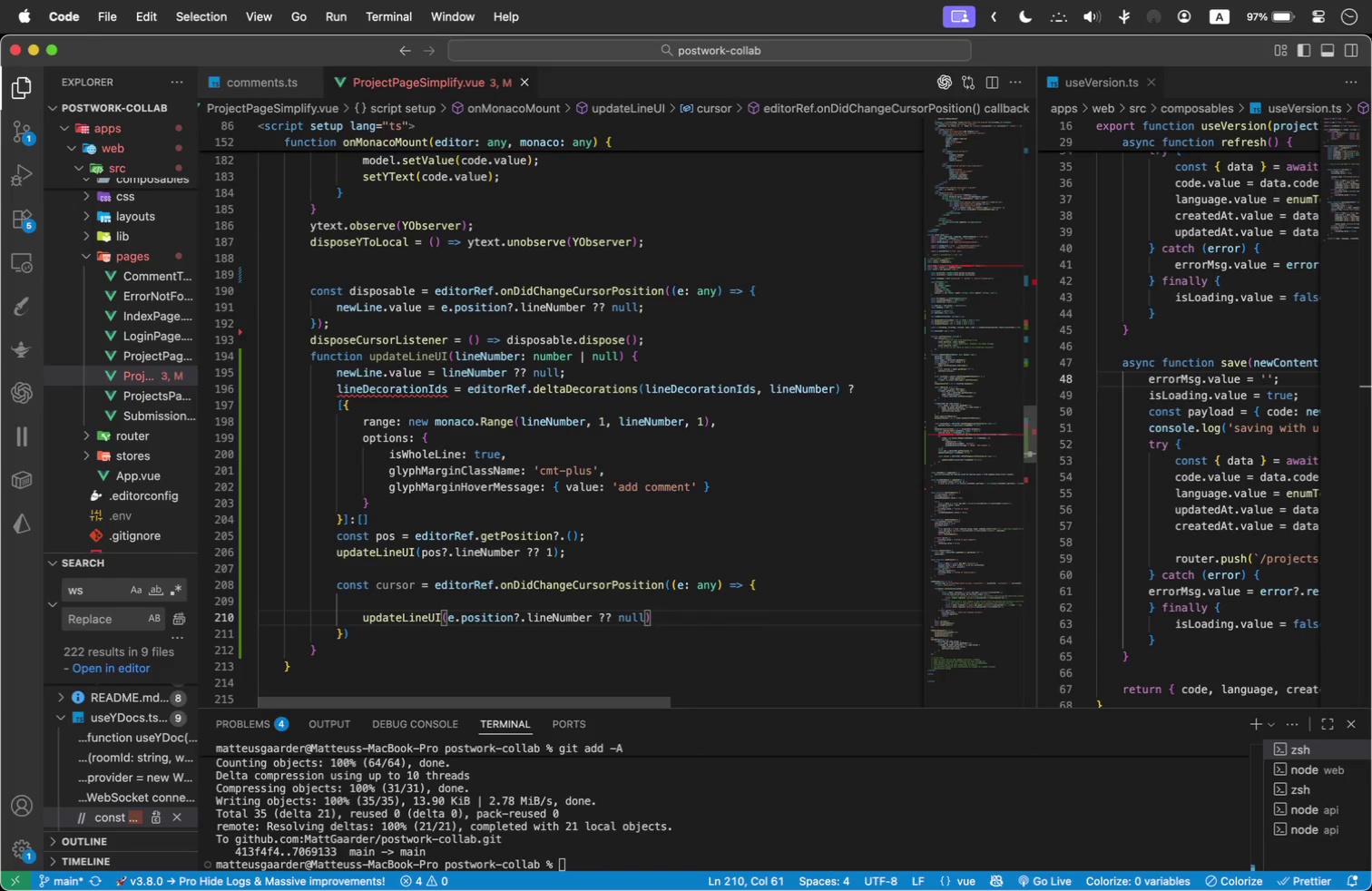 
left_click([405, 601])
 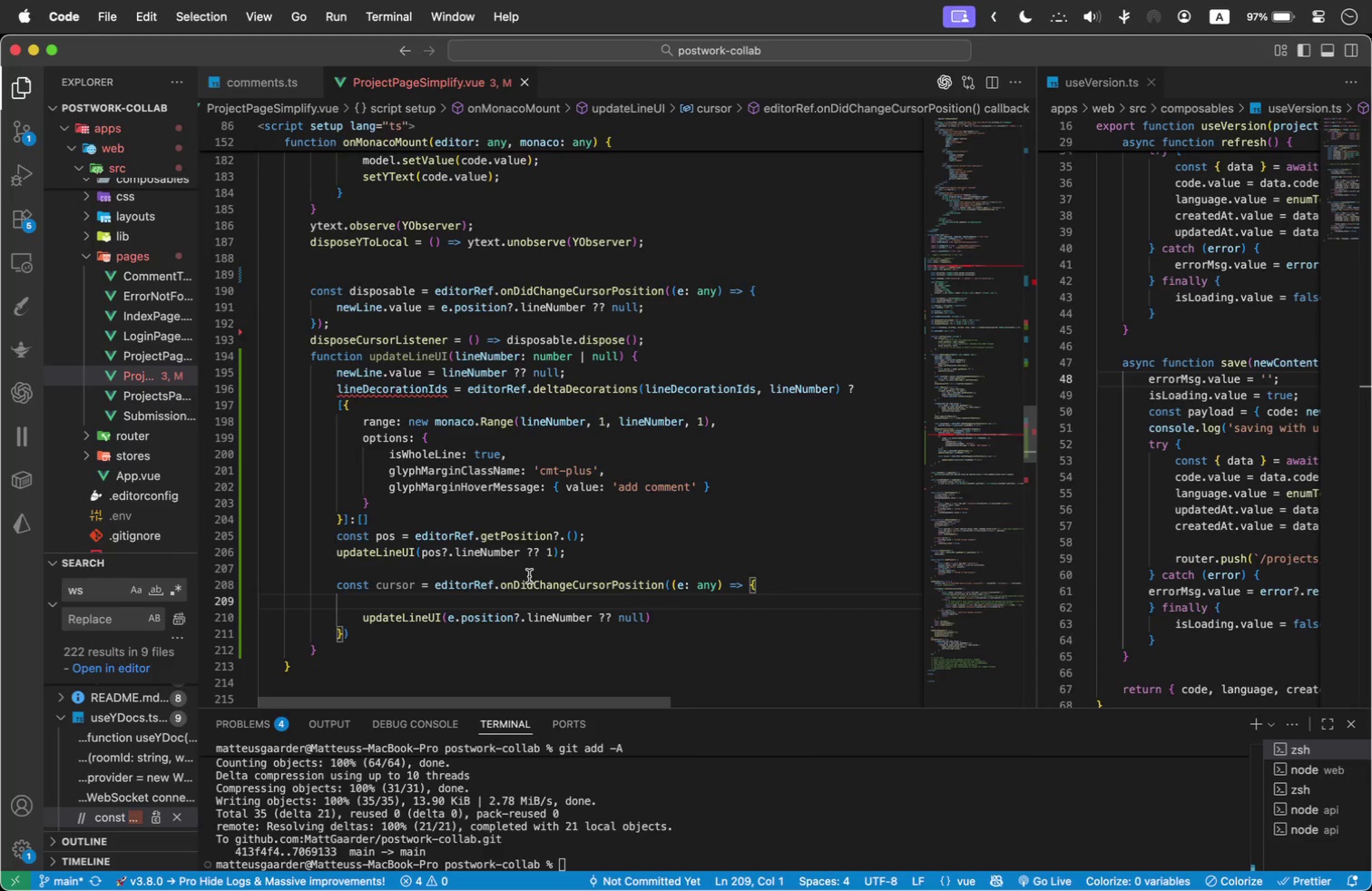 
key(Backspace)
 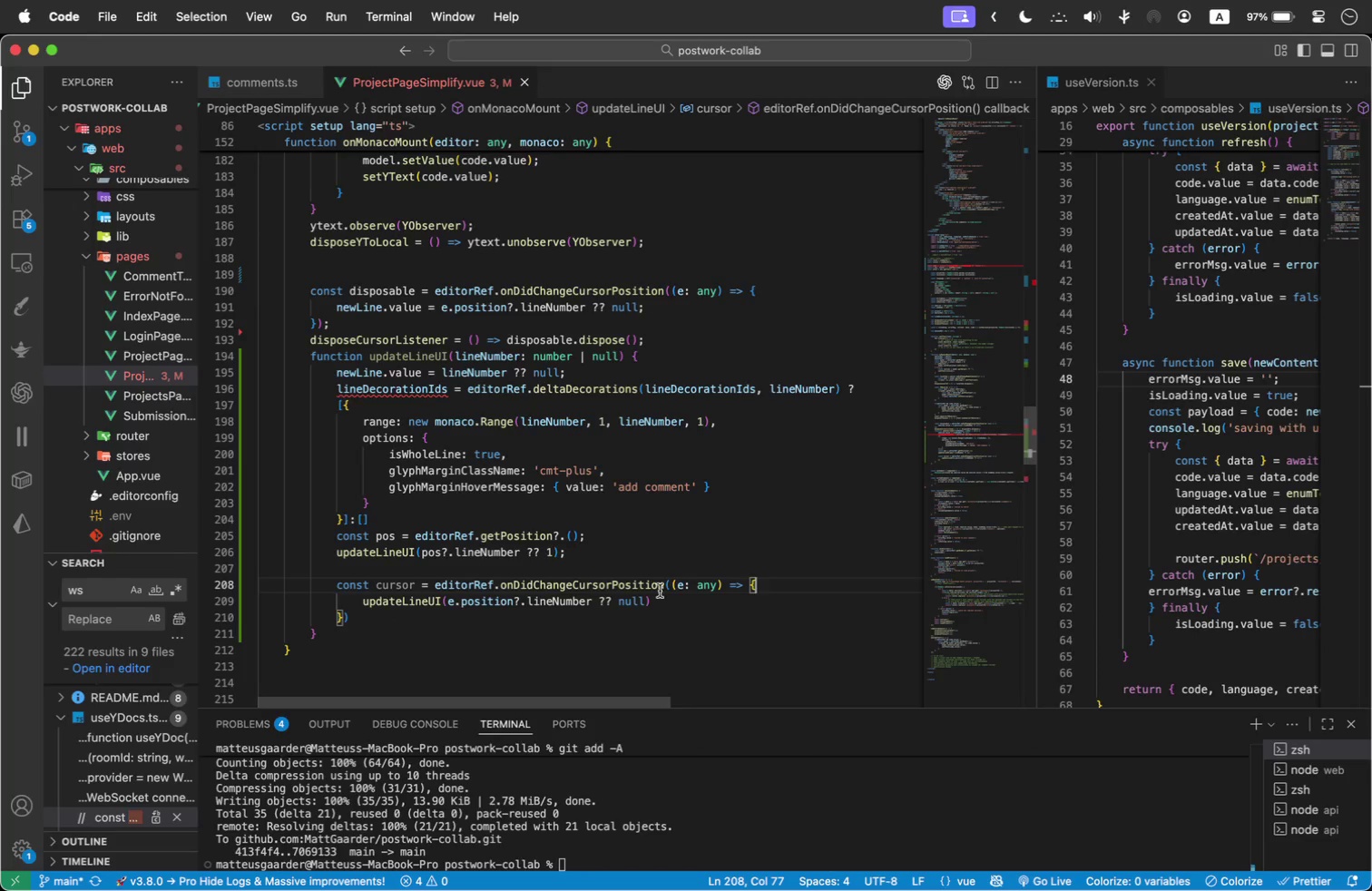 
left_click([673, 593])
 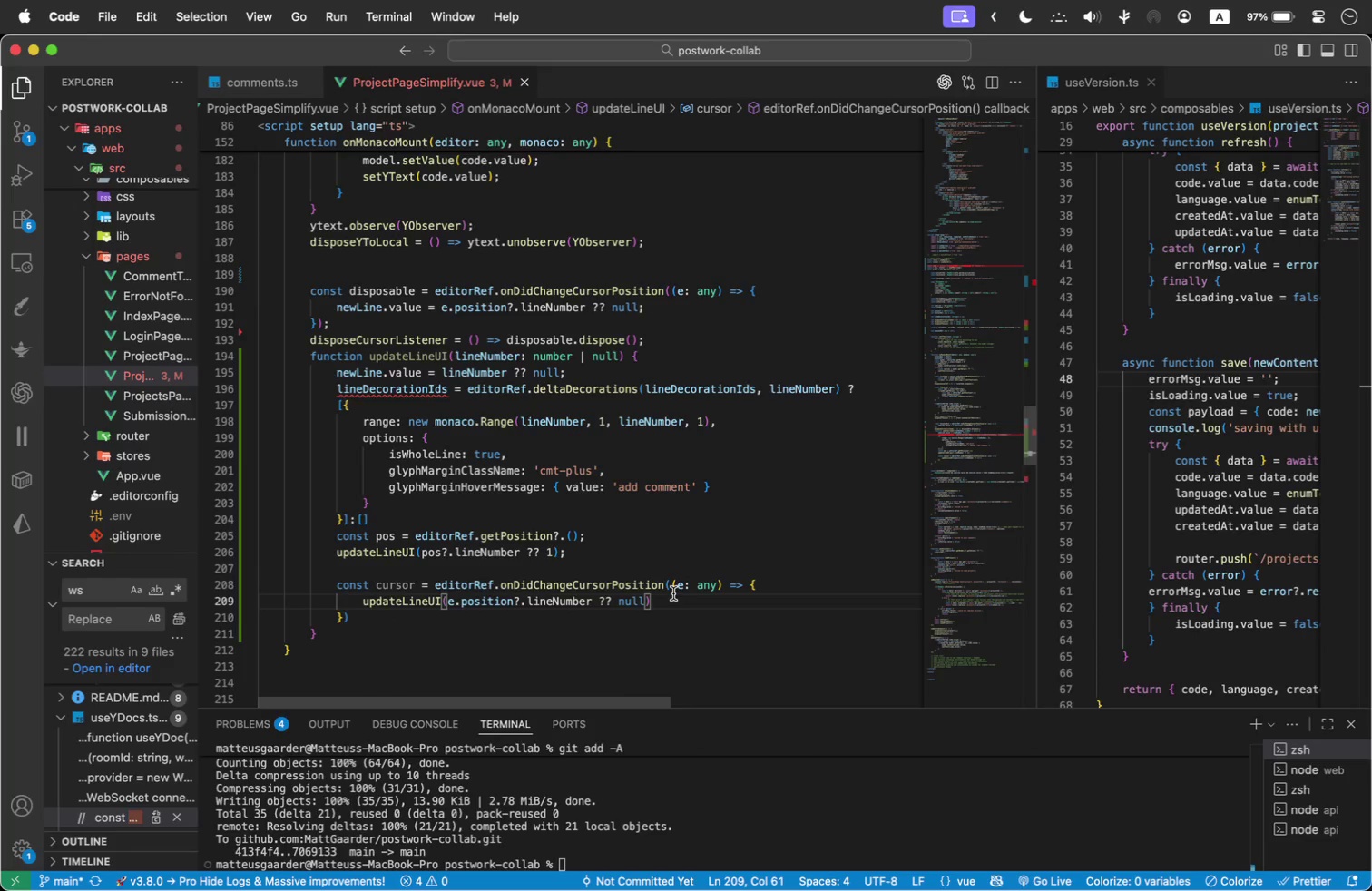 
key(Semicolon)
 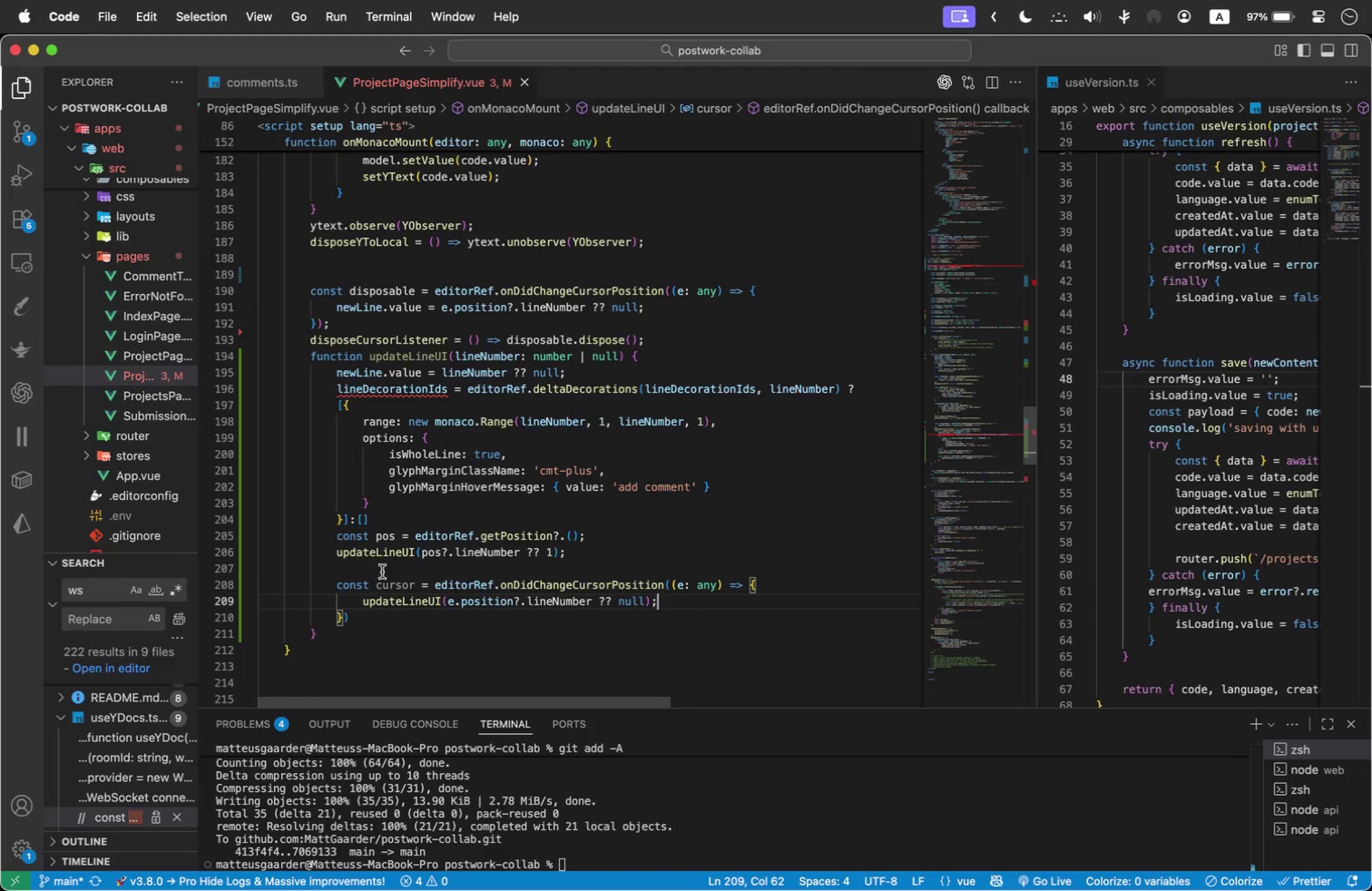 
left_click([417, 580])
 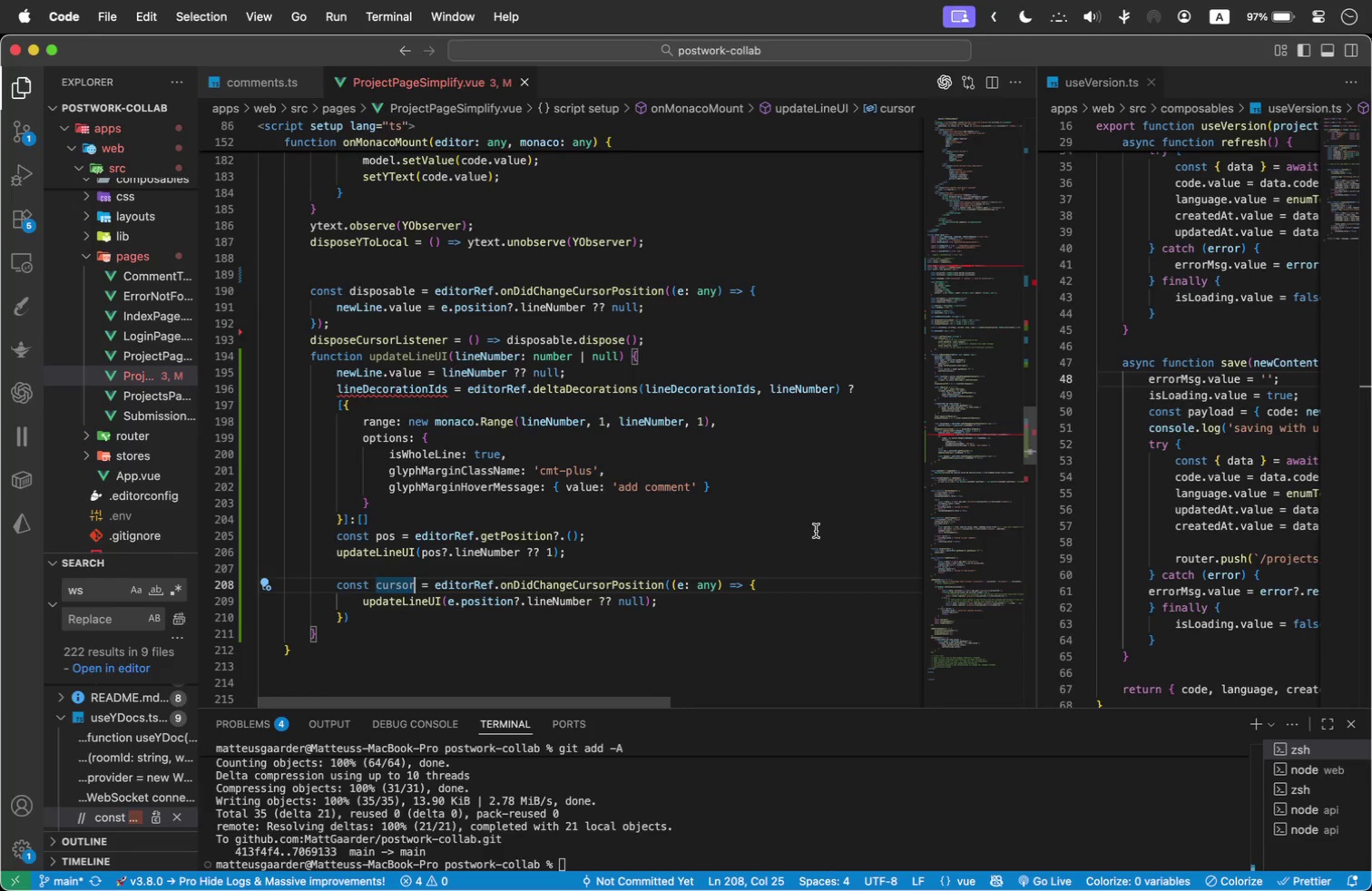 
key(Shift+P)
 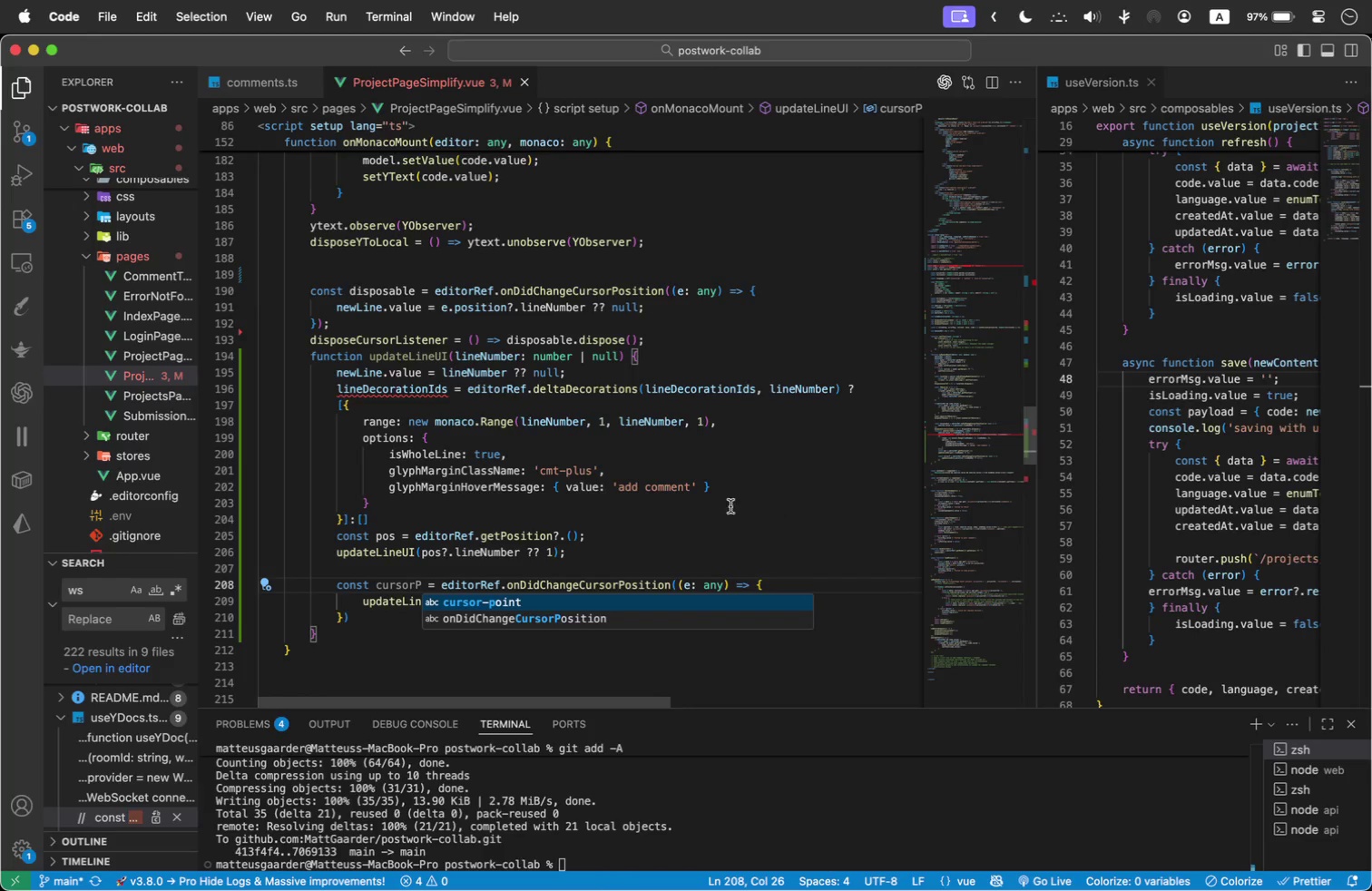 
left_click([641, 459])
 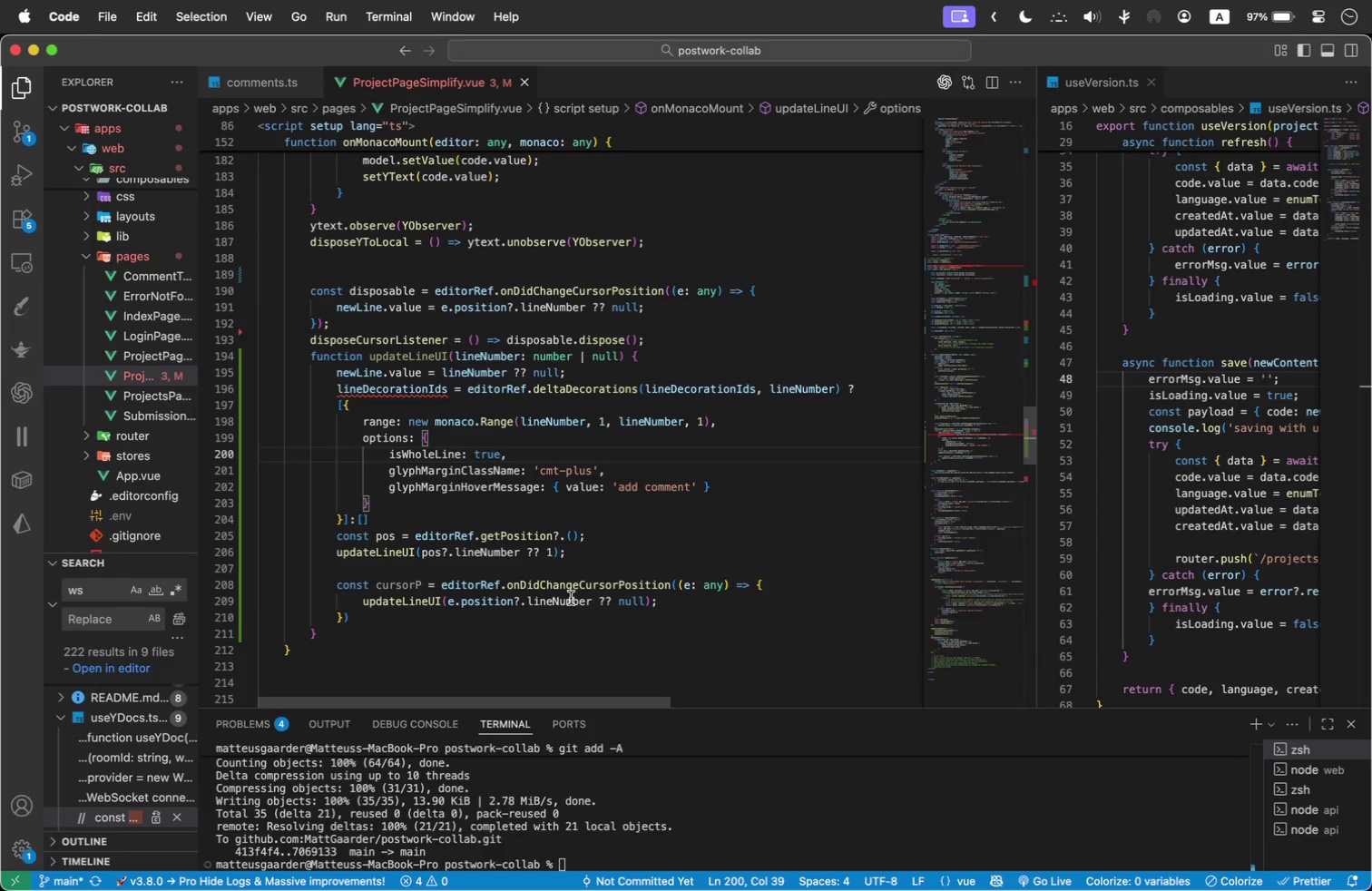 
wait(7.95)
 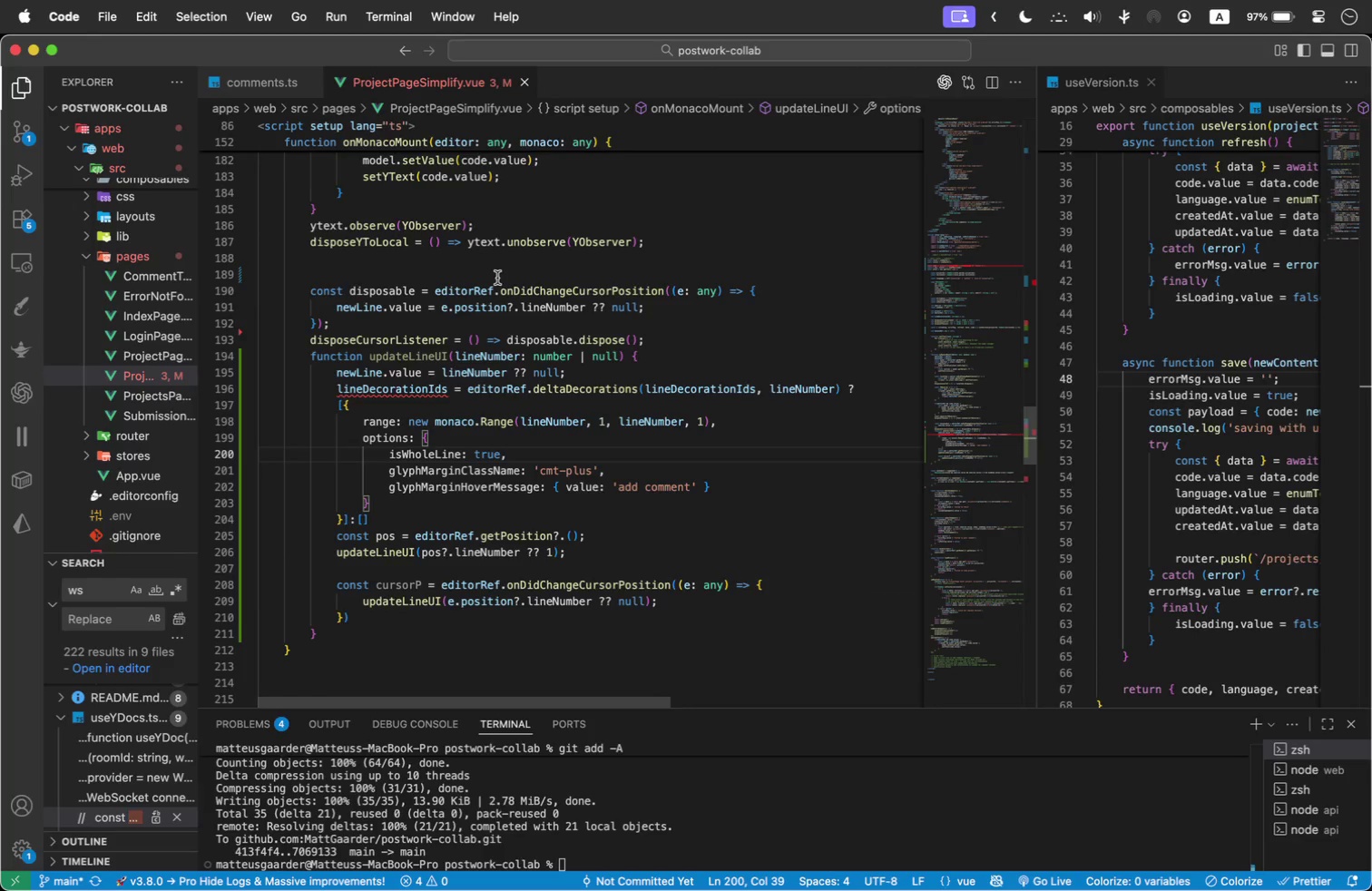 
left_click([377, 607])
 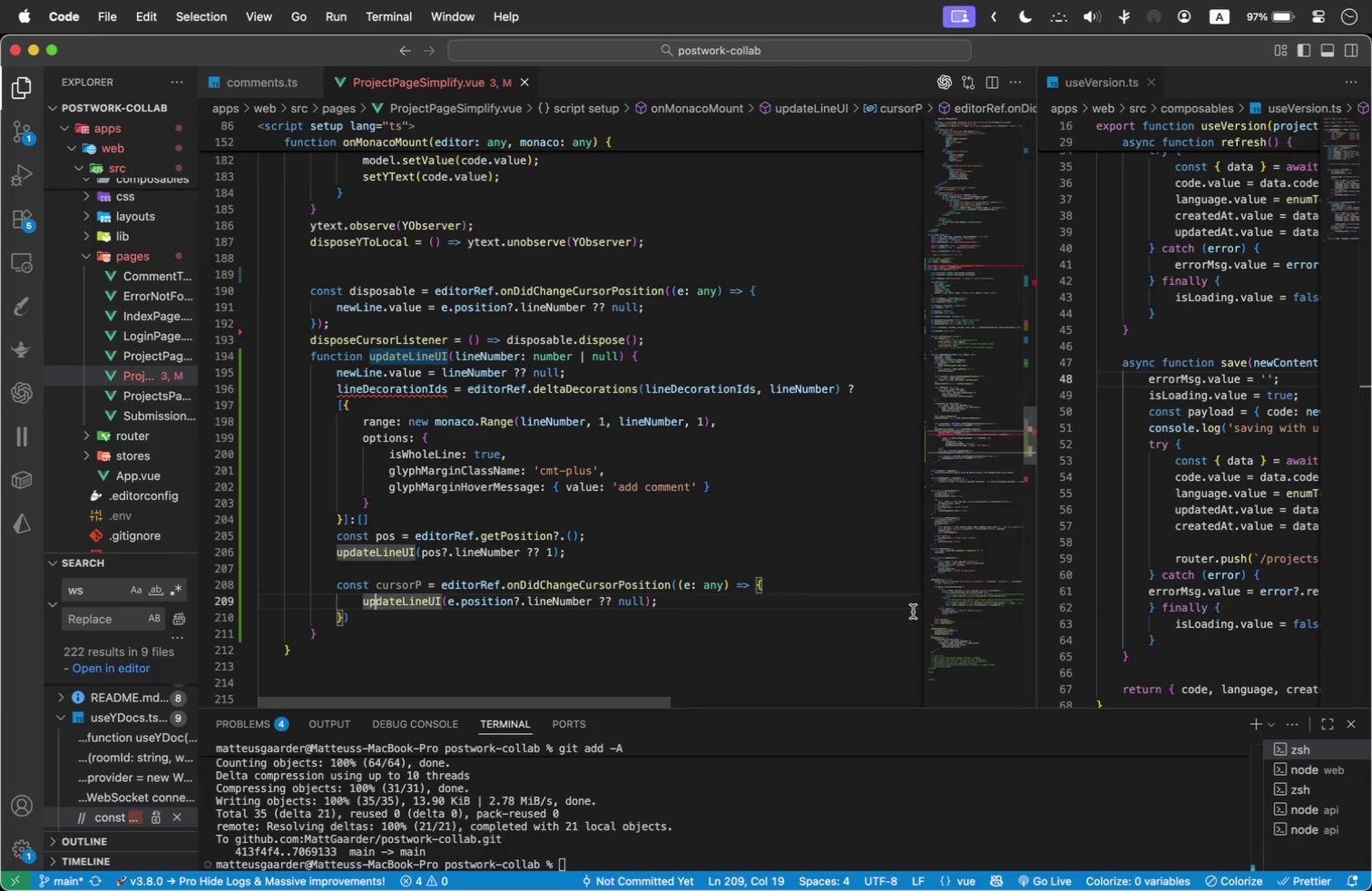 
key(ArrowDown)
 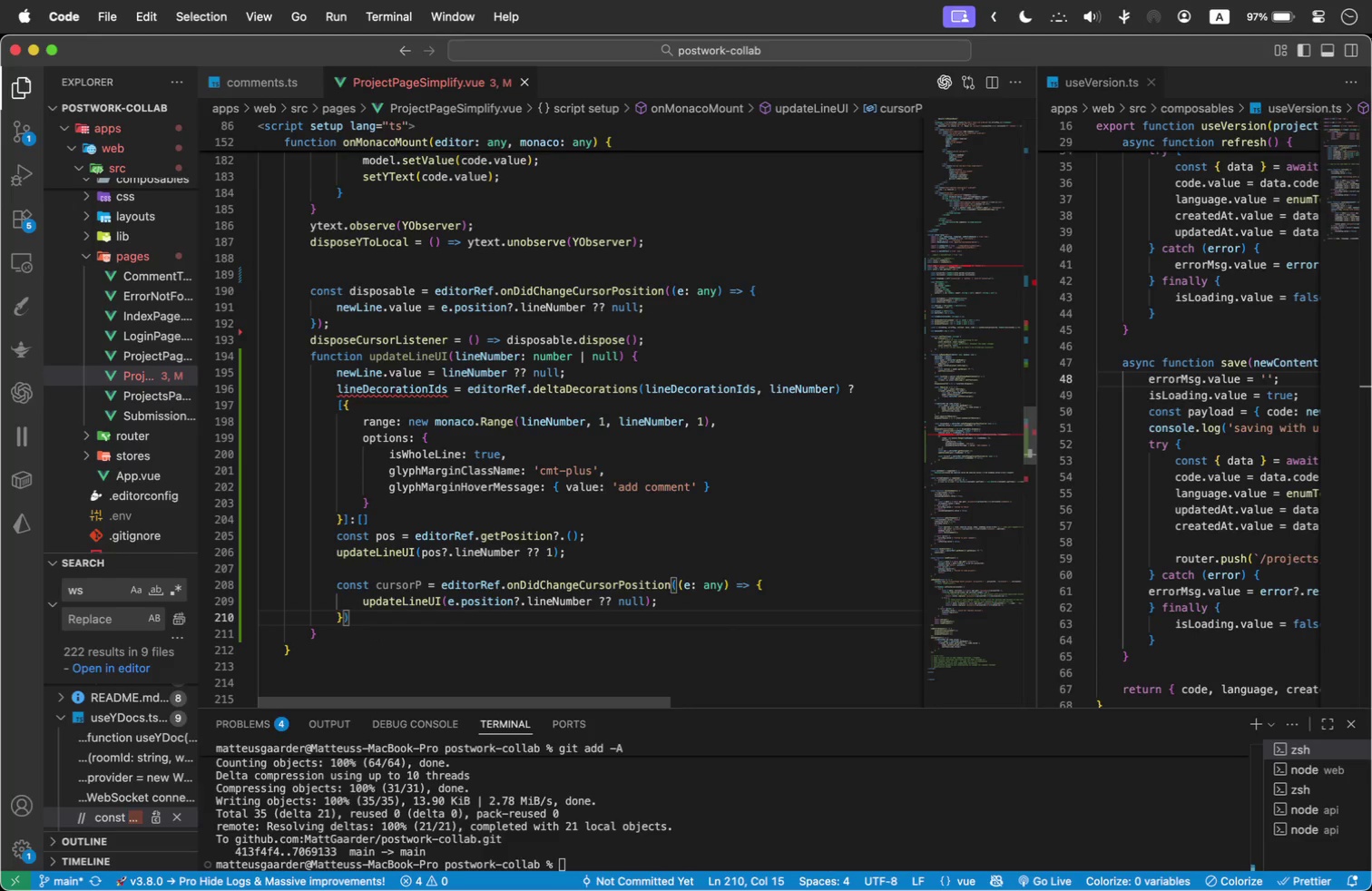 
key(Semicolon)
 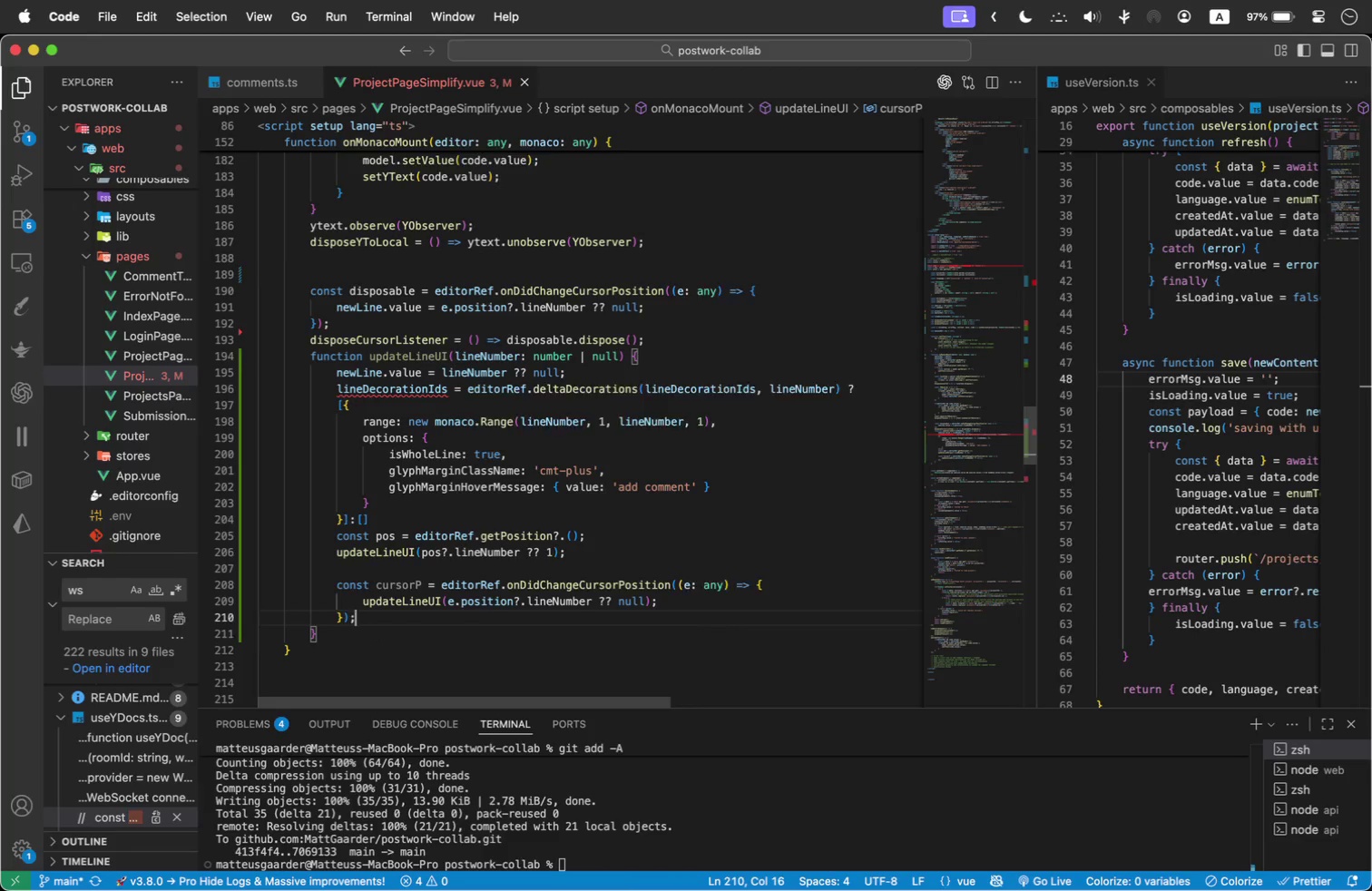 
key(Enter)
 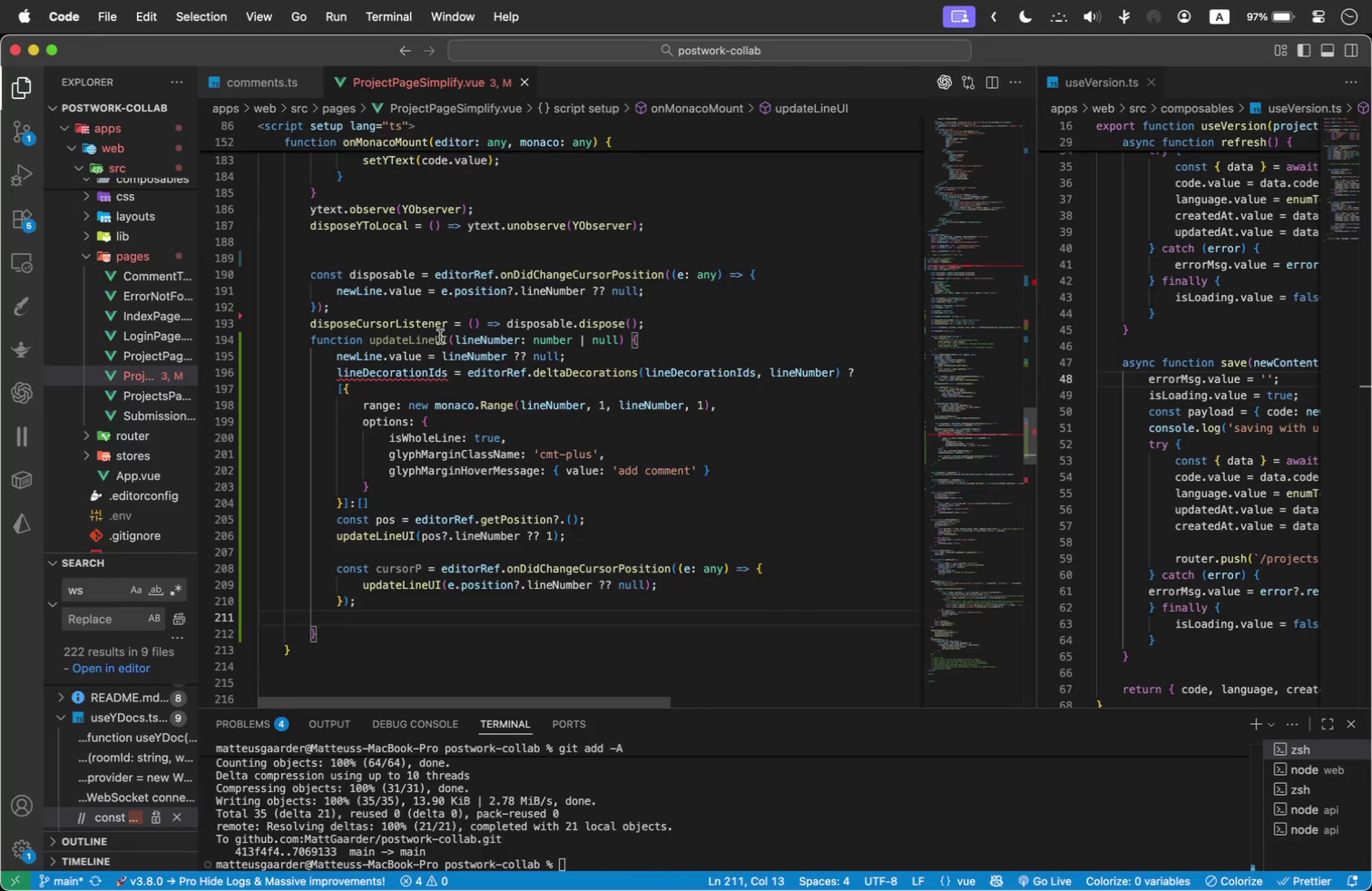 
double_click([413, 323])
 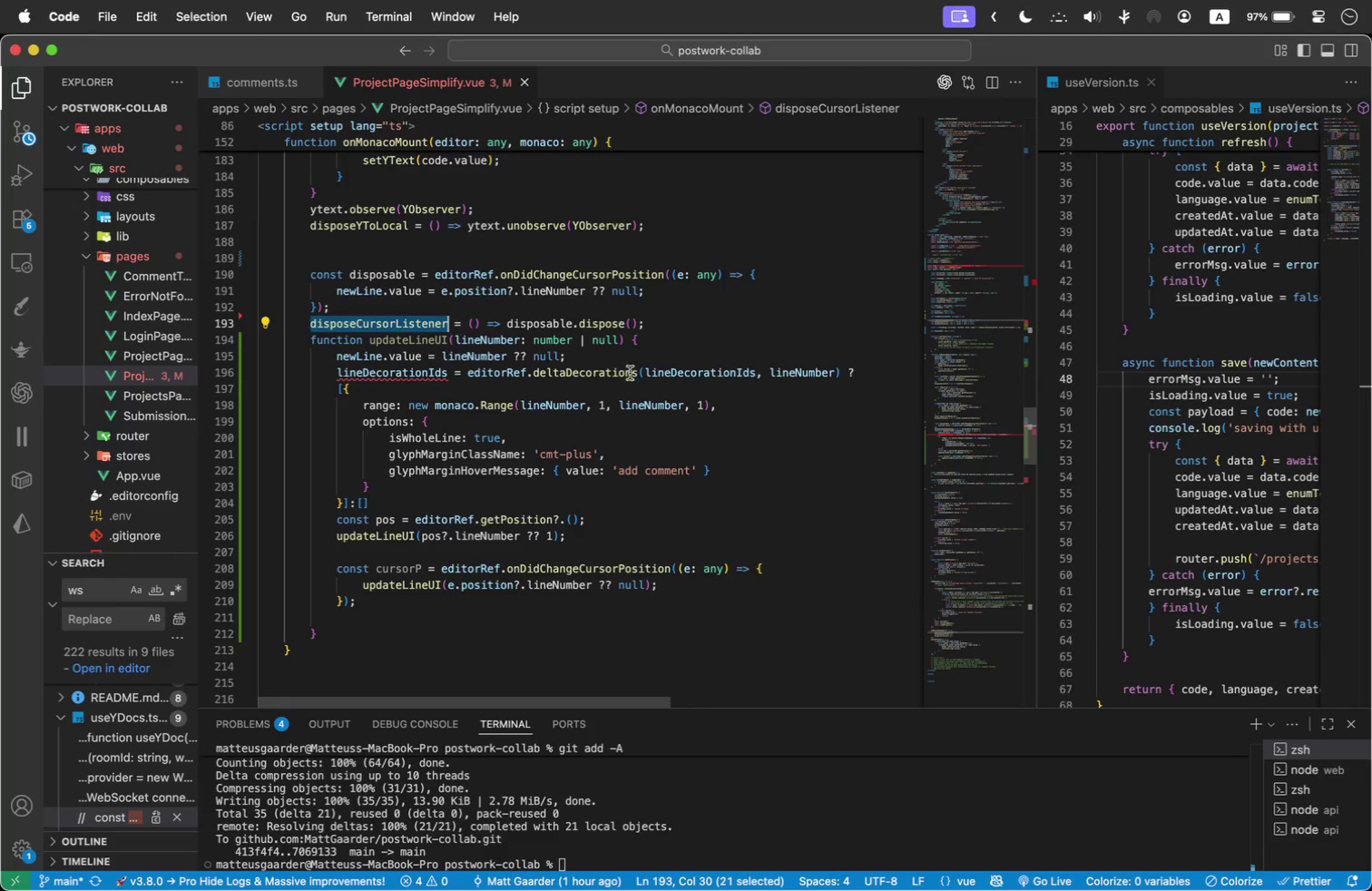 
key(Meta+C)
 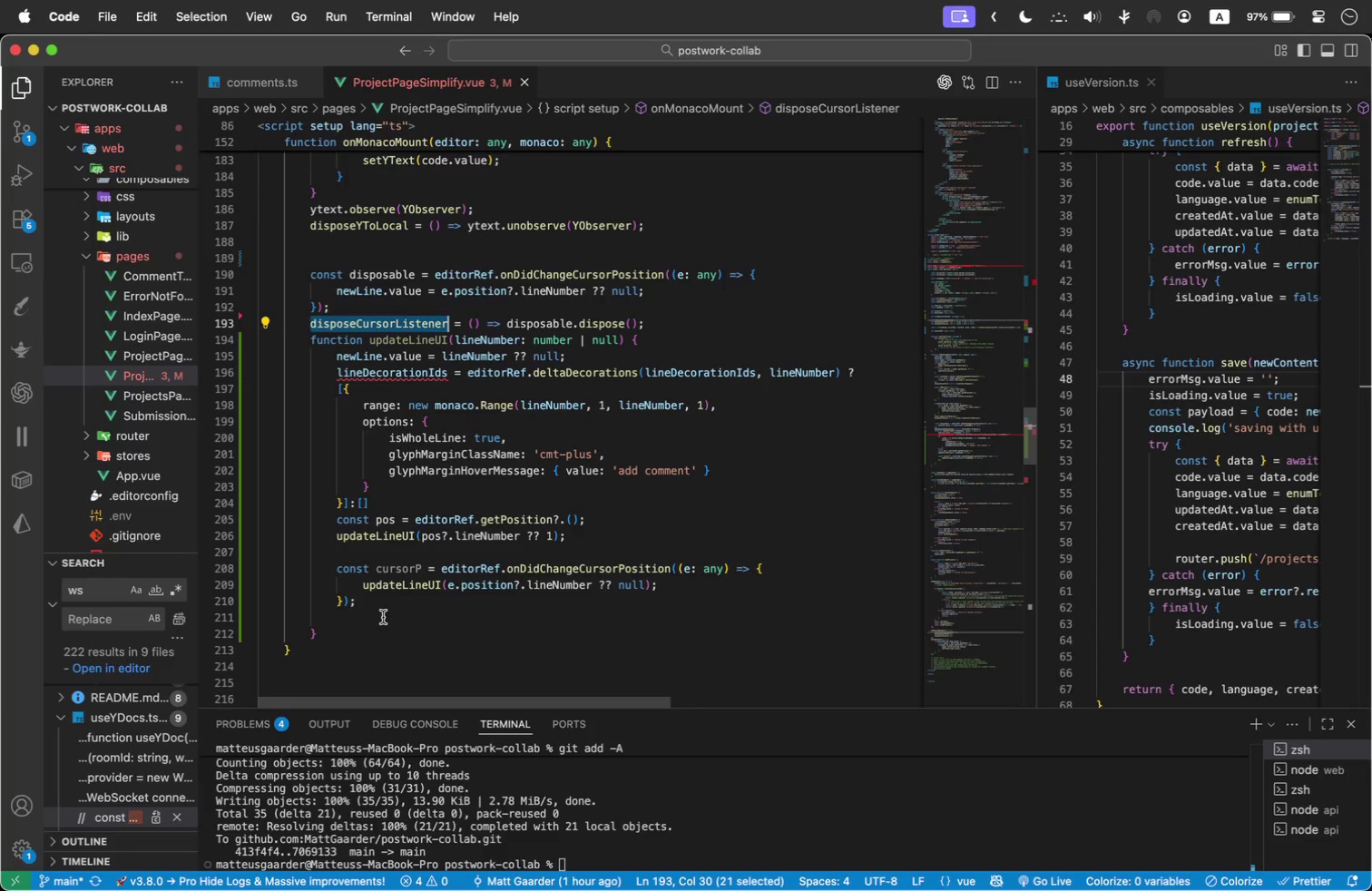 
left_click([363, 615])
 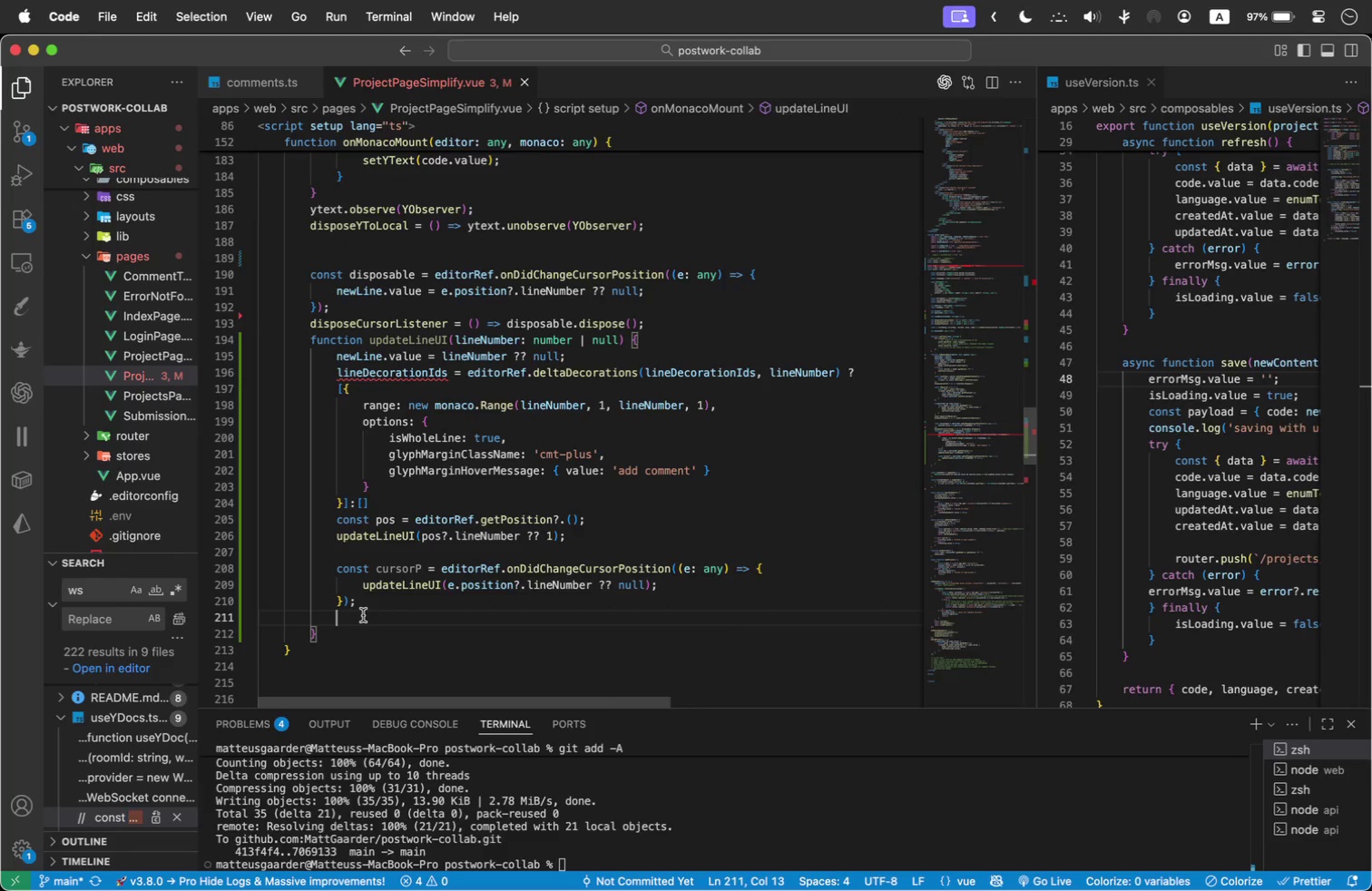 
key(Meta+V)
 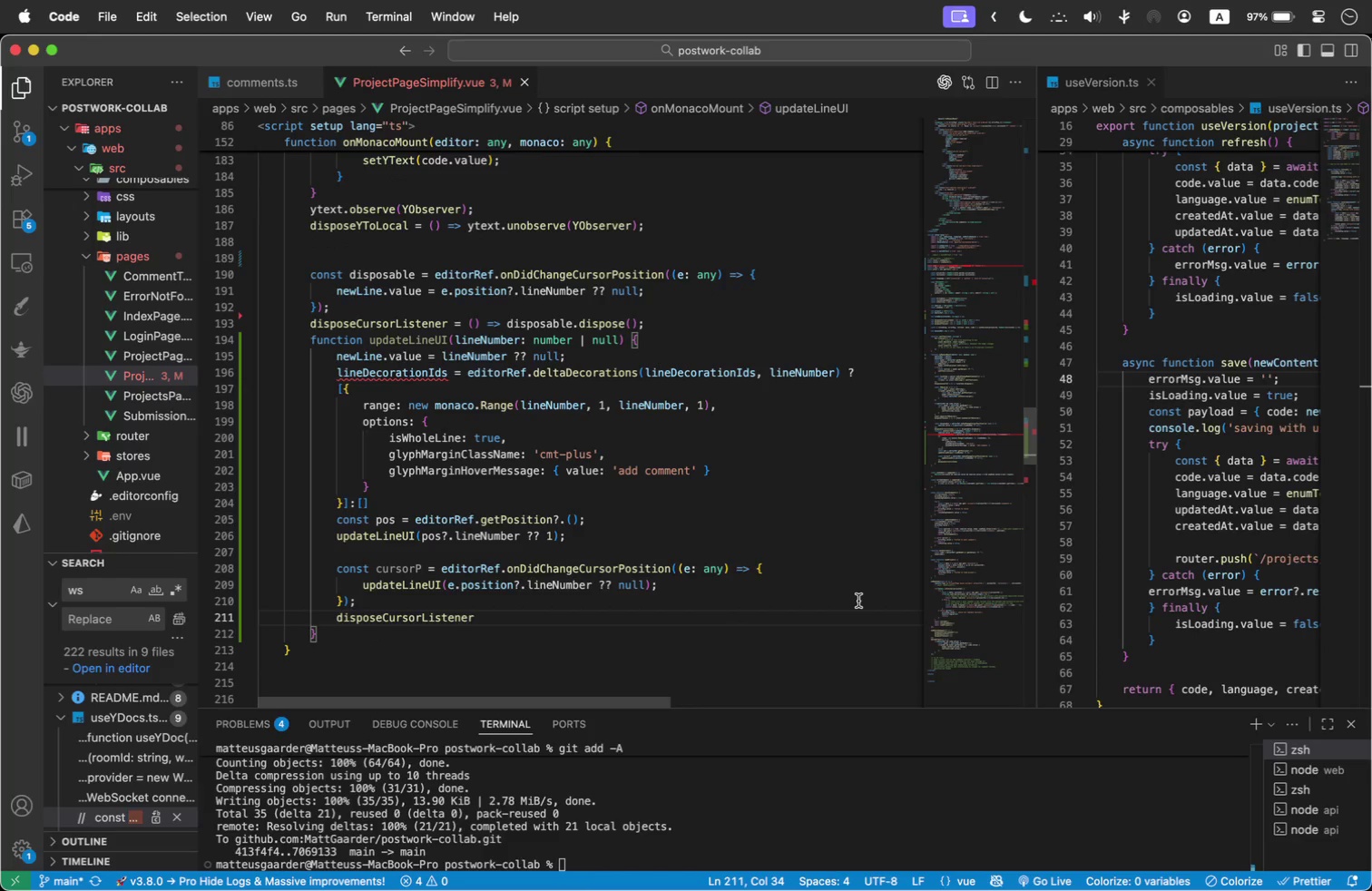 
type((cur)
key(Backspace)
key(Backspace)
key(Backspace)
key(Backspace)
type( = ()
 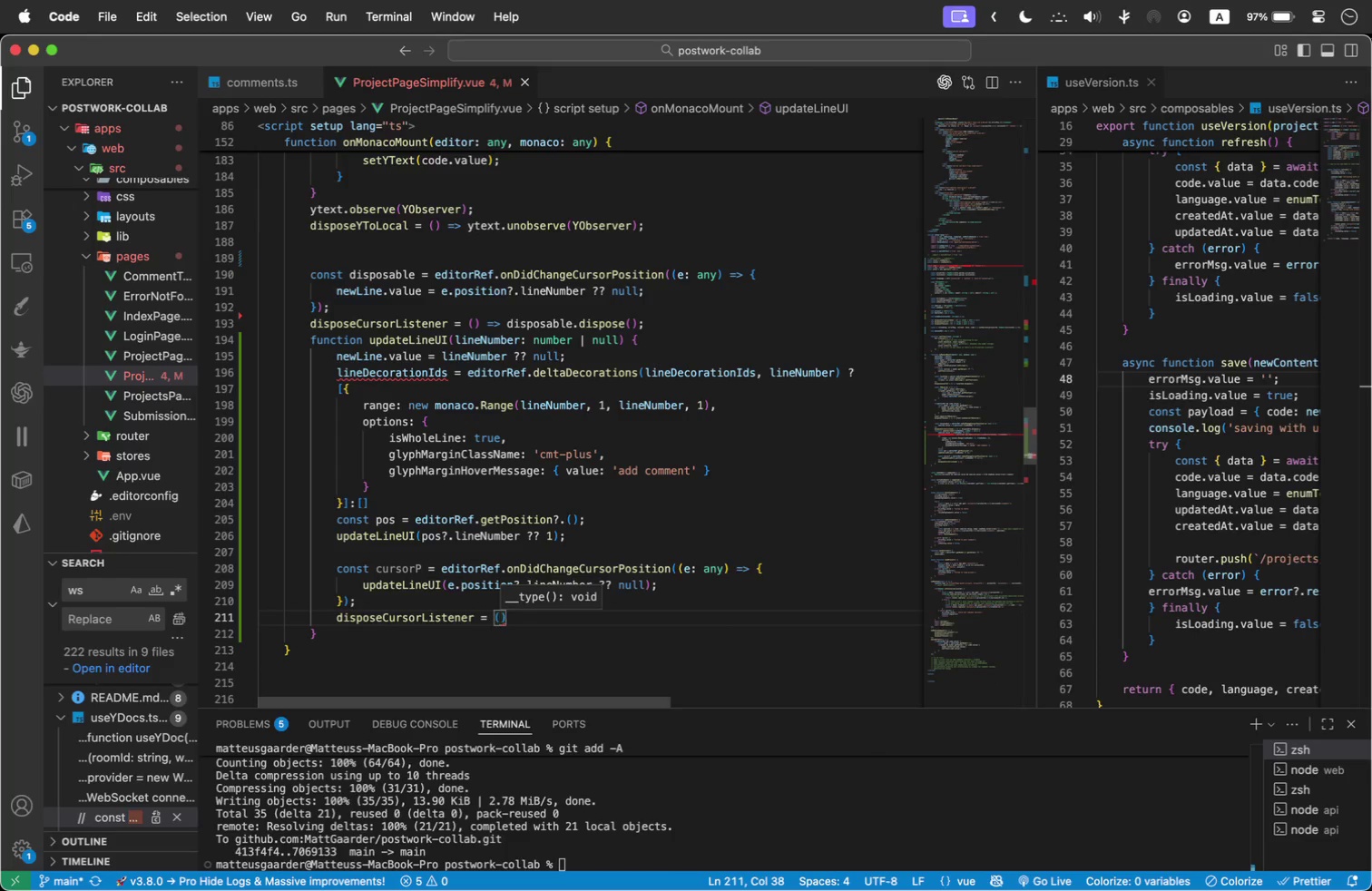 
key(ArrowRight)
 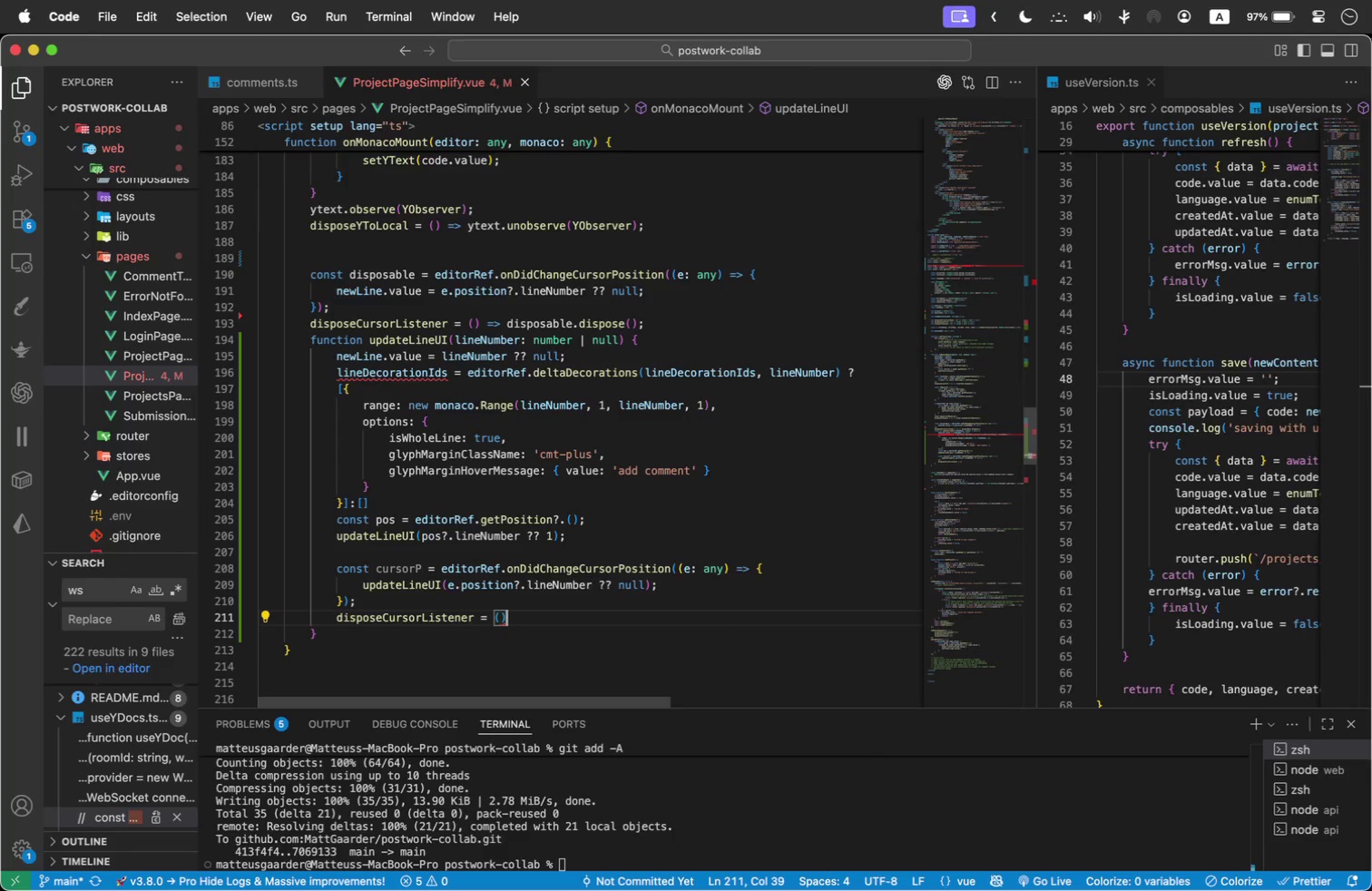 
type( => cur)
 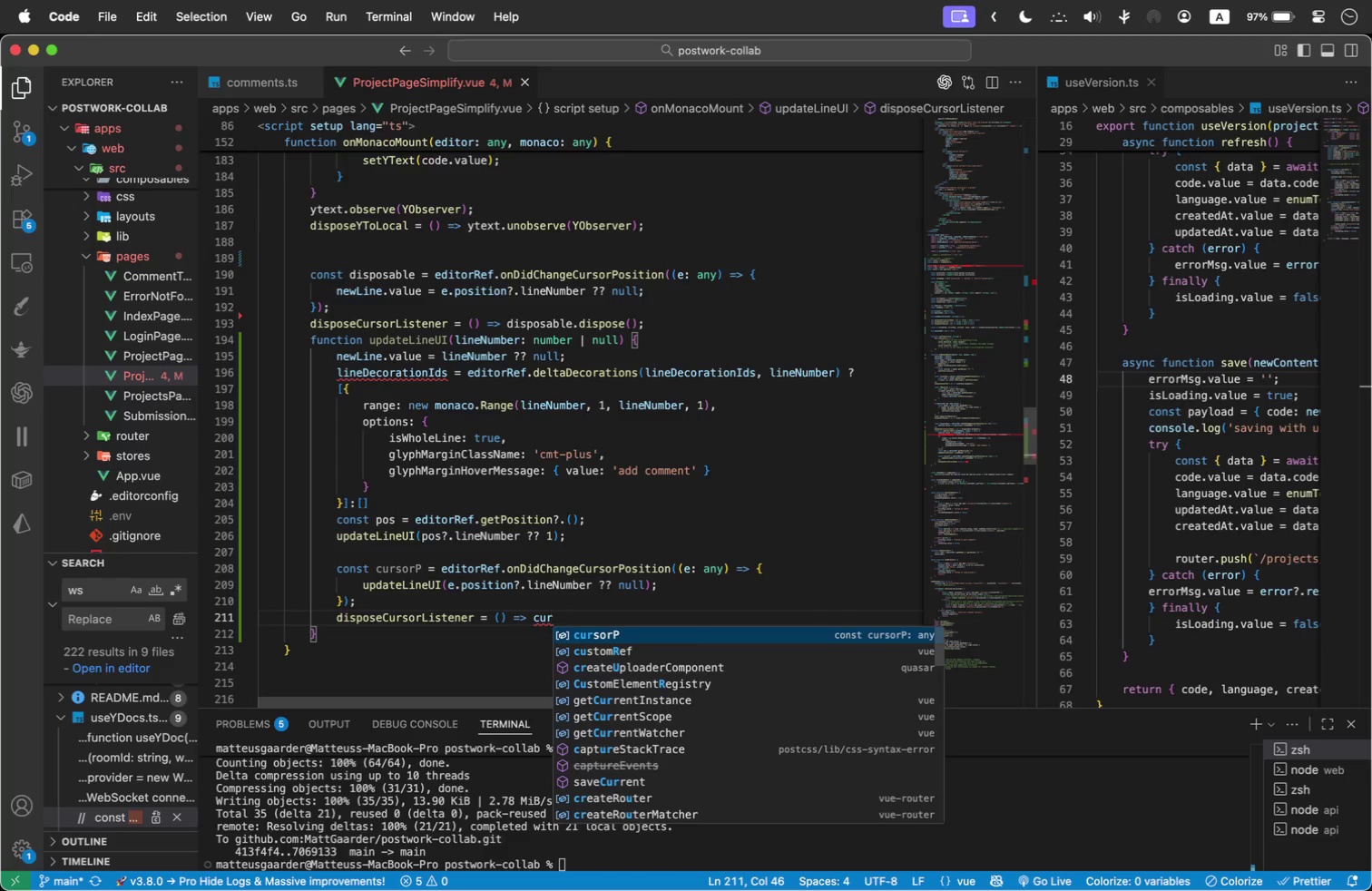 
key(Enter)
 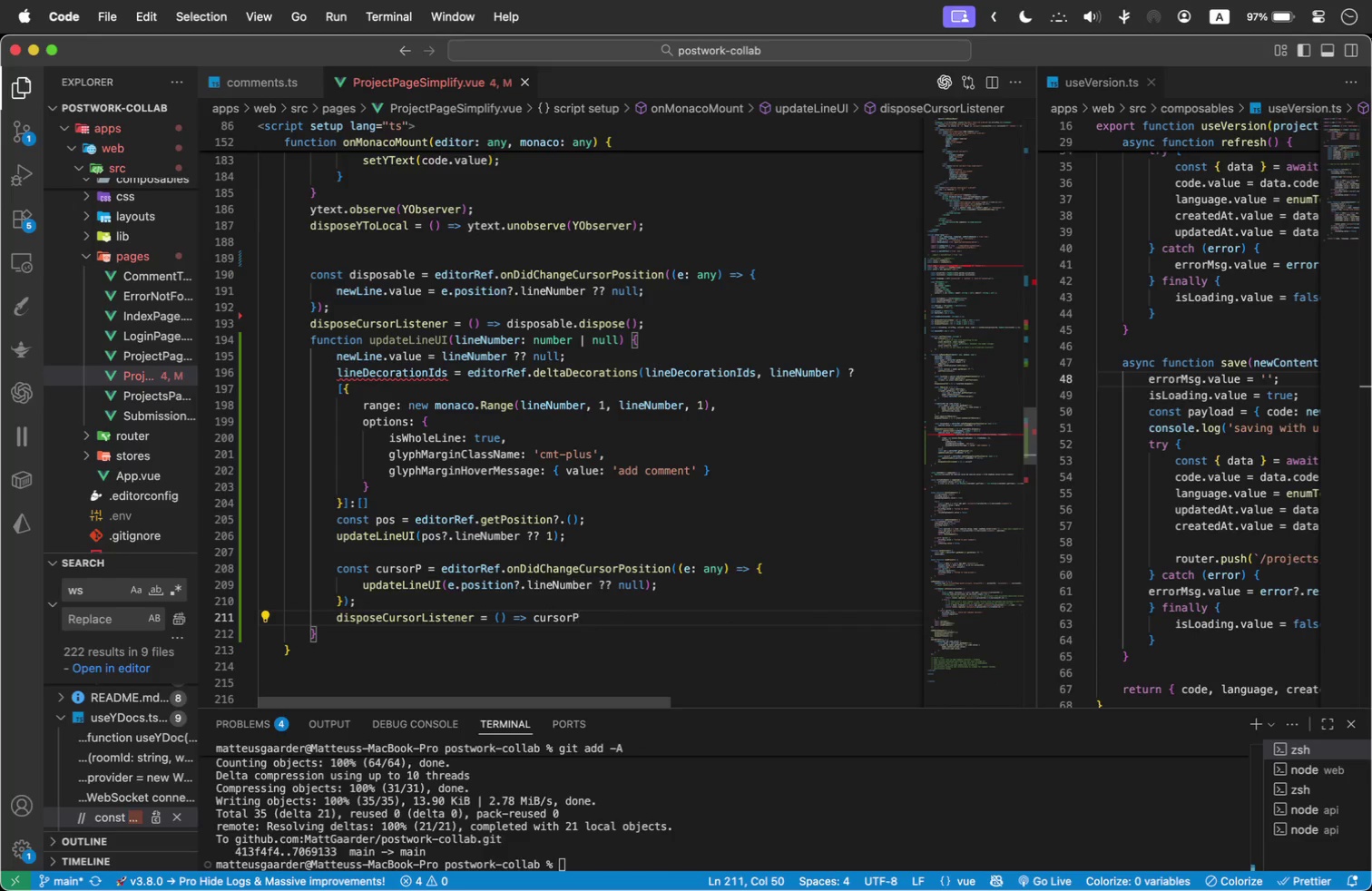 
type(.dis)
 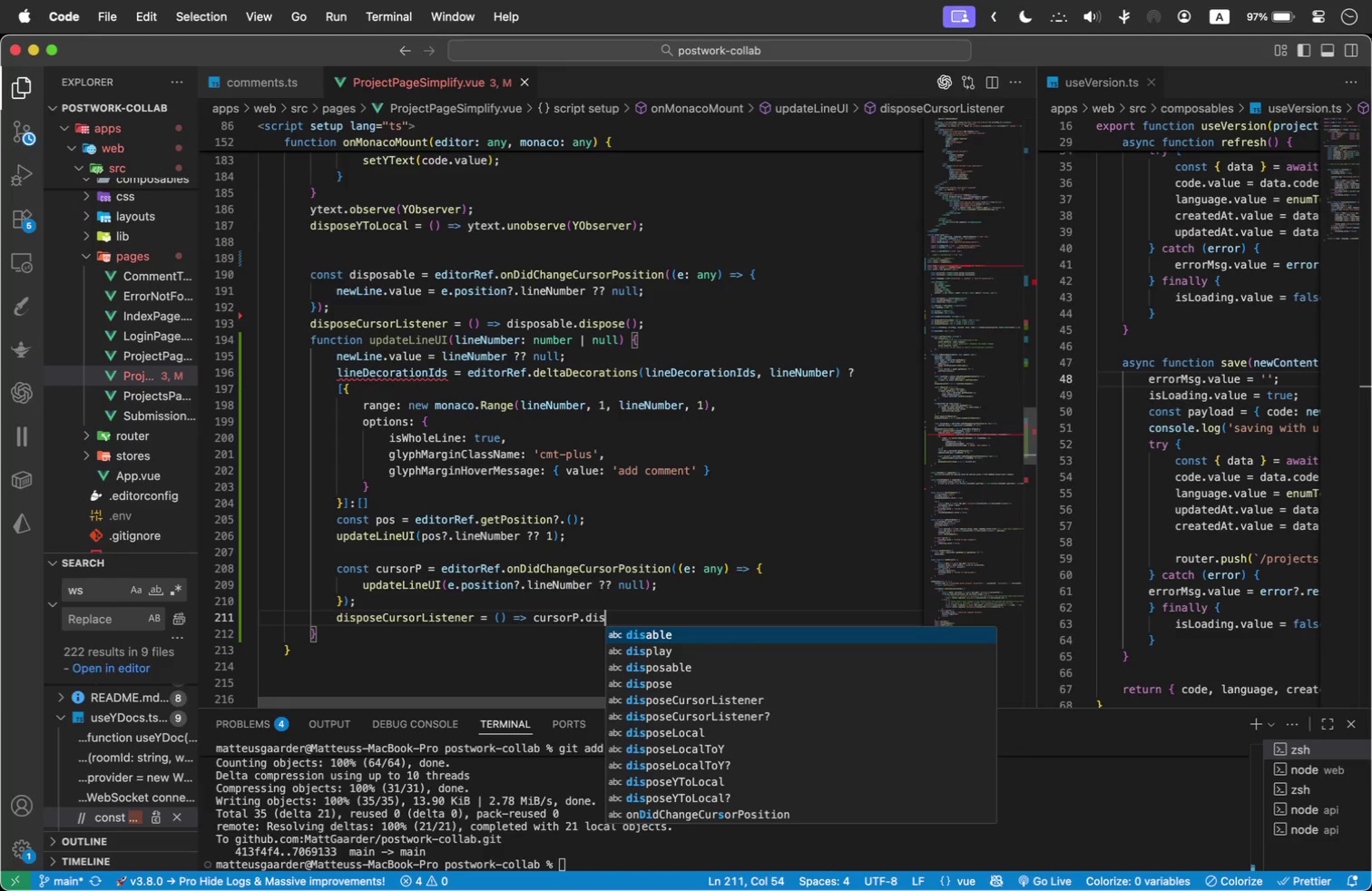 
key(ArrowDown)
 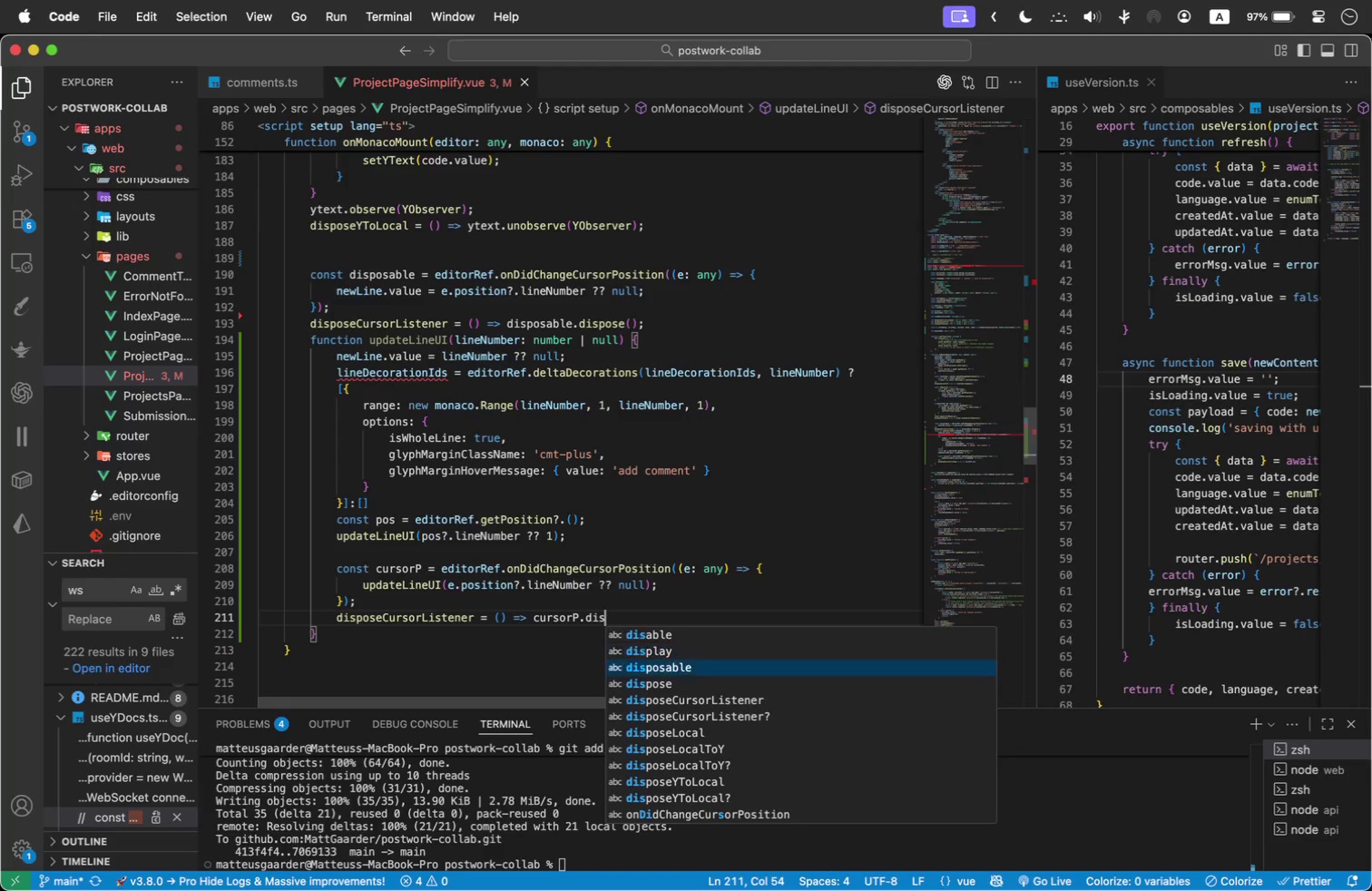 
key(ArrowDown)
 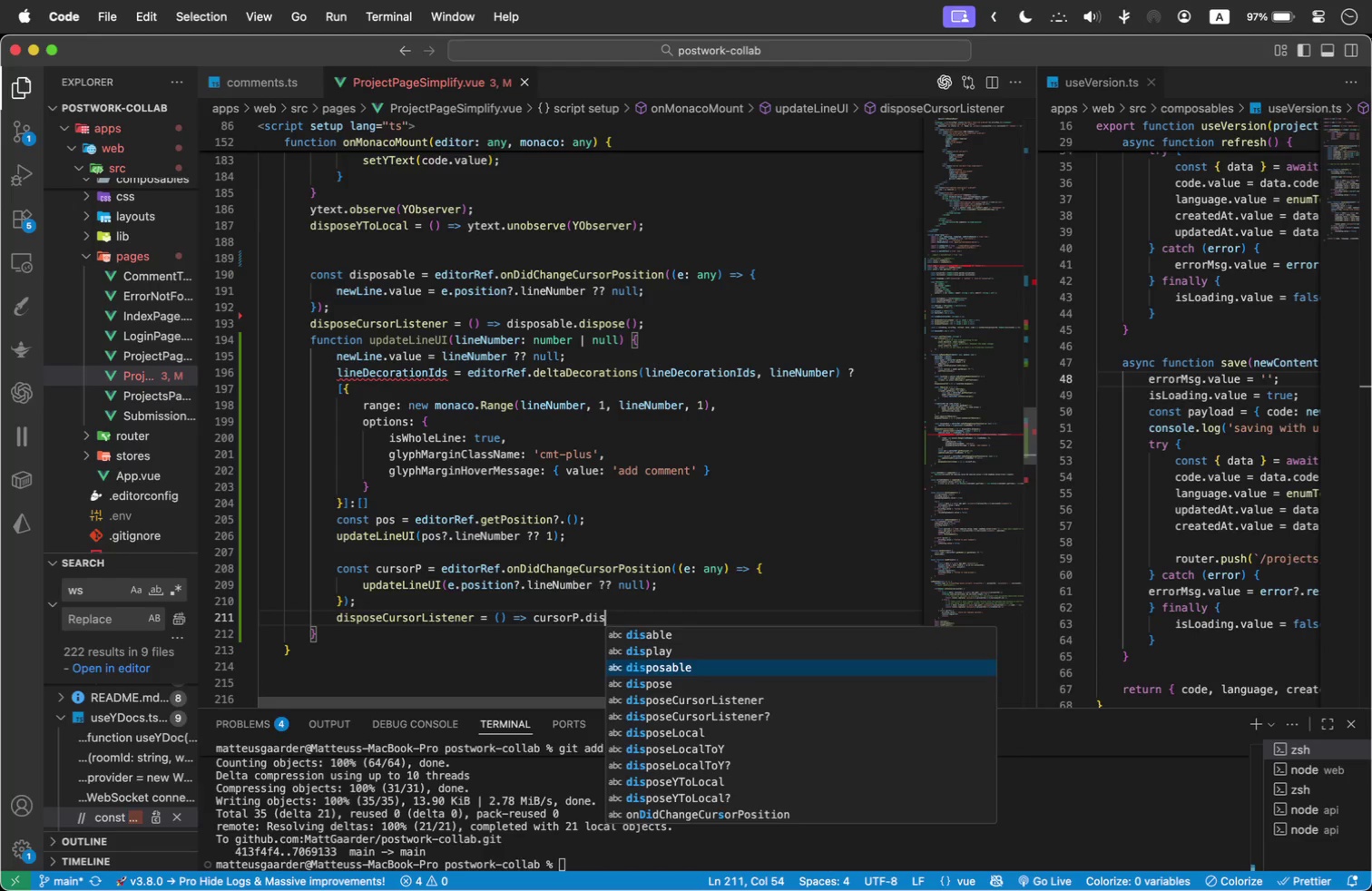 
key(ArrowDown)
 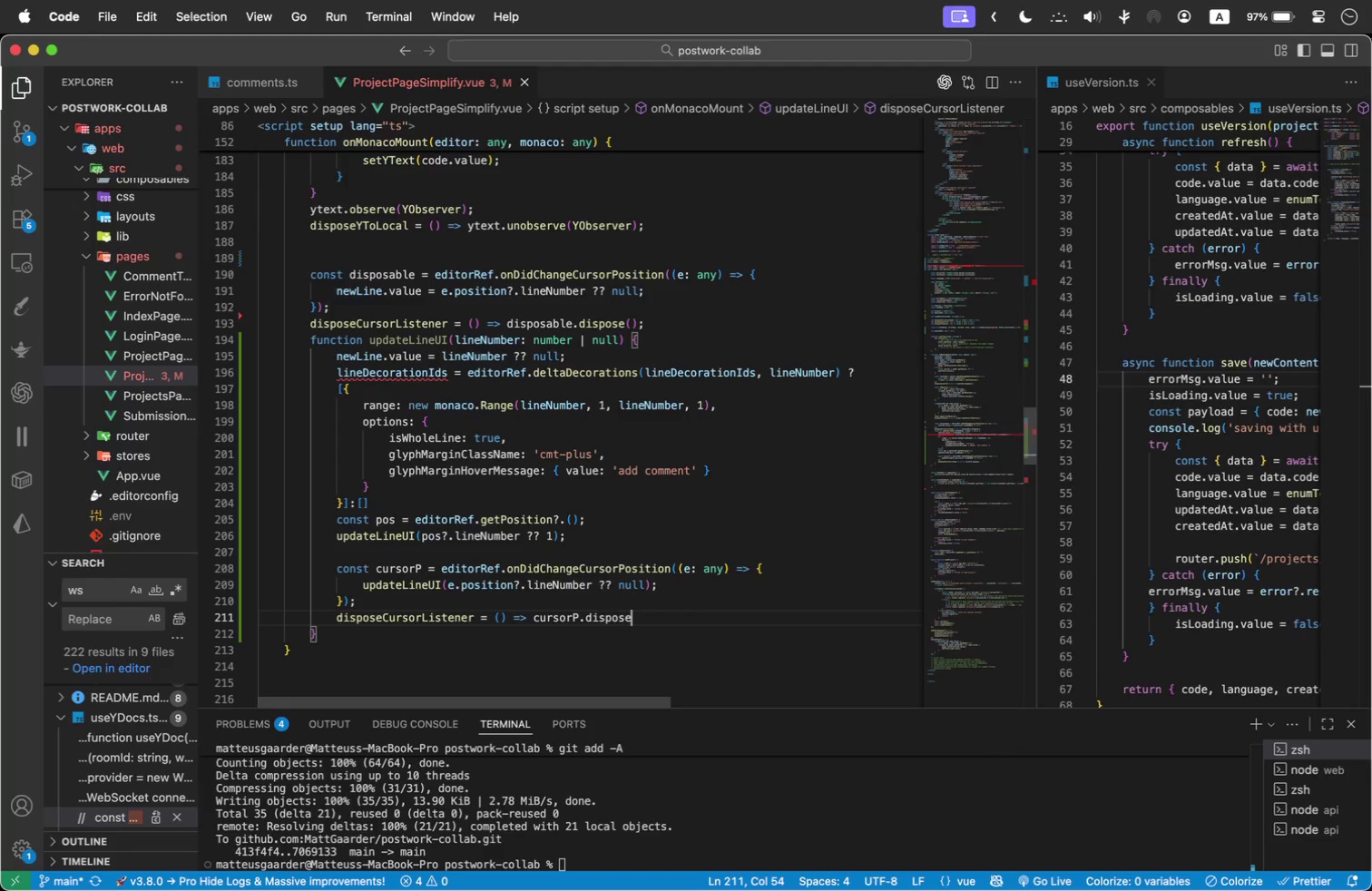 
key(Enter)
 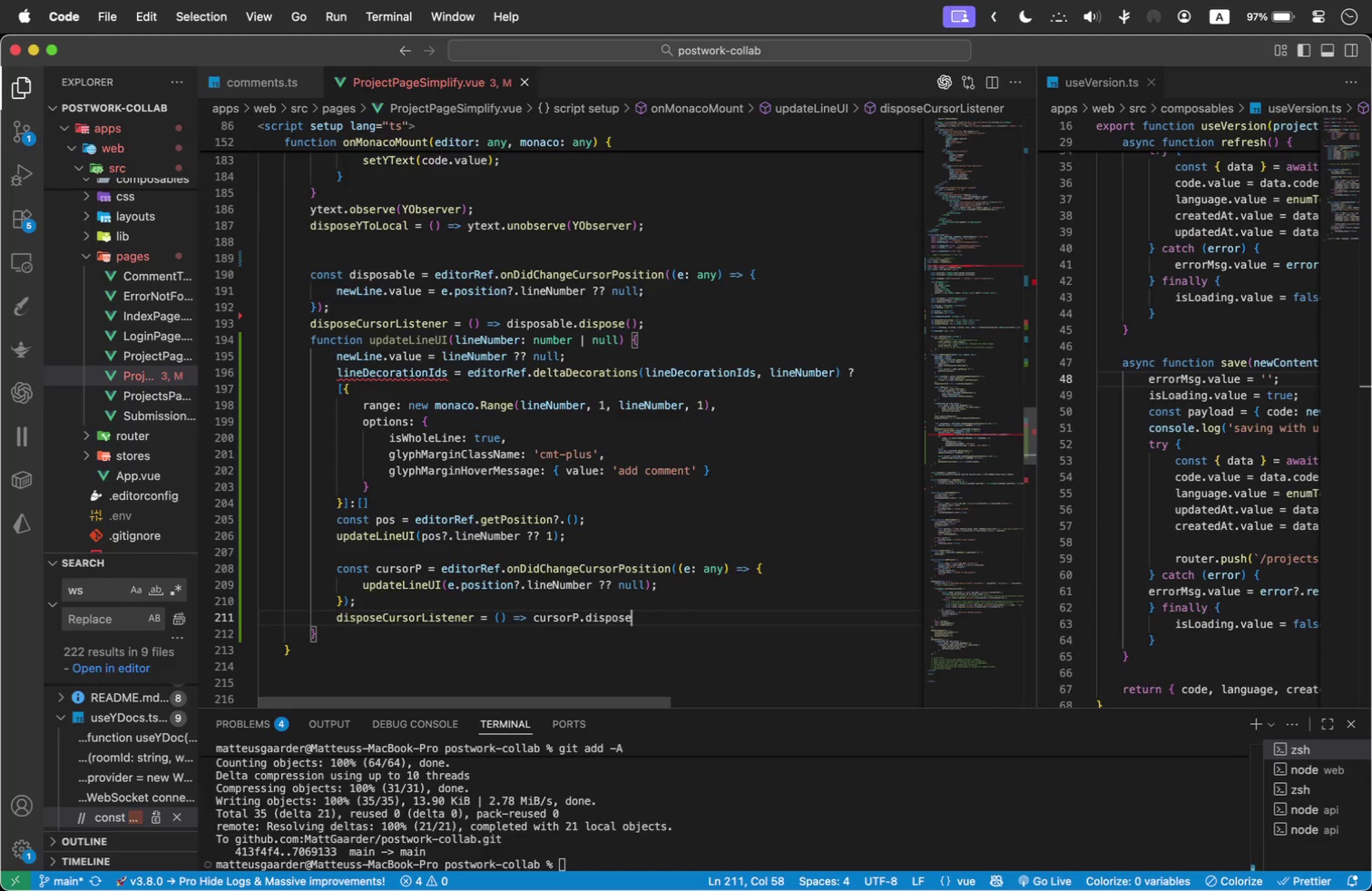 
key(Shift+0)
 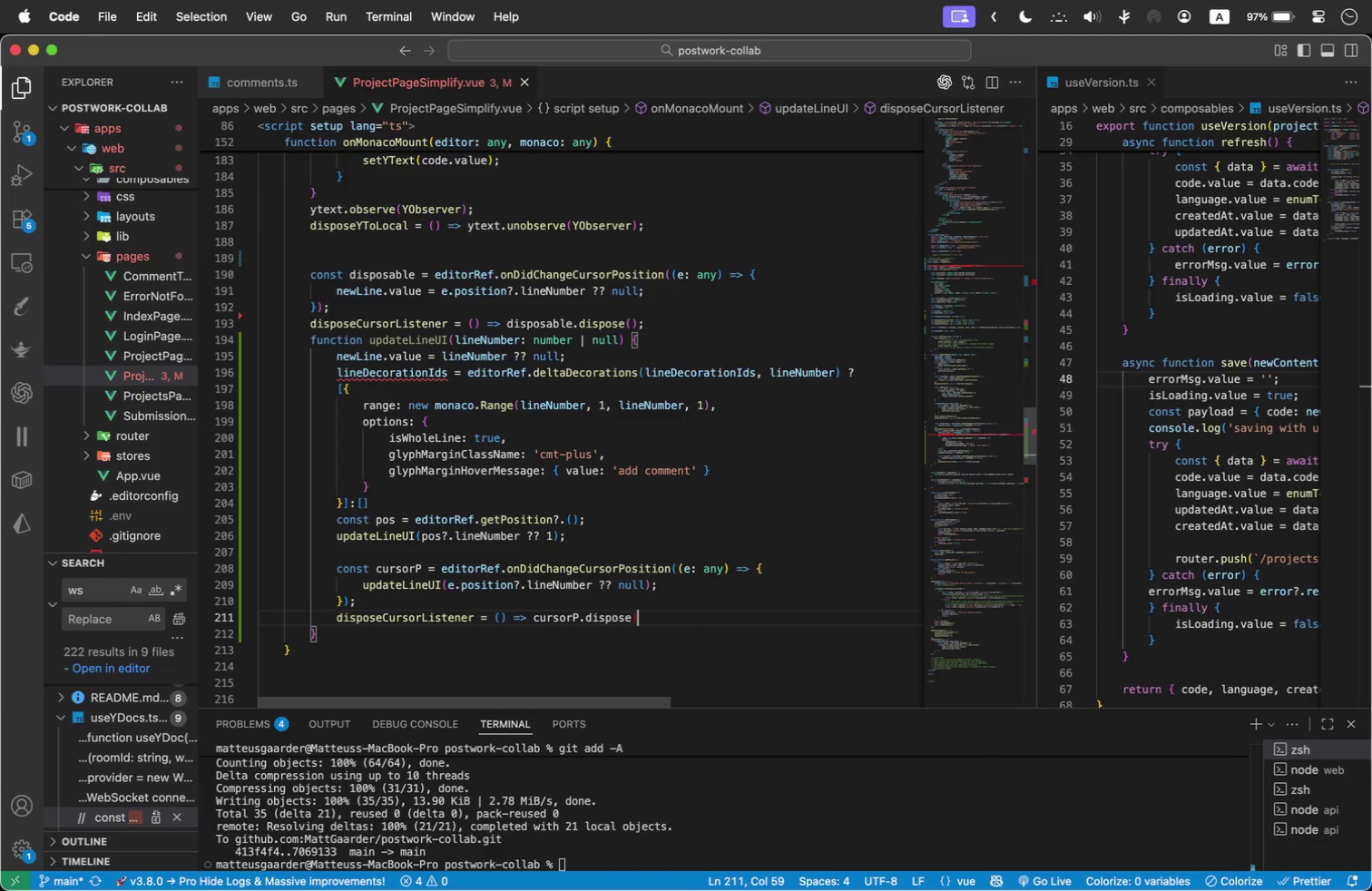 
key(Backspace)
 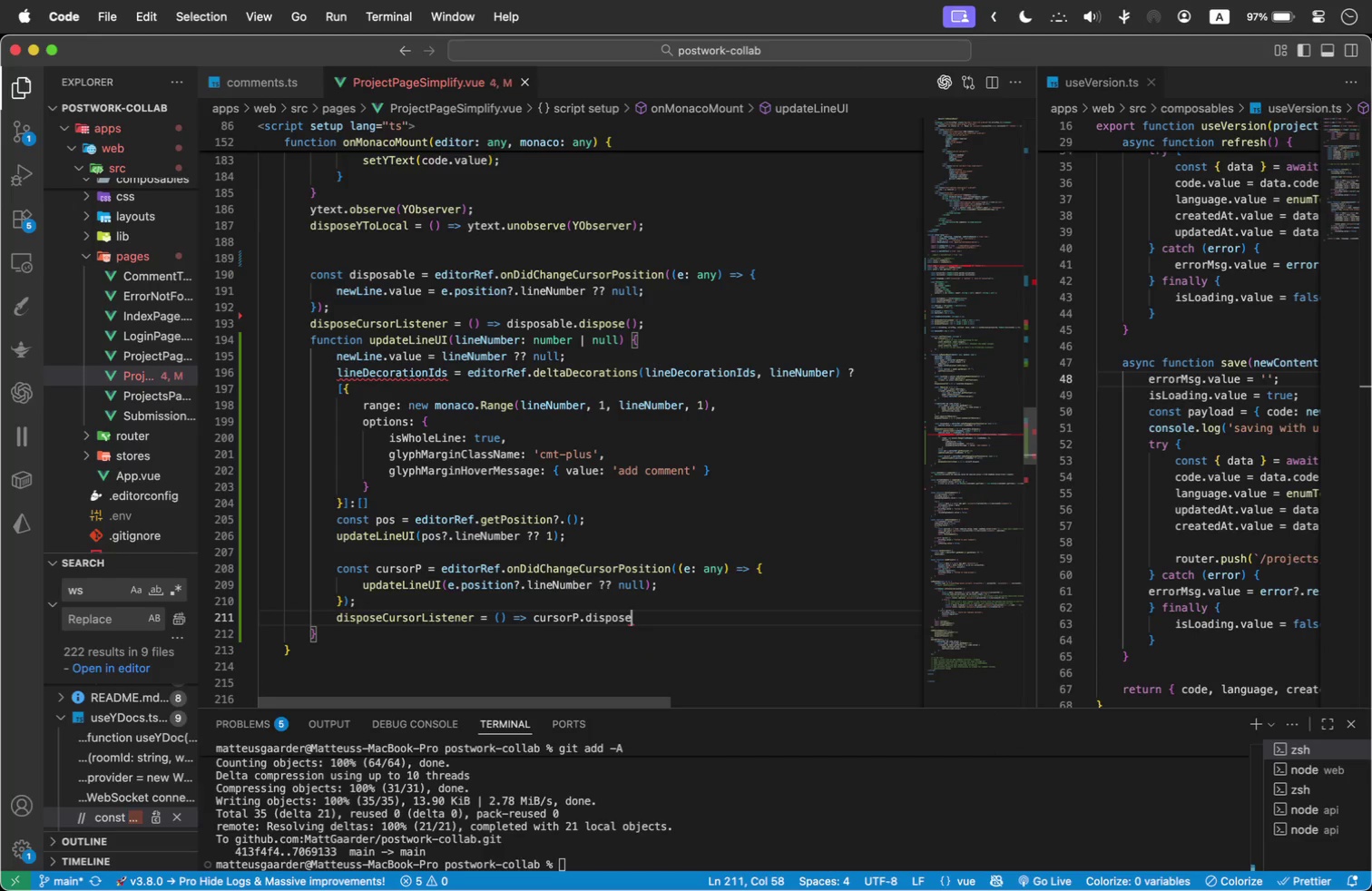 
key(Shift+9)
 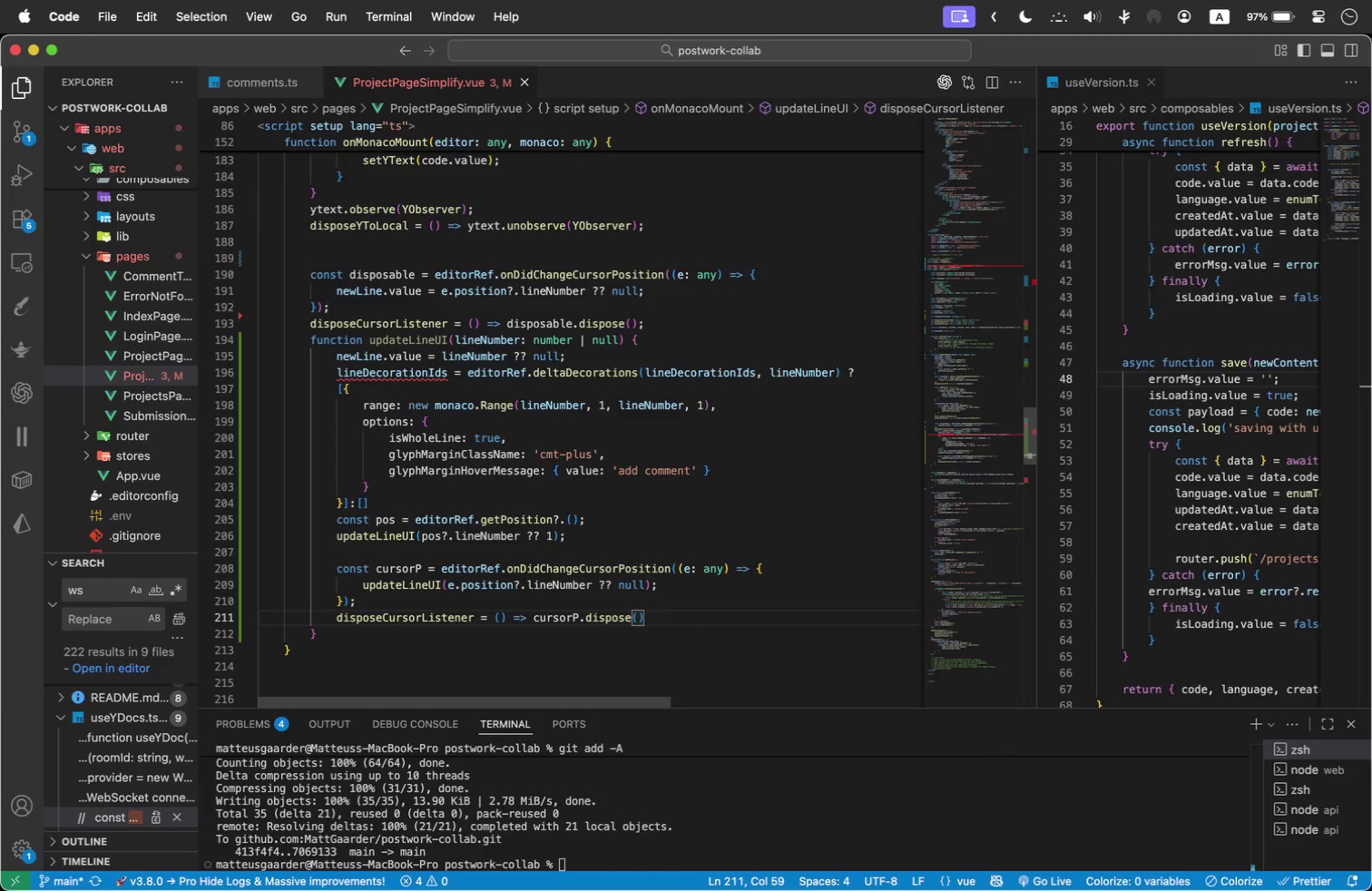 
key(ArrowRight)
 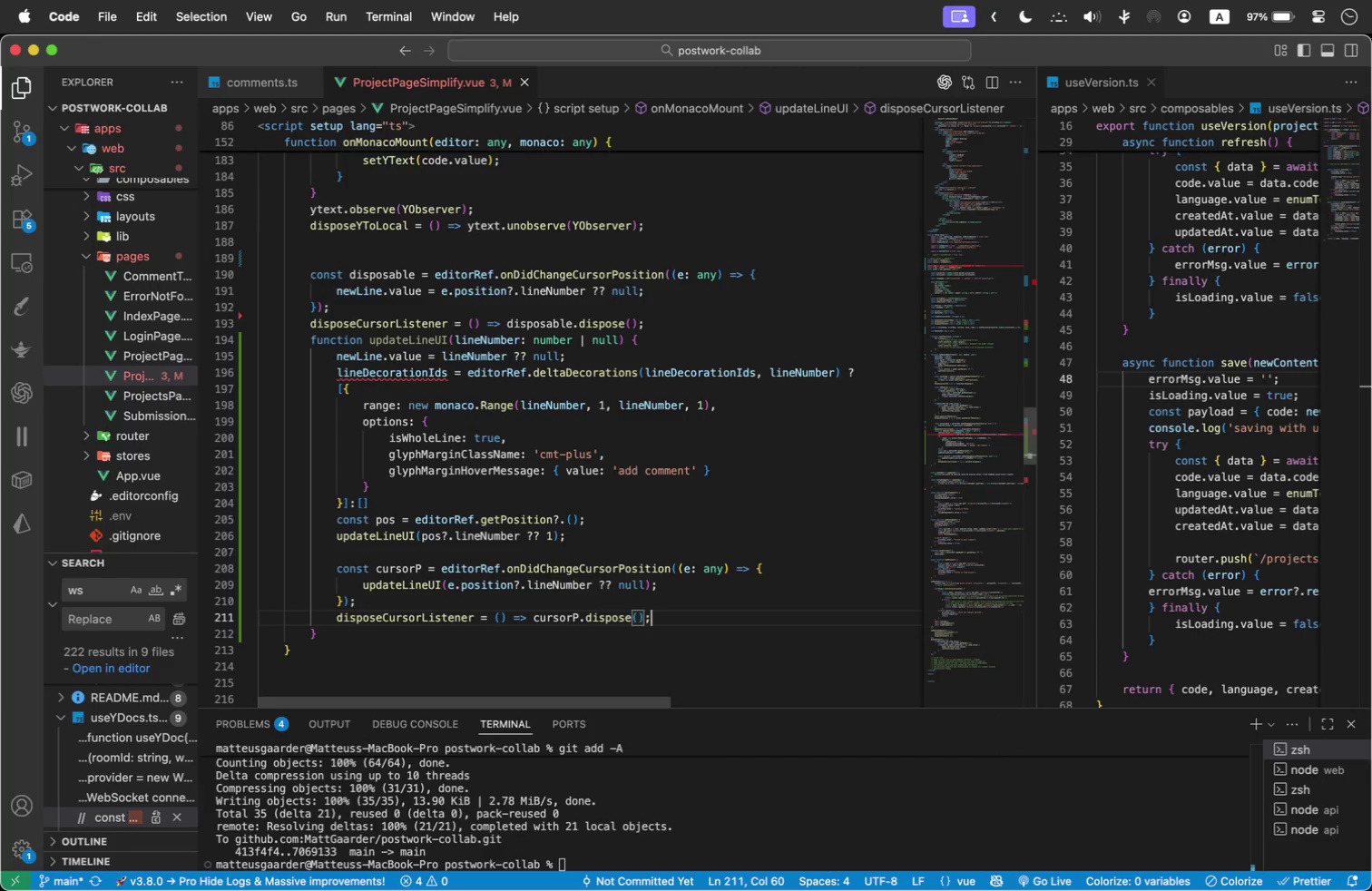 
key(Semicolon)
 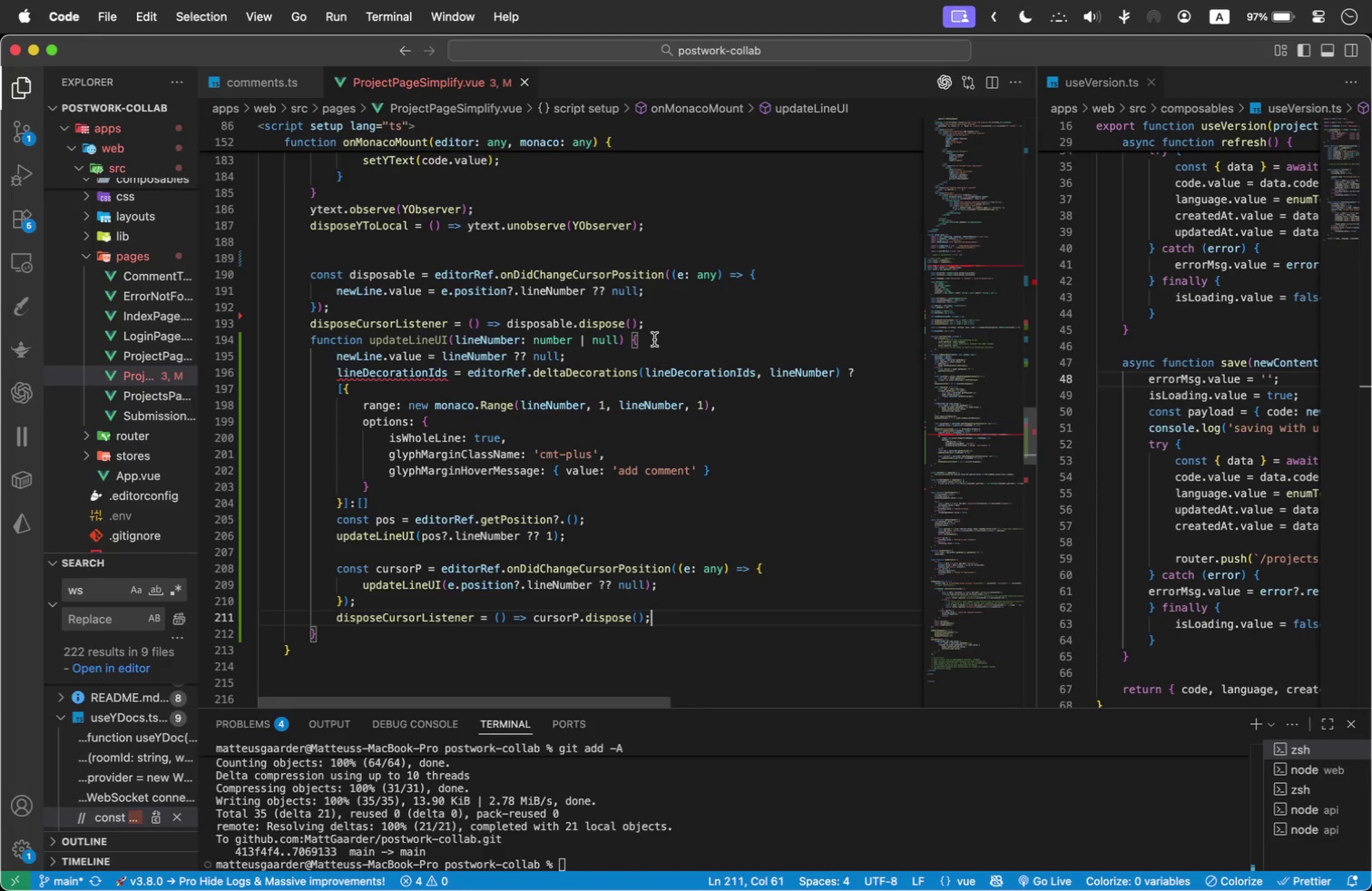 
left_click([396, 645])
 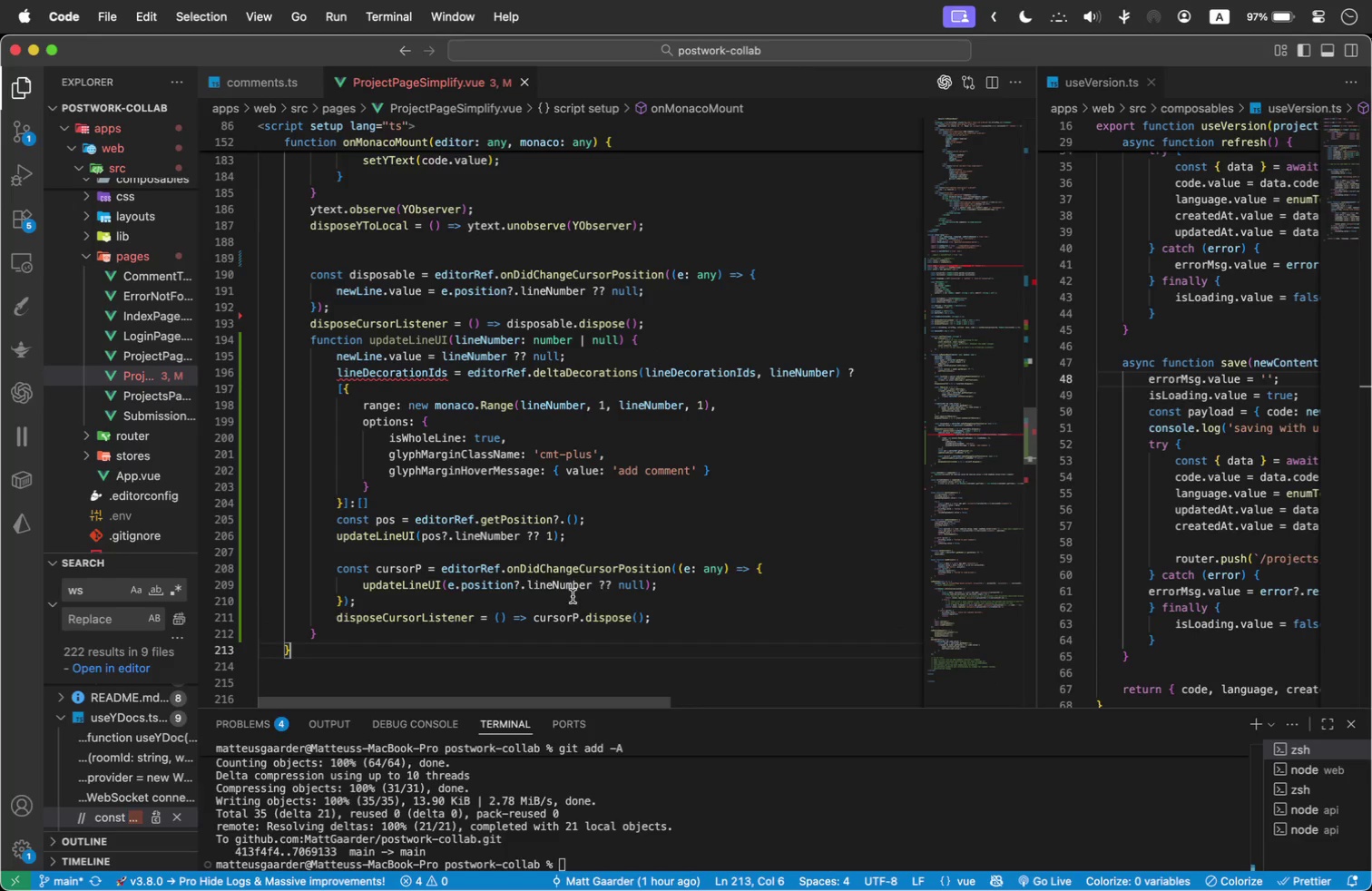 
left_click([375, 633])
 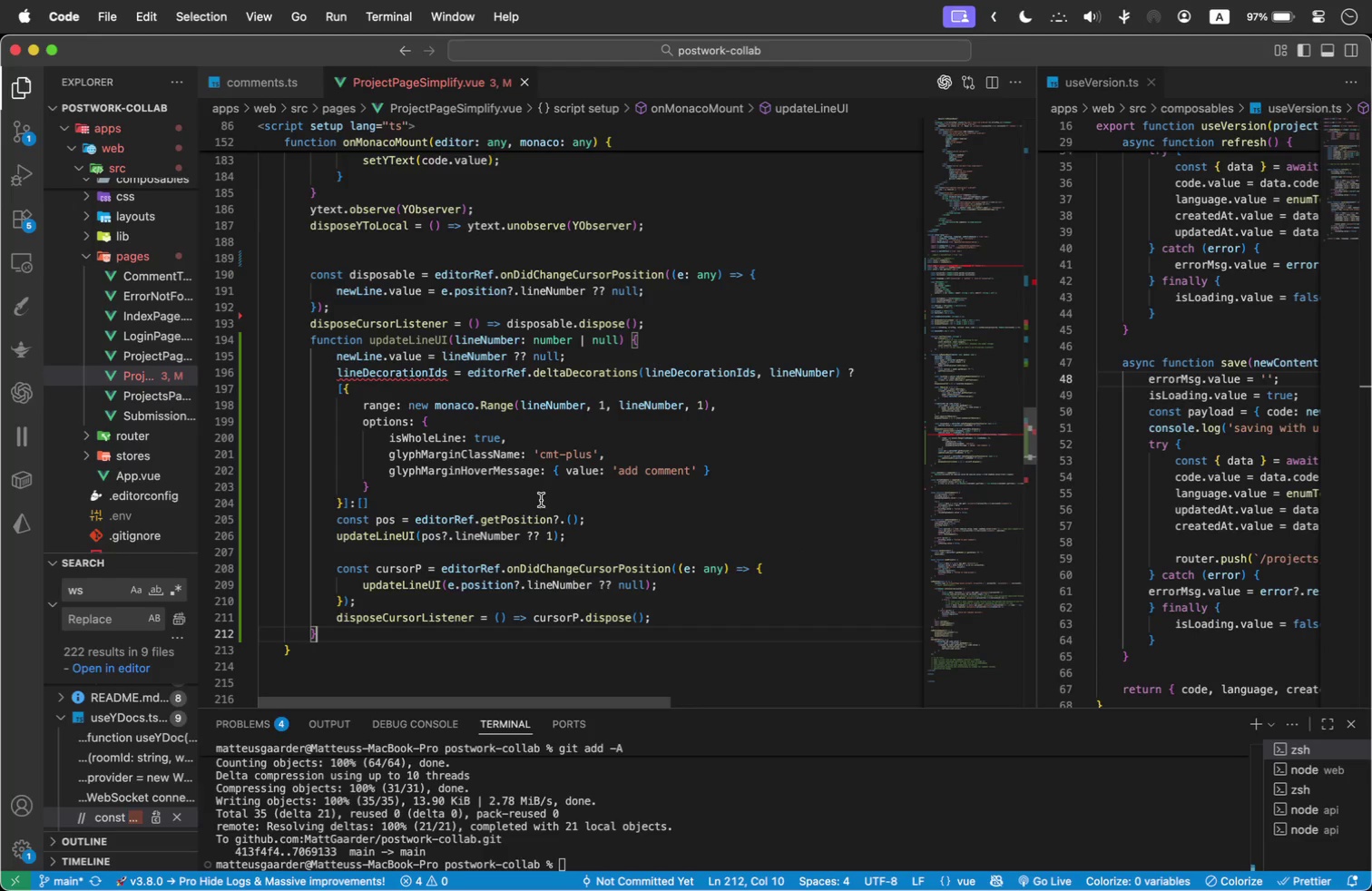 
wait(12.0)
 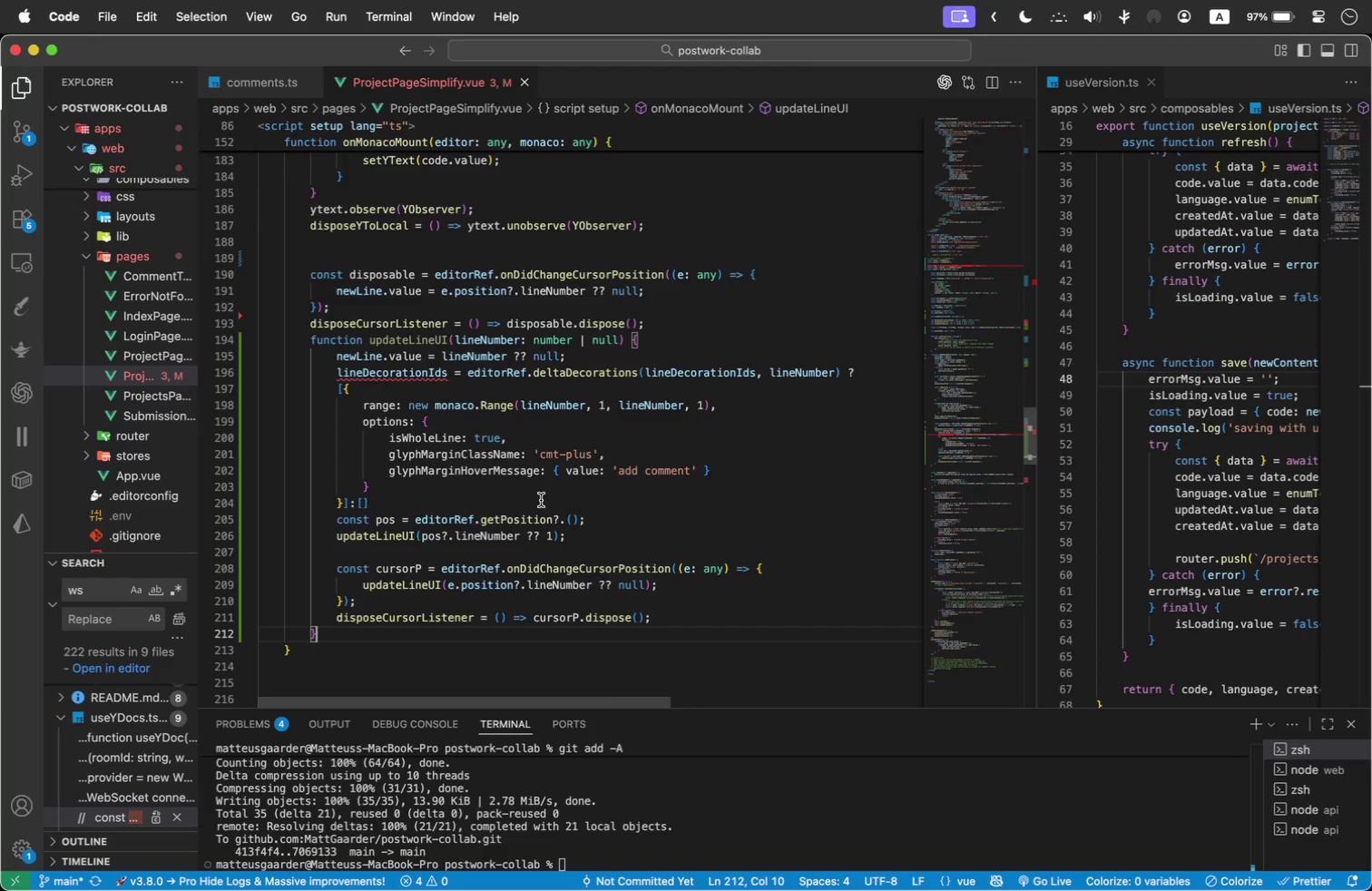 
left_click_drag(start_coordinate=[402, 501], to_coordinate=[216, 386])
 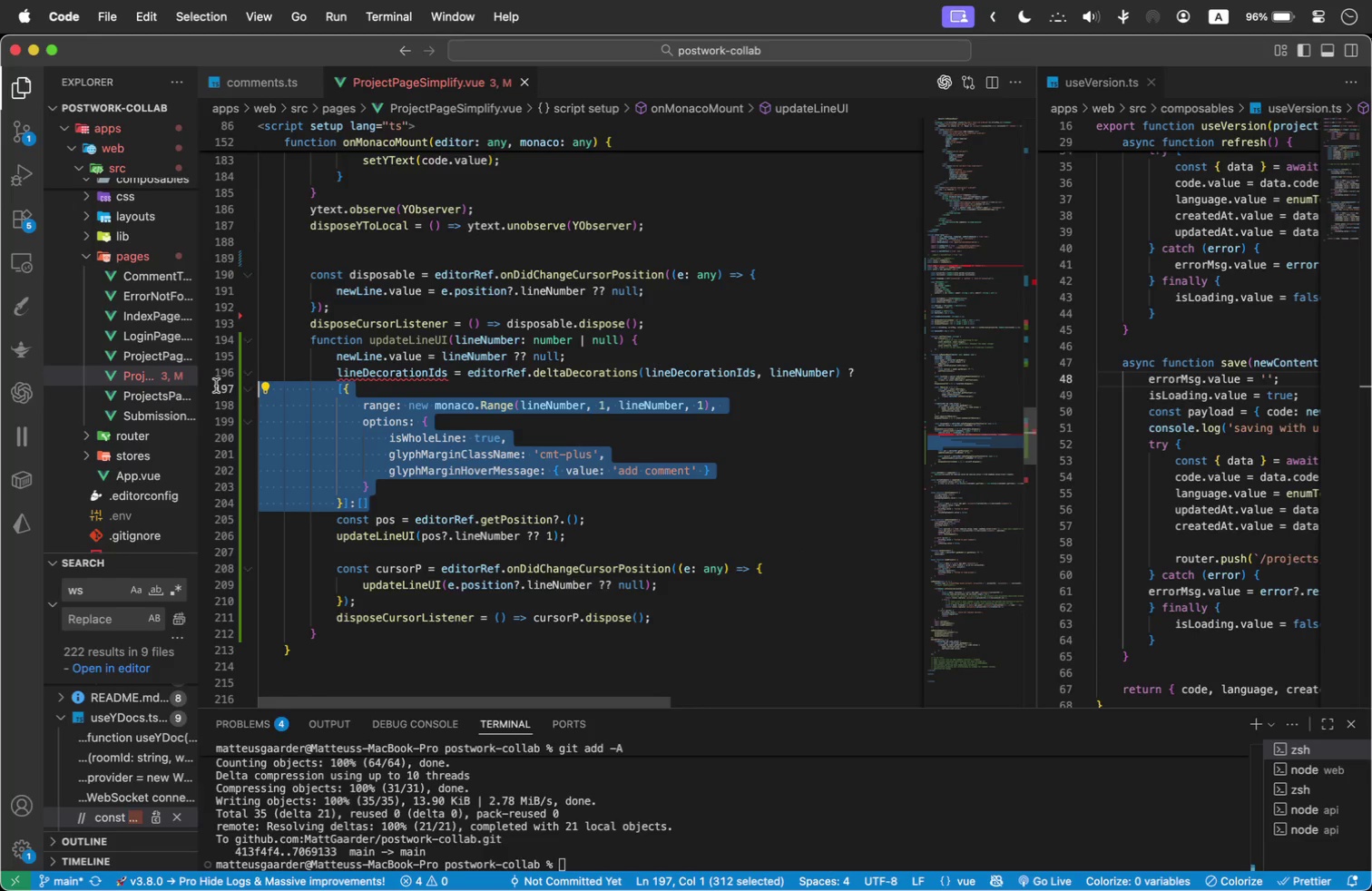 
key(Tab)
 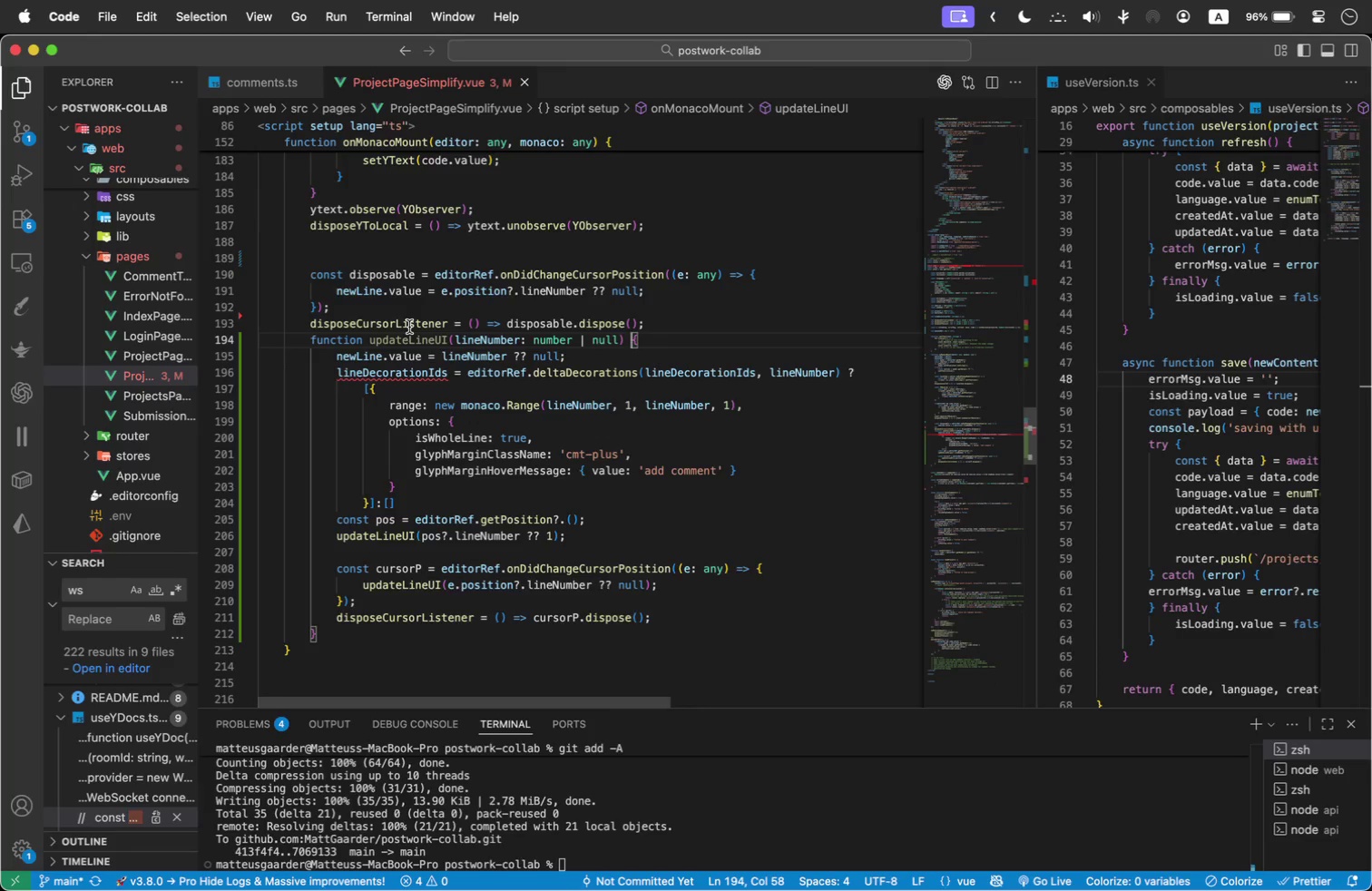 
mouse_move([563, 422])
 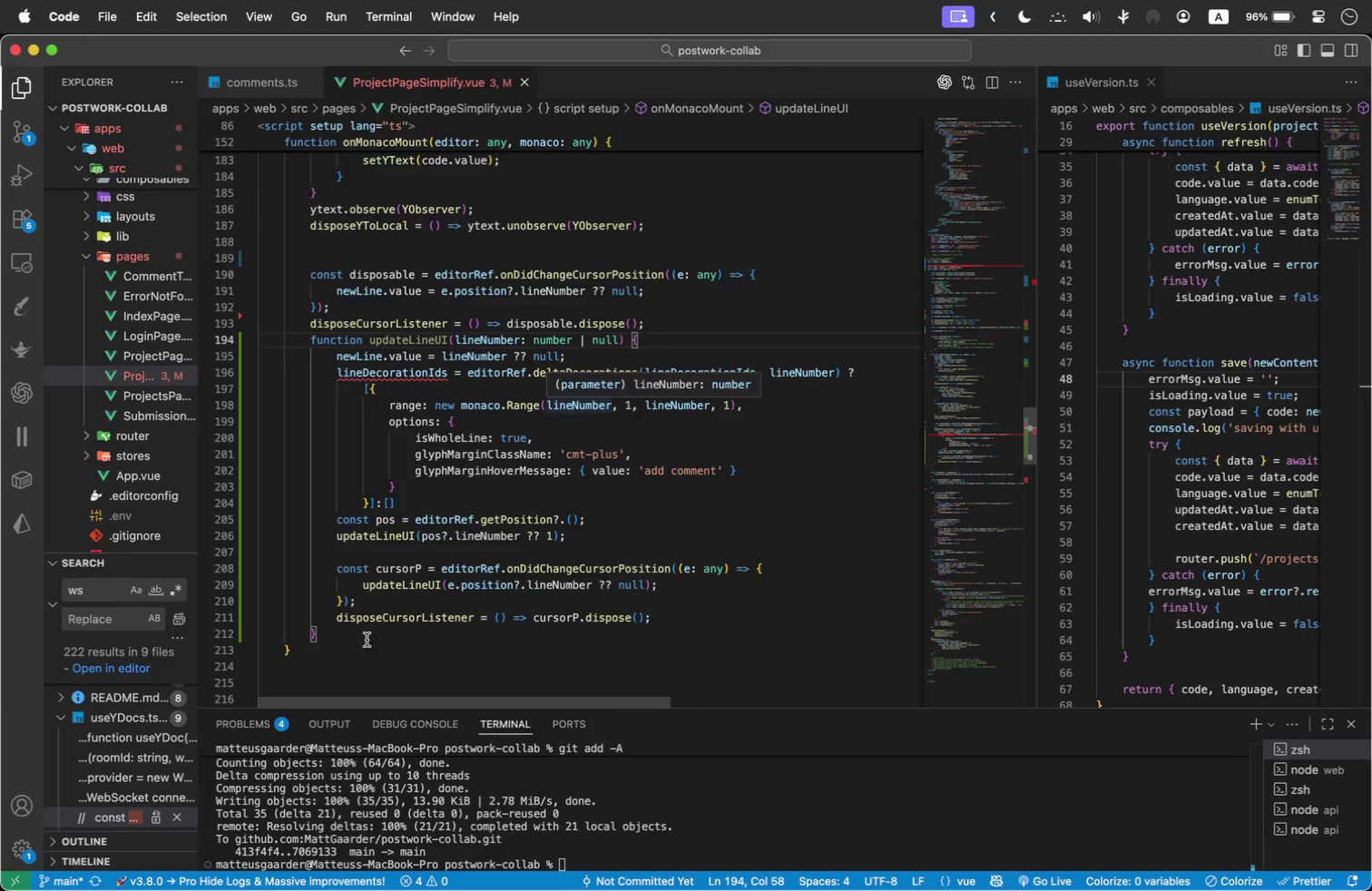 
left_click([366, 633])
 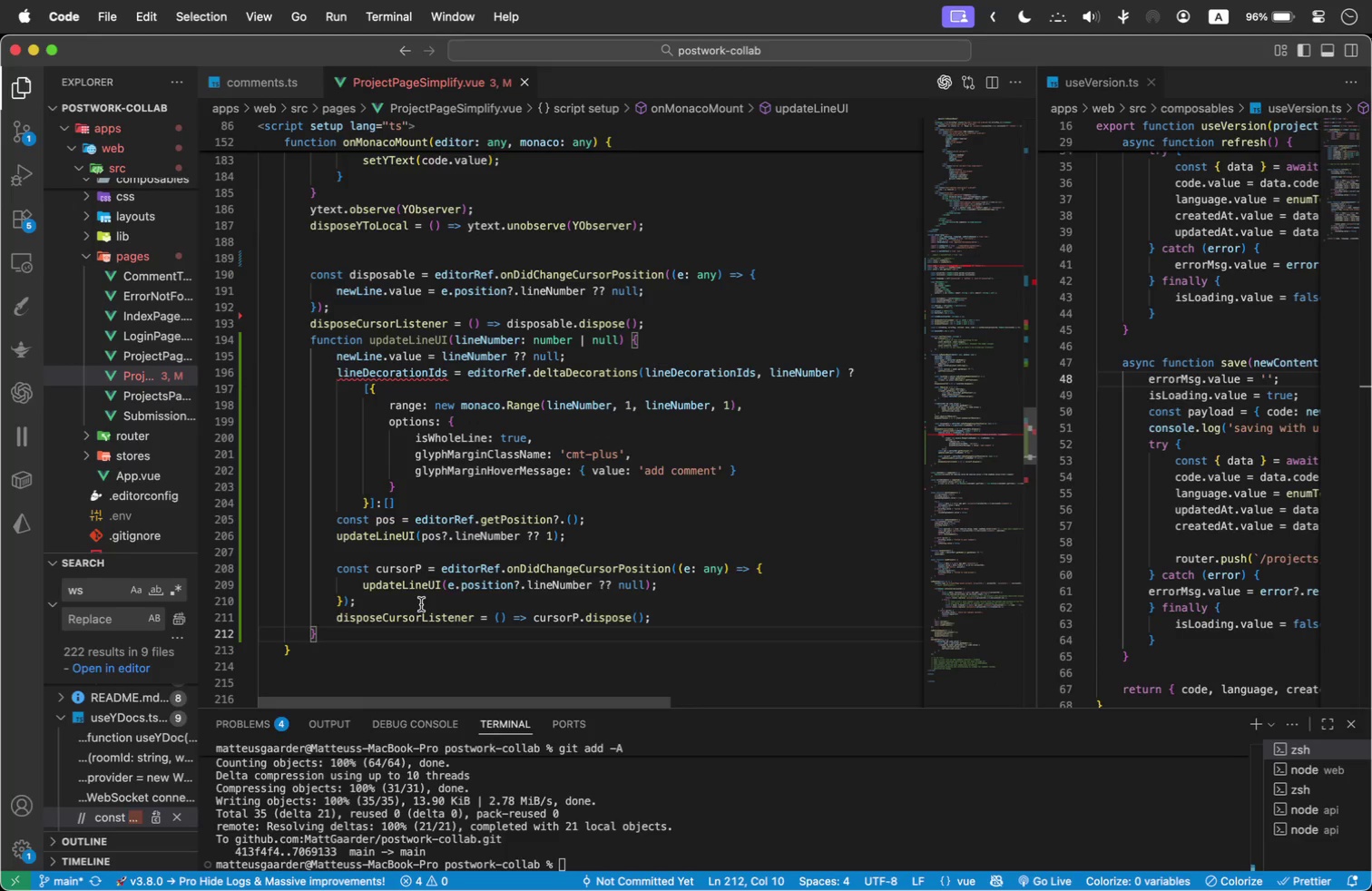 
wait(7.81)
 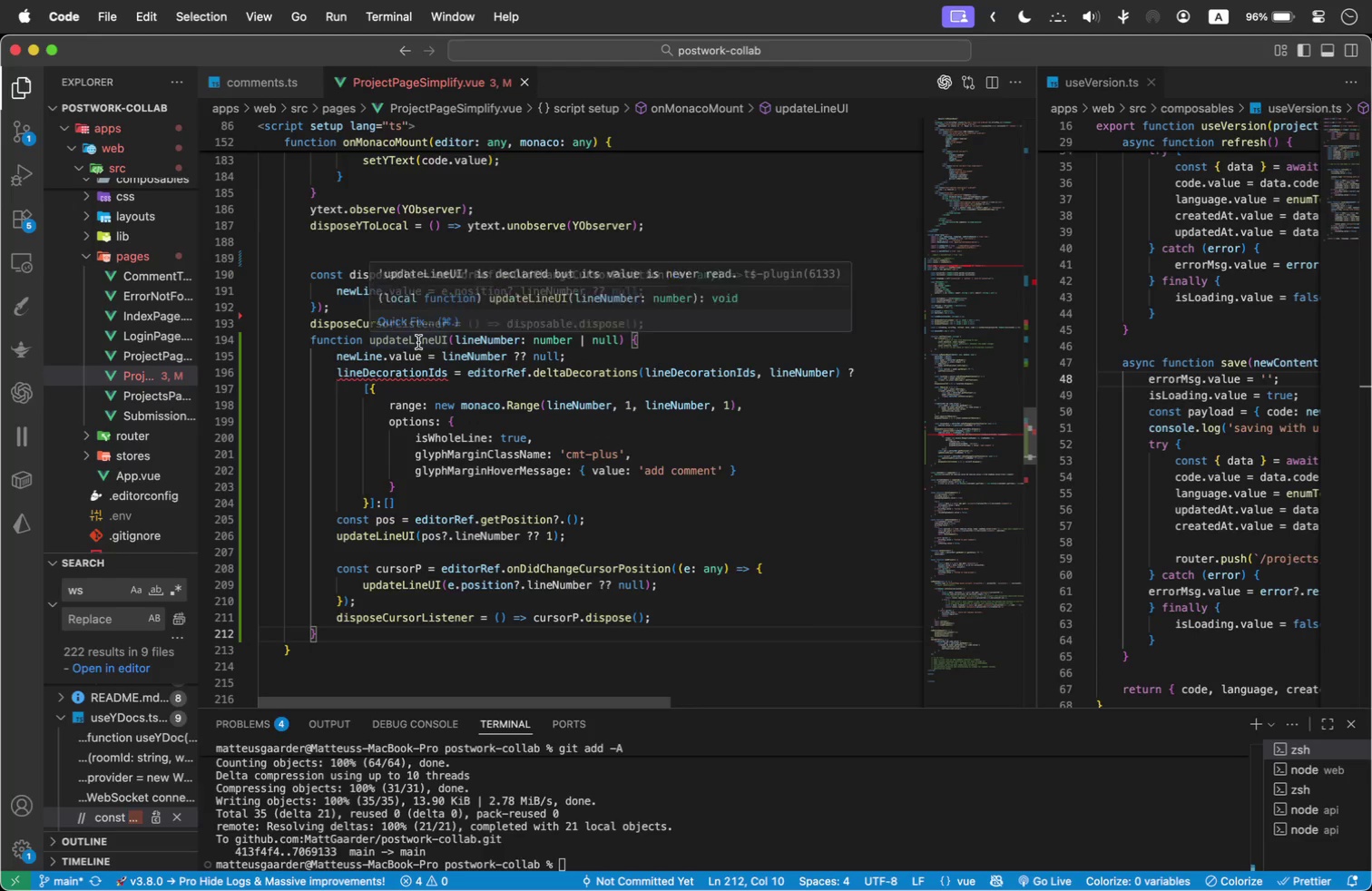 
left_click([695, 326])
 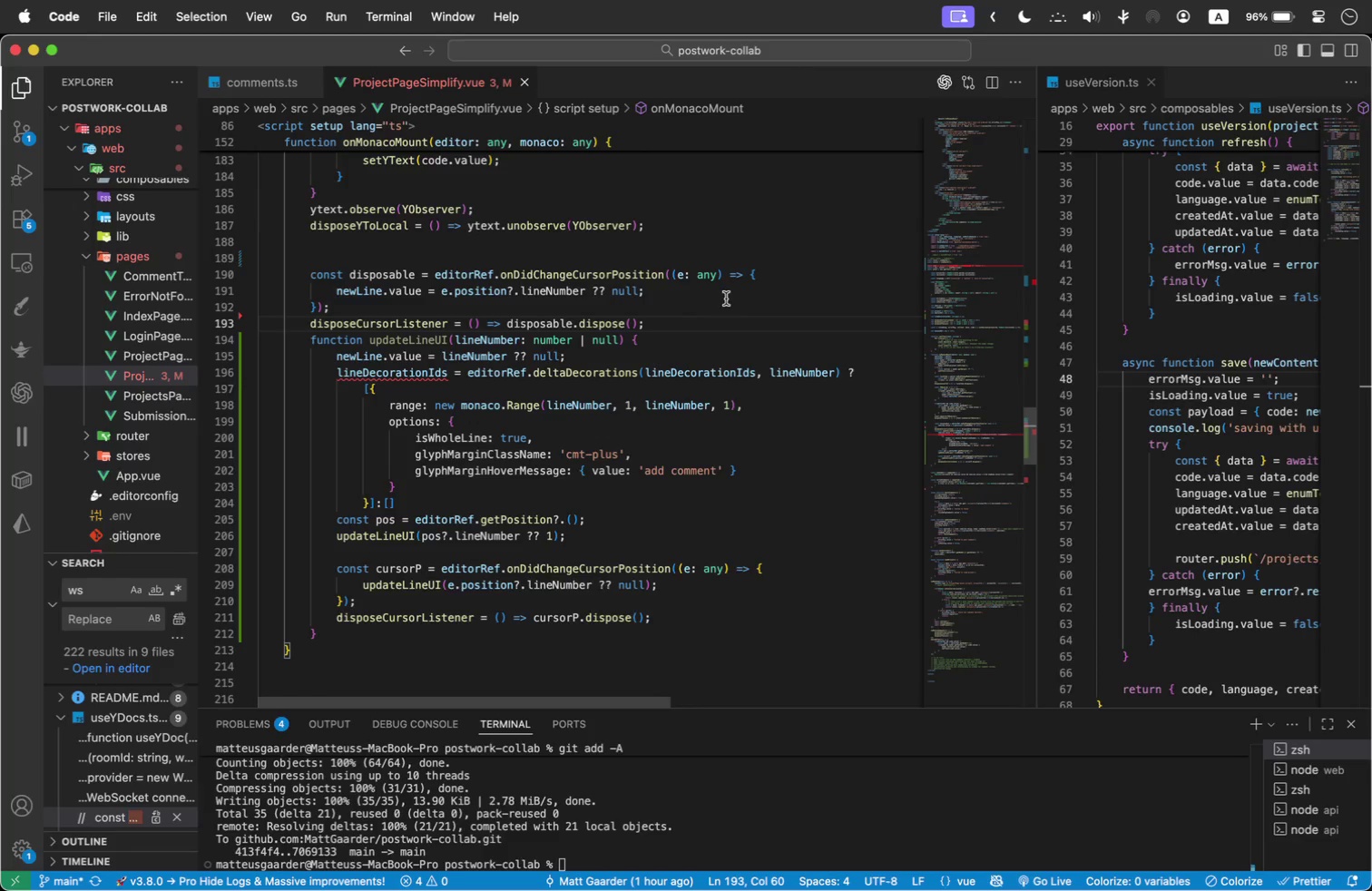 
key(Enter)
 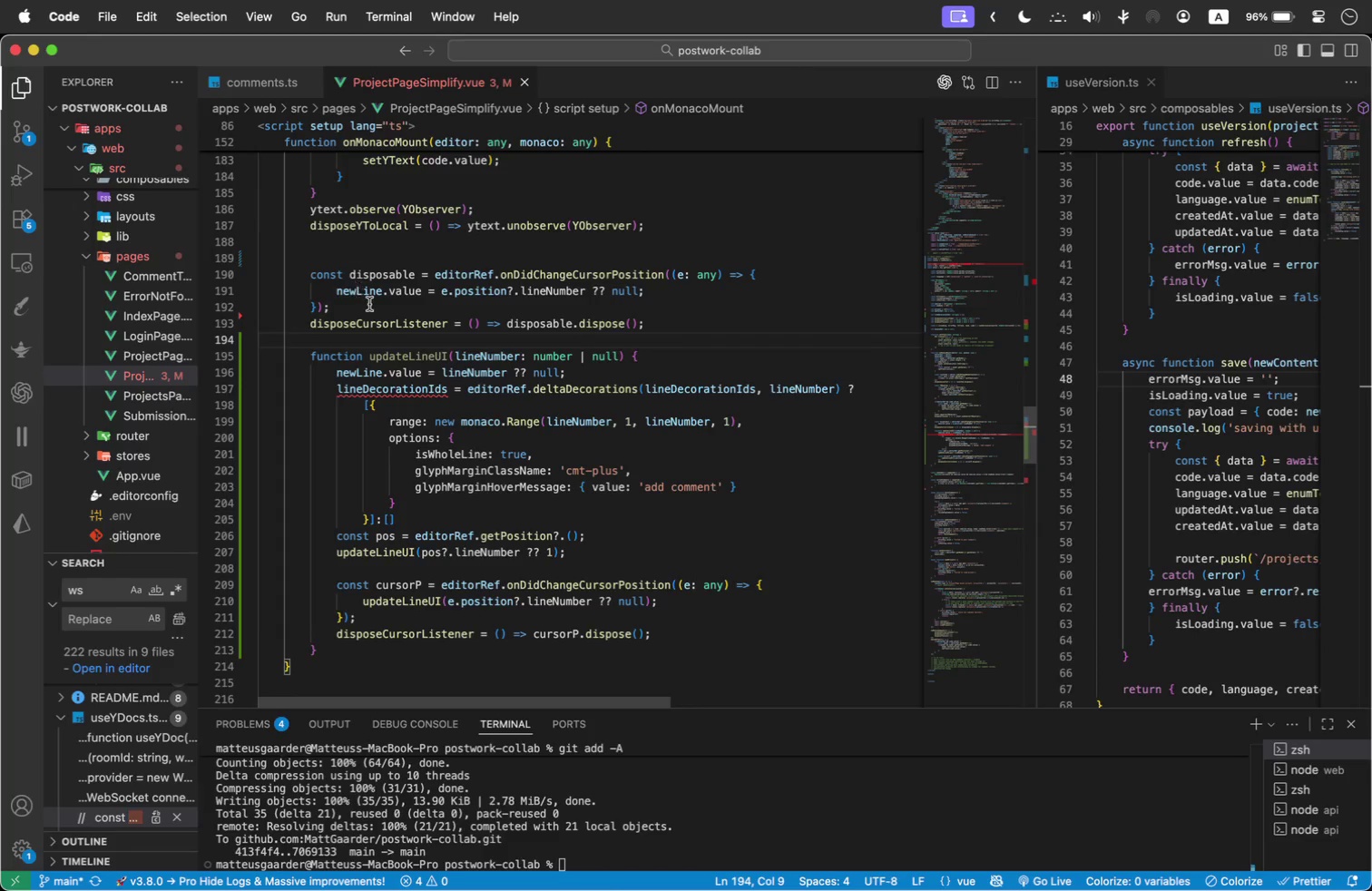 
left_click([369, 304])
 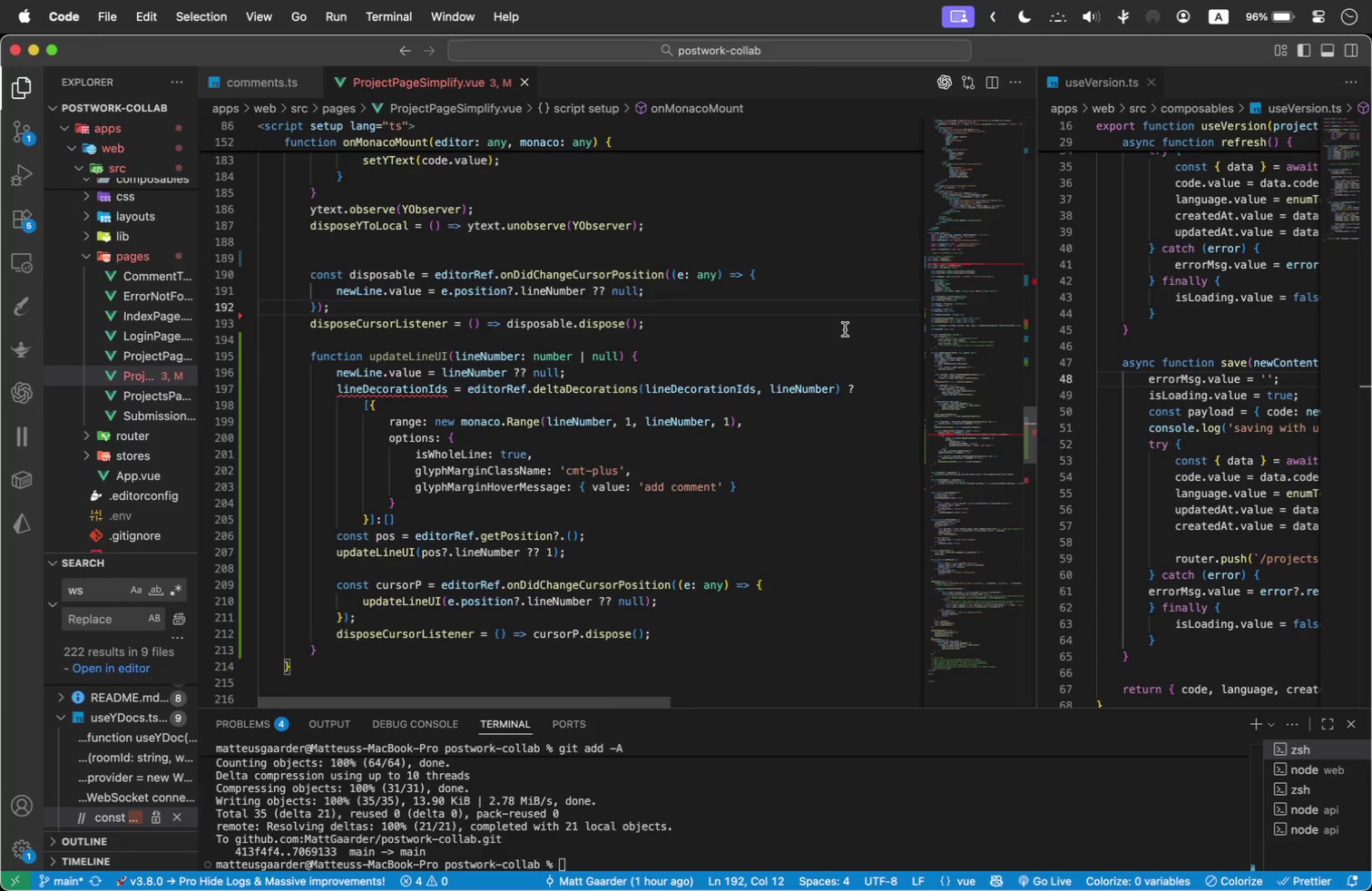 
key(Enter)
 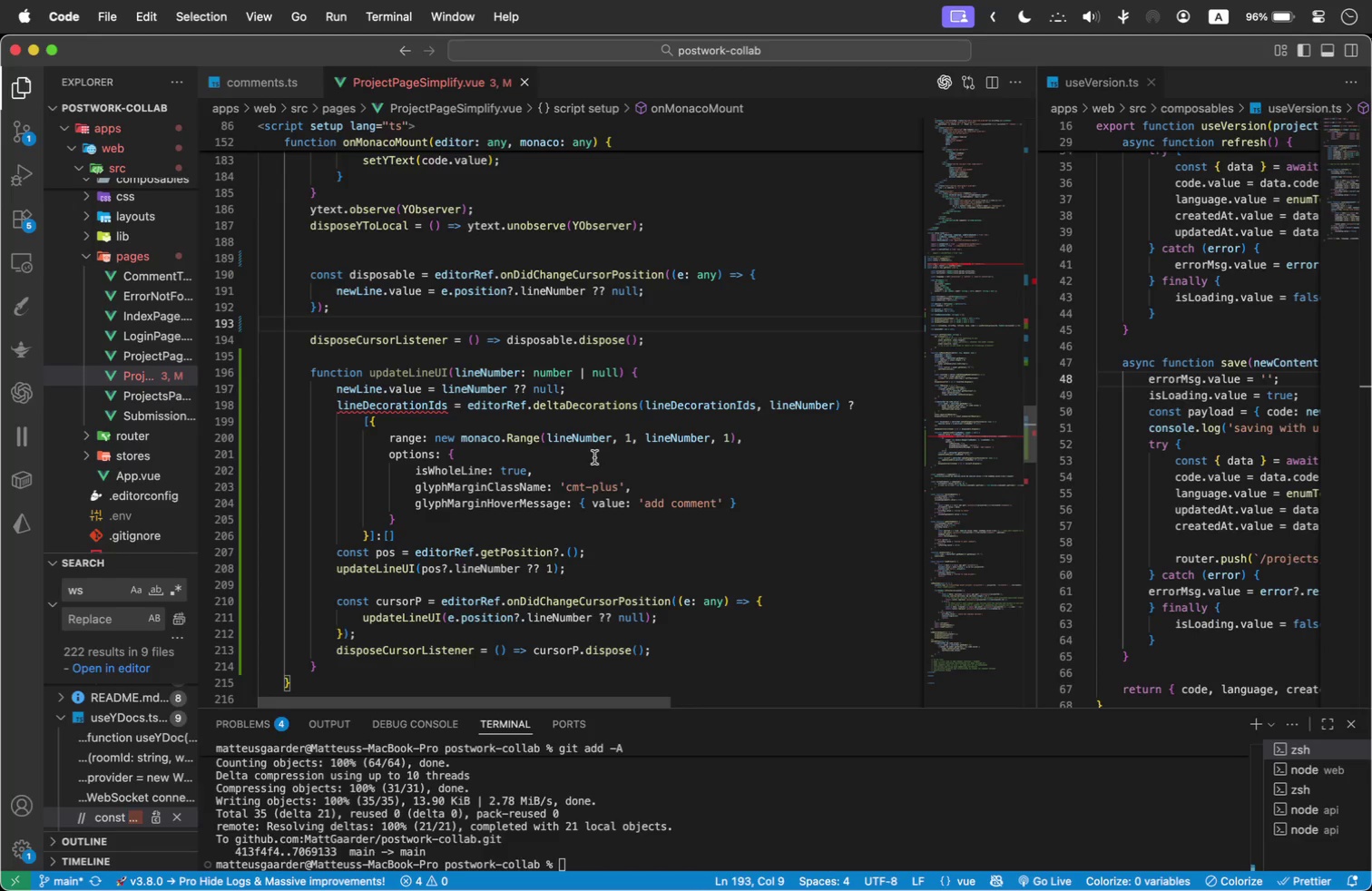 
wait(31.58)
 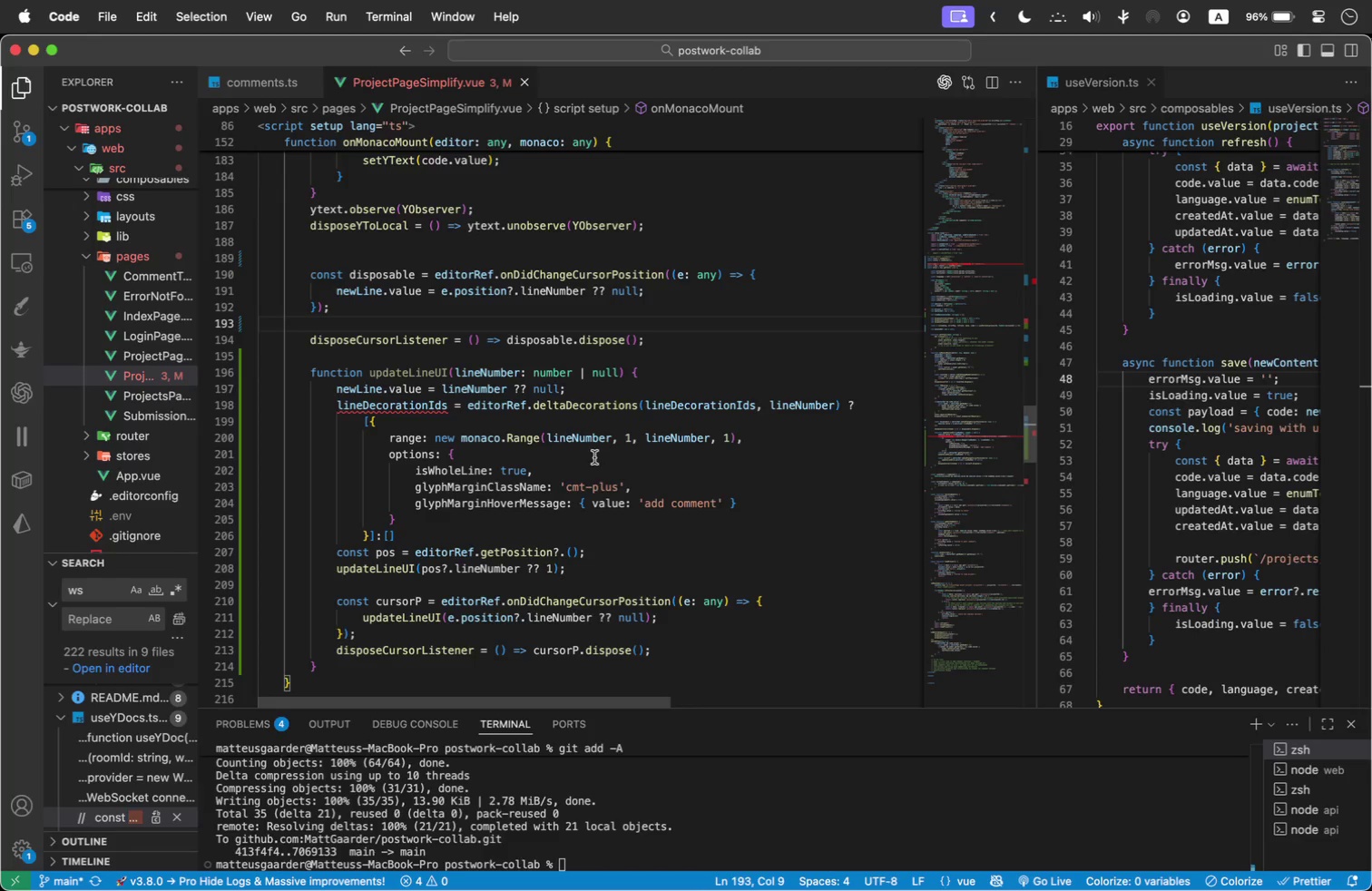 
scroll: coordinate [587, 541], scroll_direction: down, amount: 1.0
 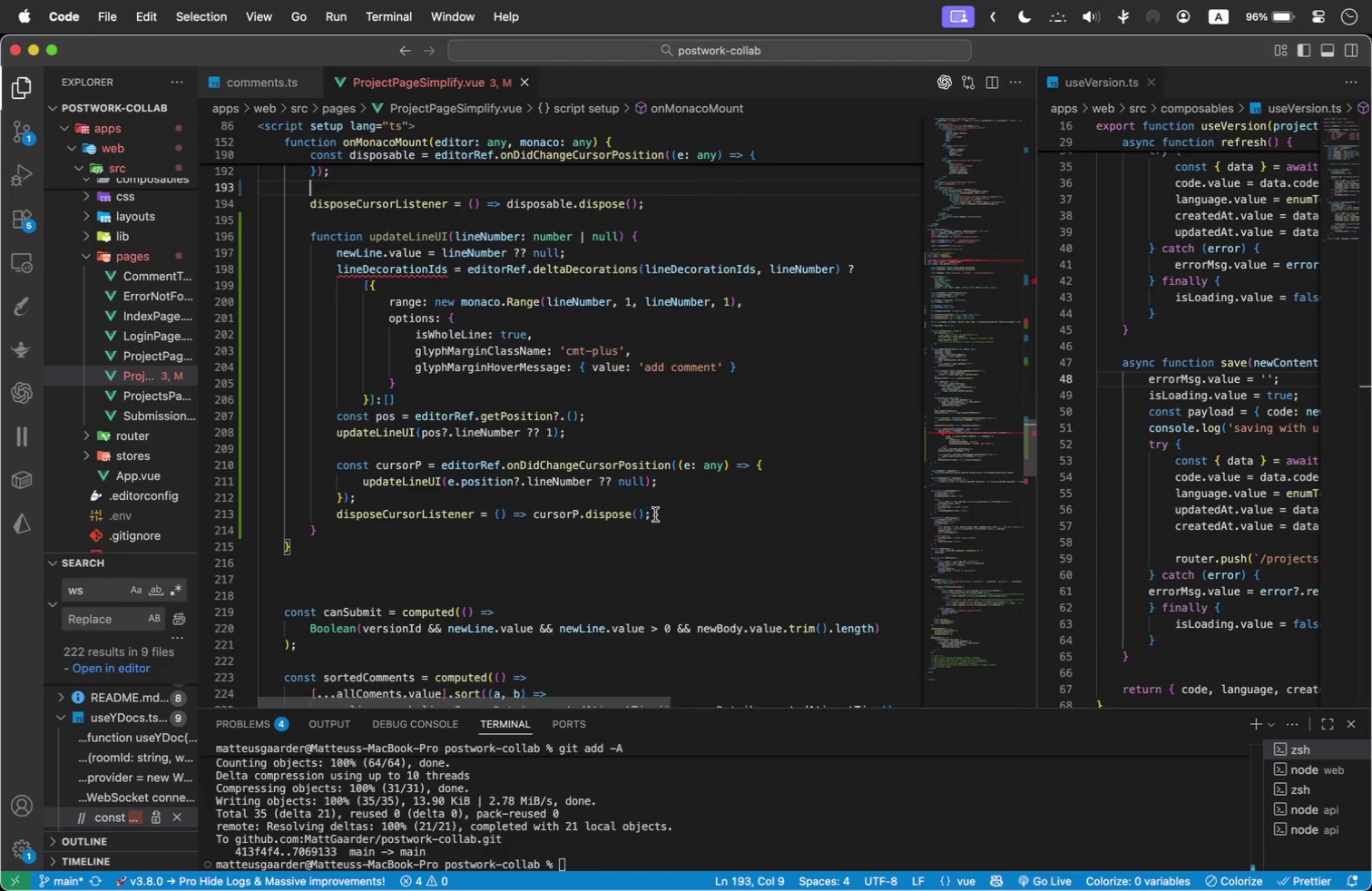 
left_click([673, 512])
 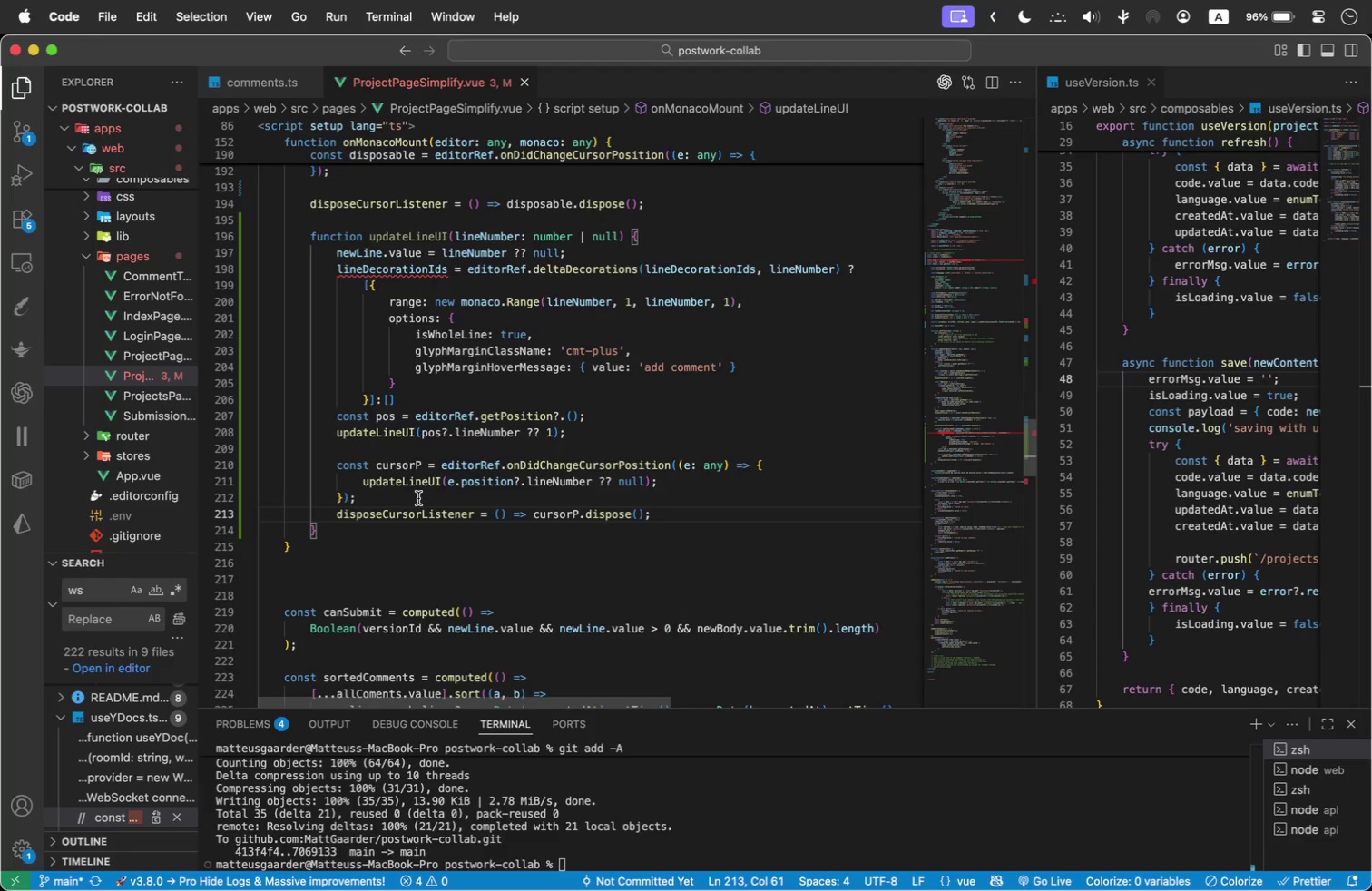 
left_click([413, 501])
 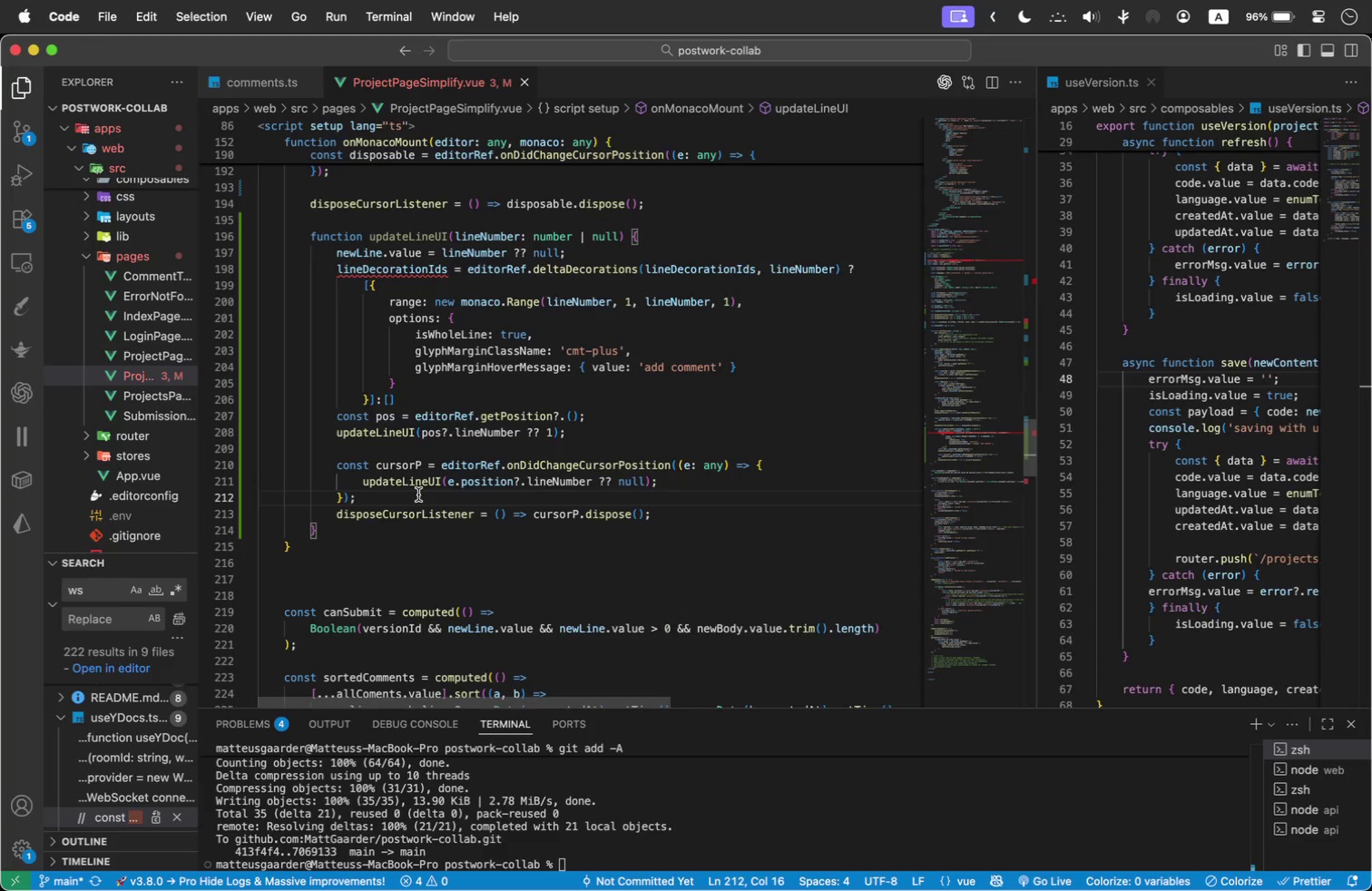 
key(Enter)
 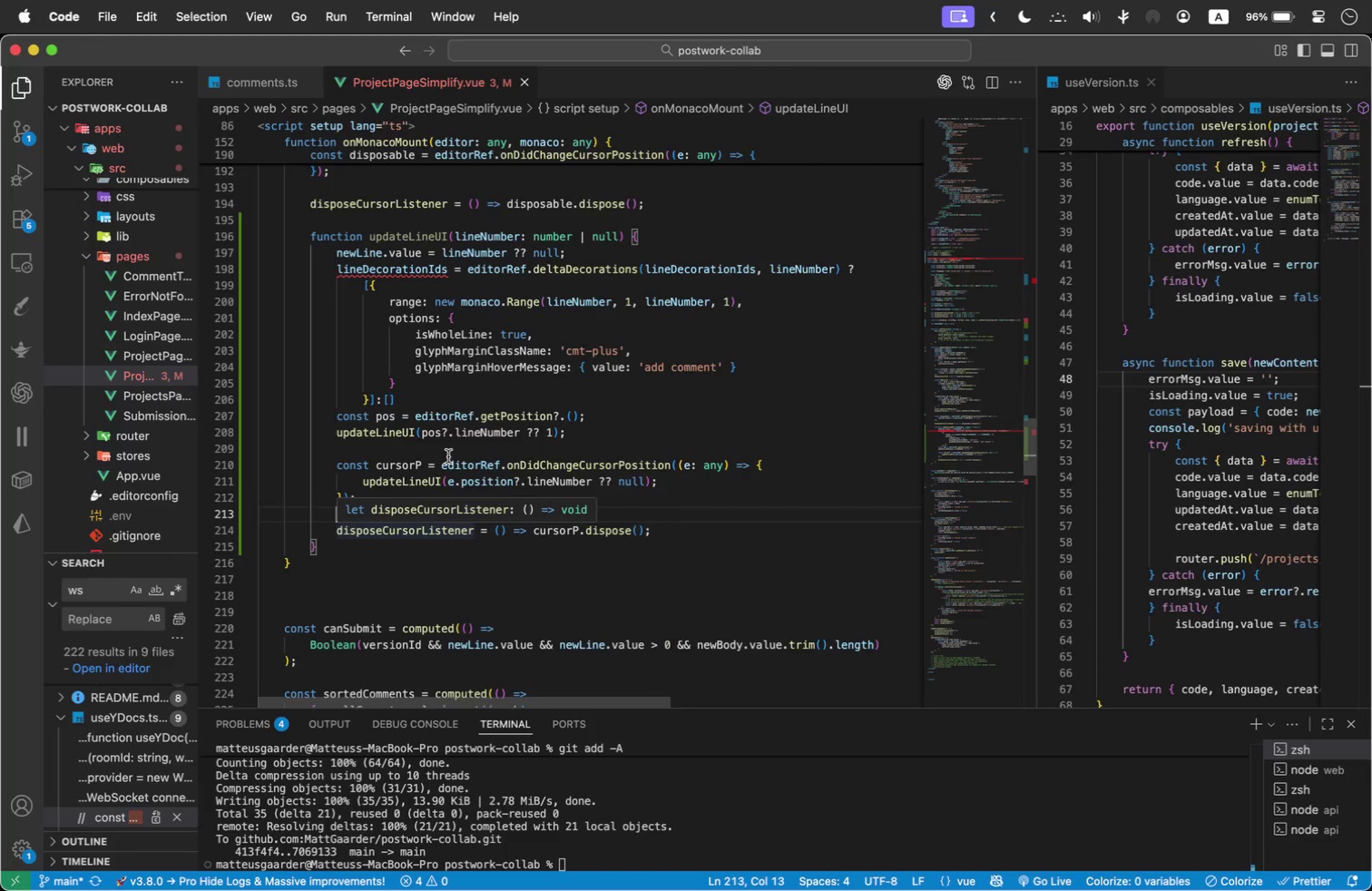 
wait(5.91)
 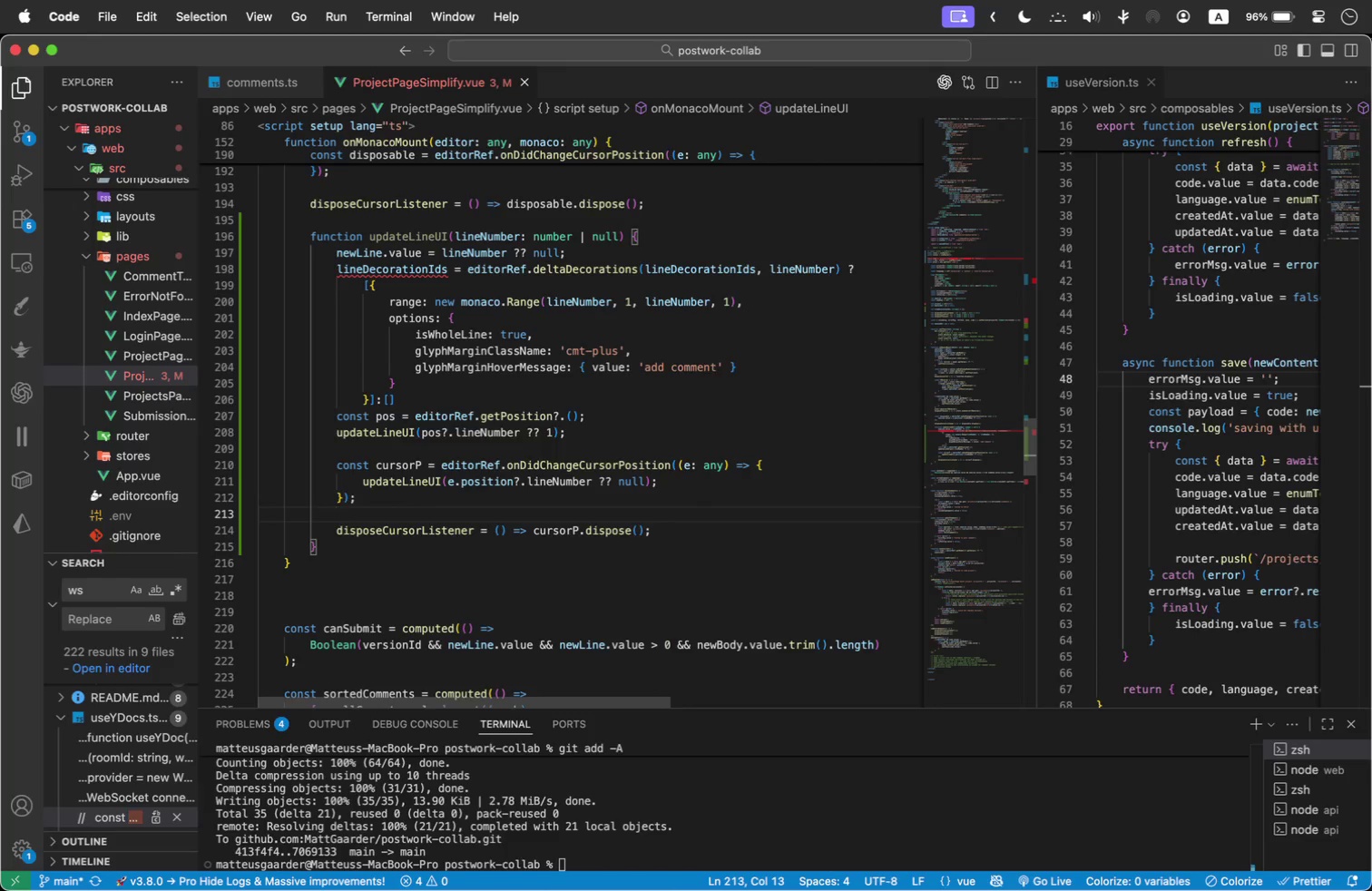 
left_click([484, 402])
 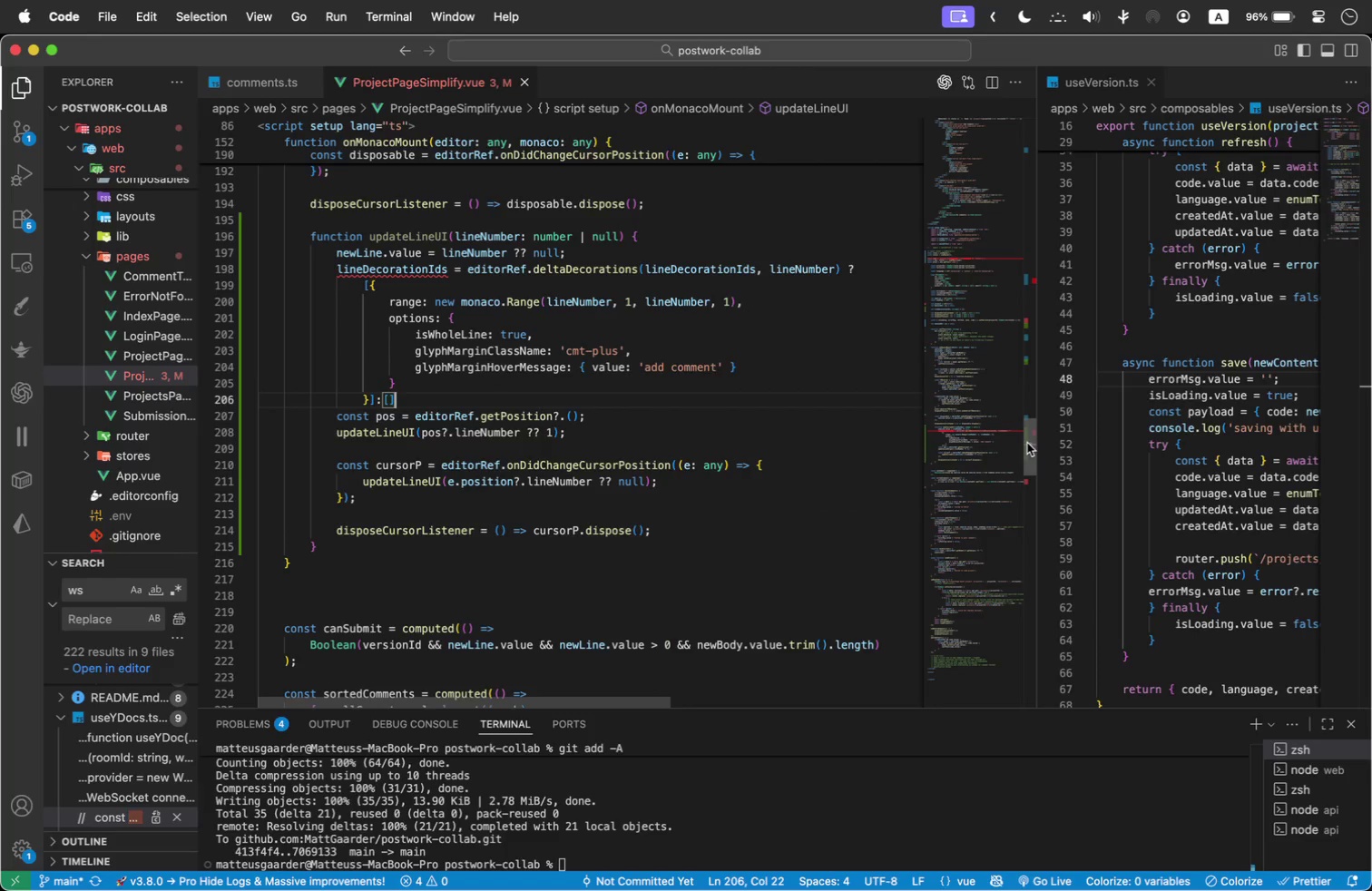 
key(Enter)
 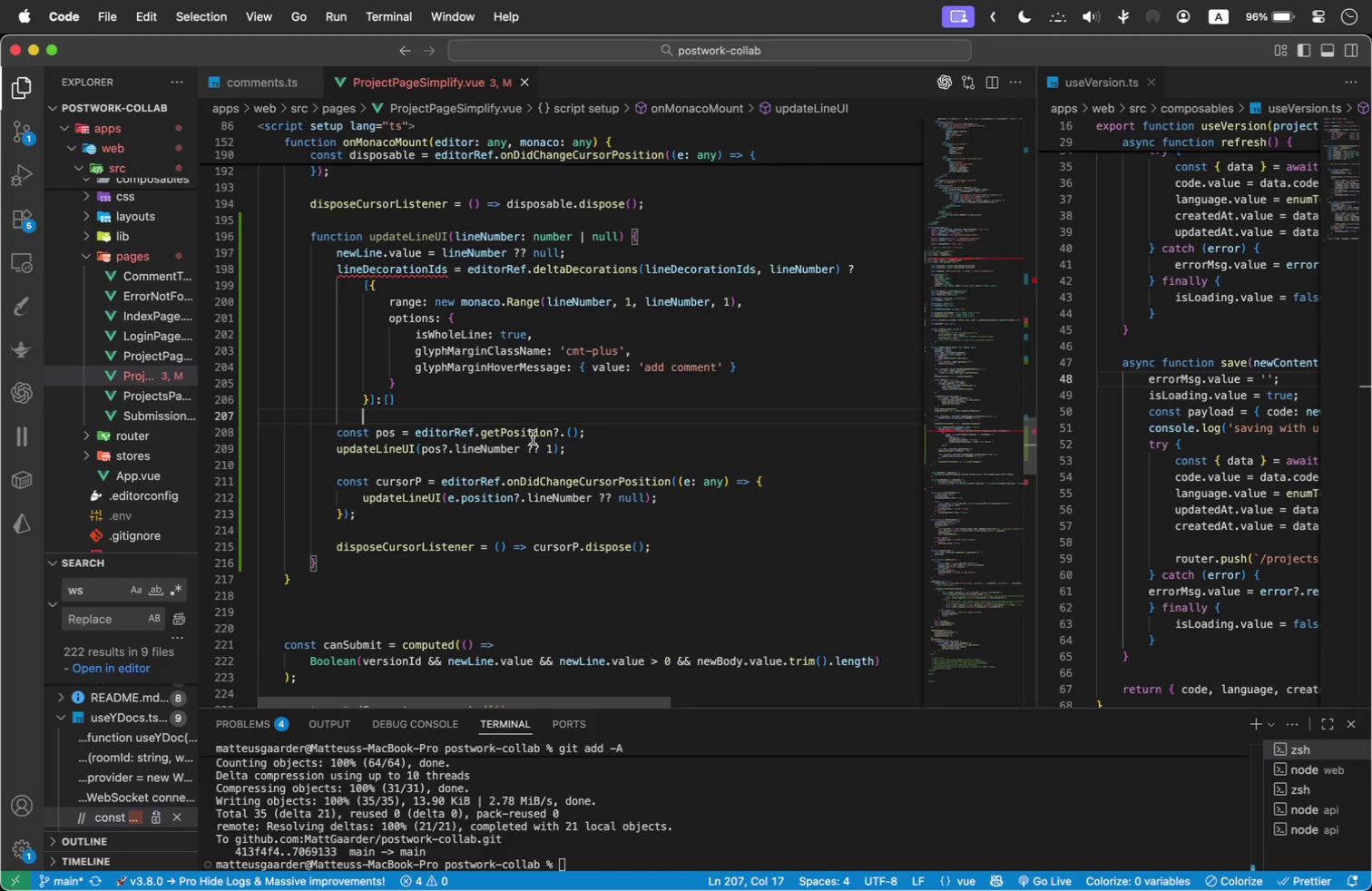 
wait(8.38)
 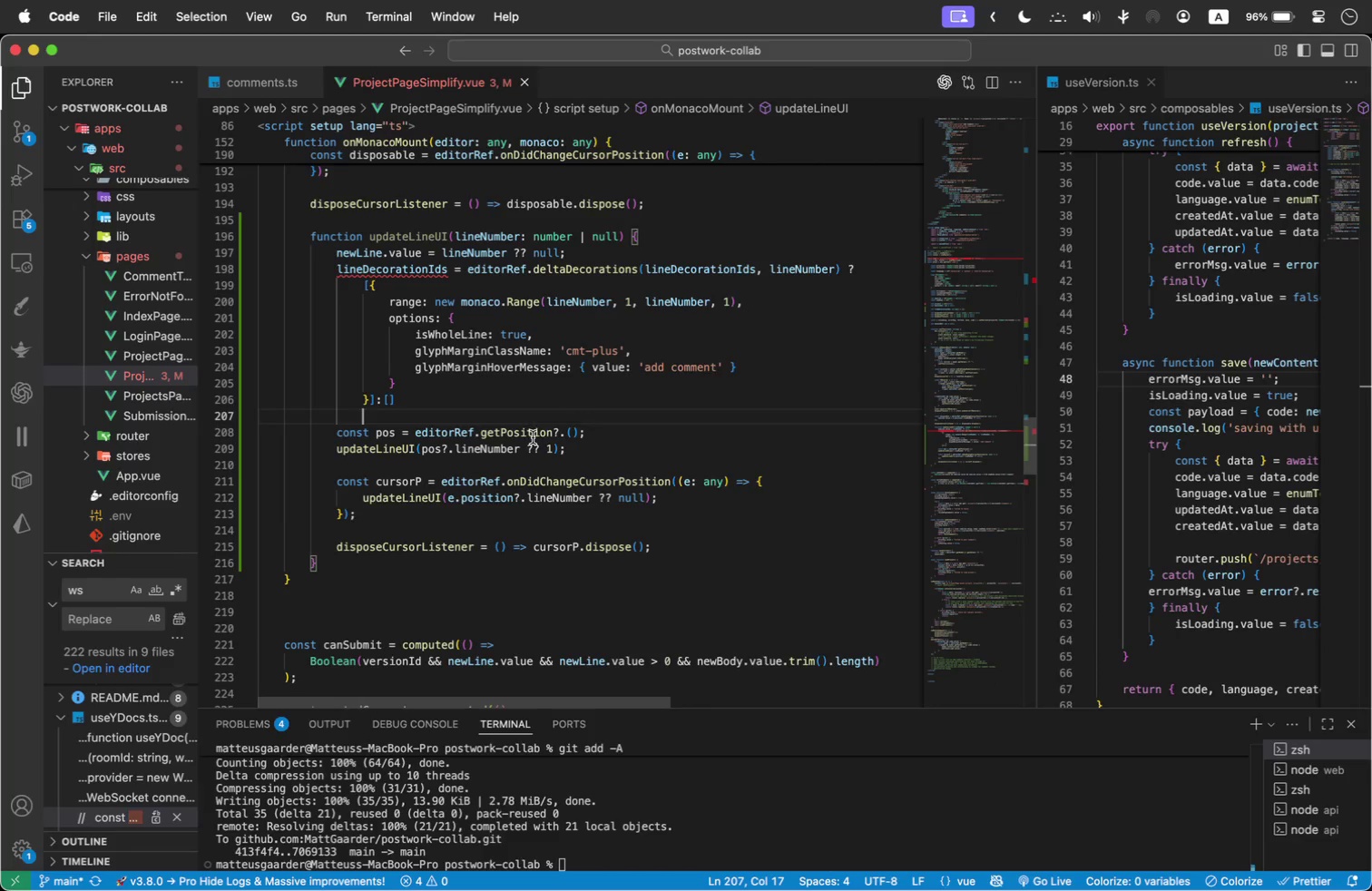 
mouse_move([485, 543])
 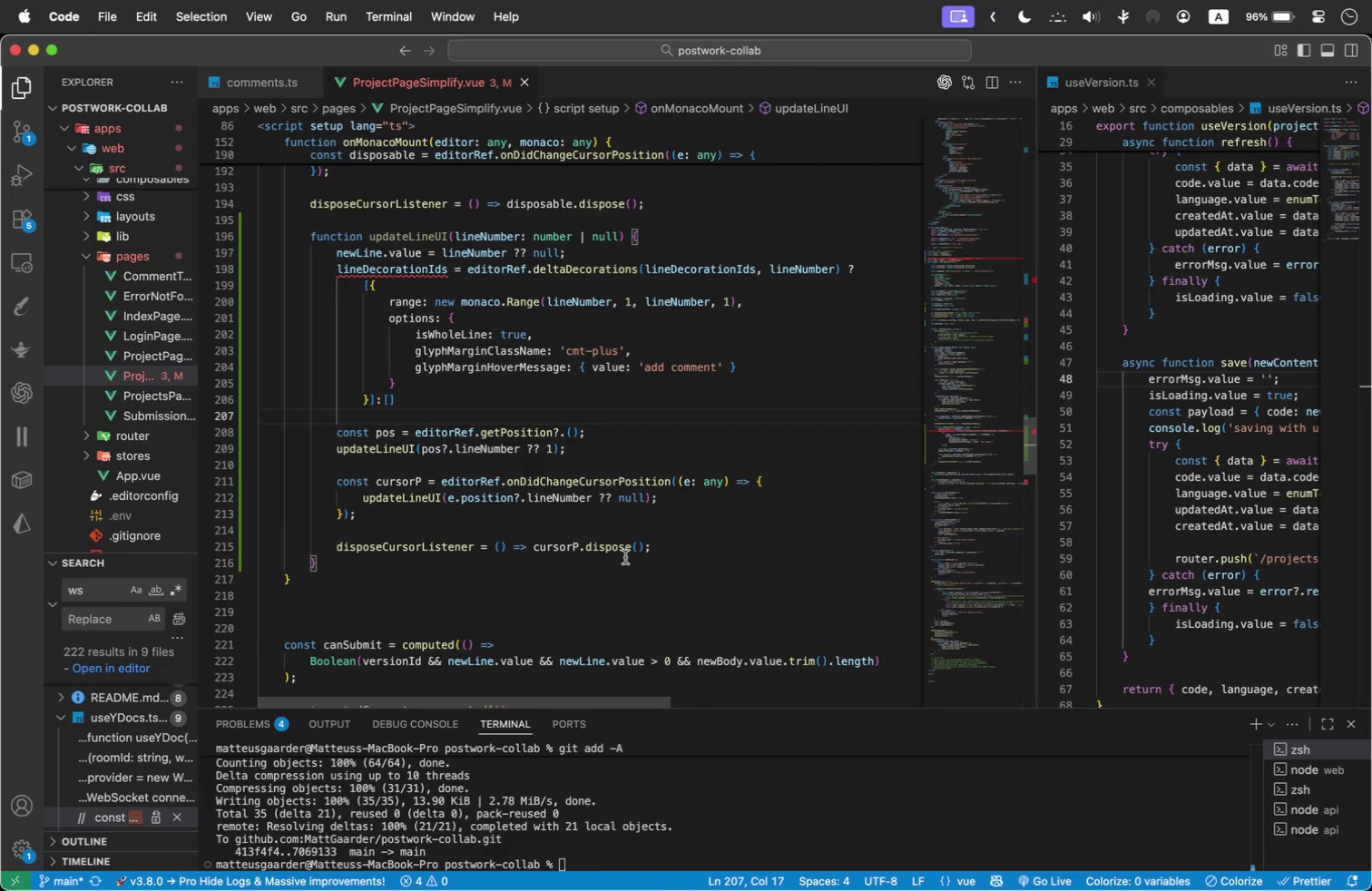 
wait(15.26)
 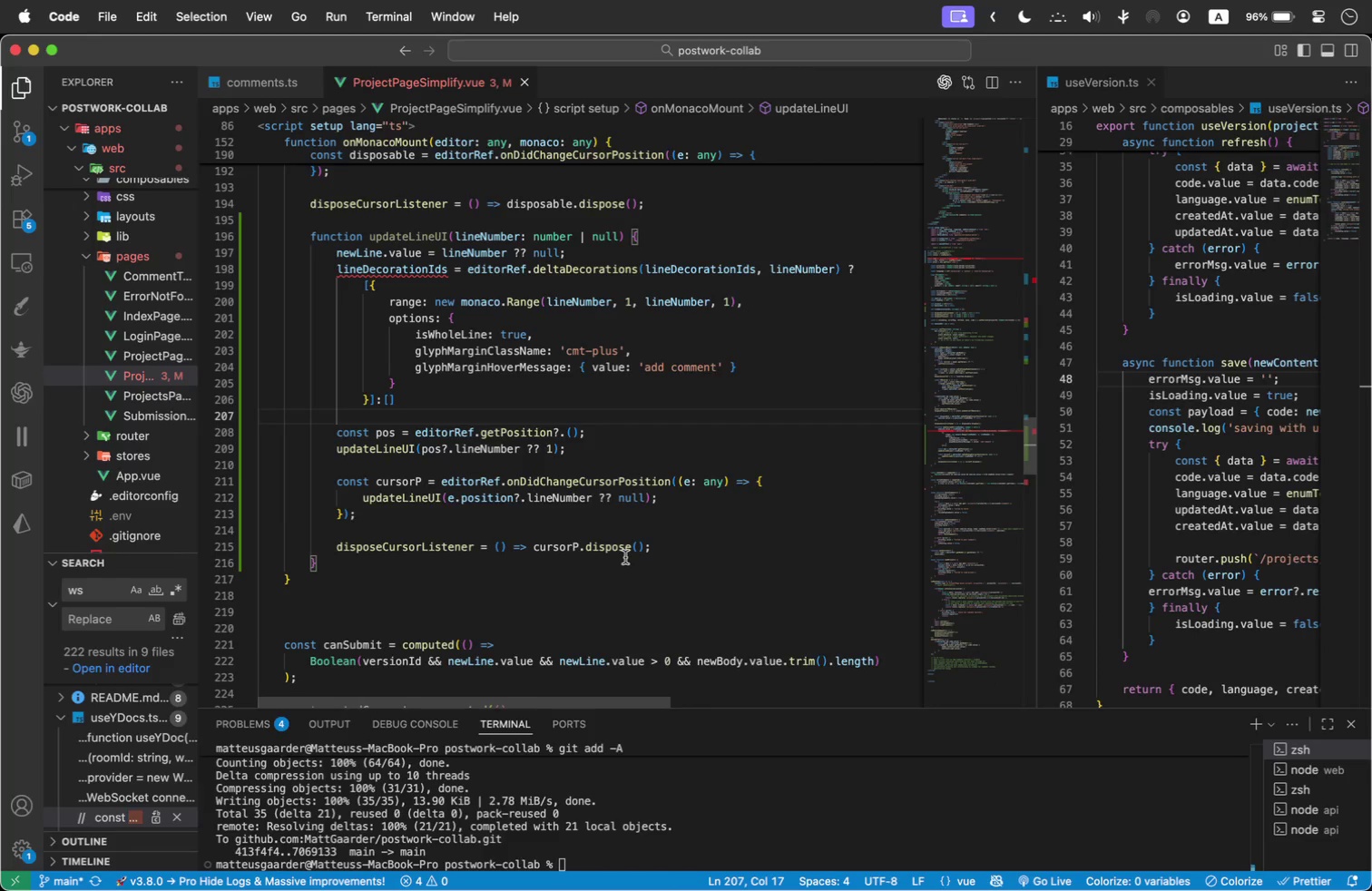 
left_click([687, 543])
 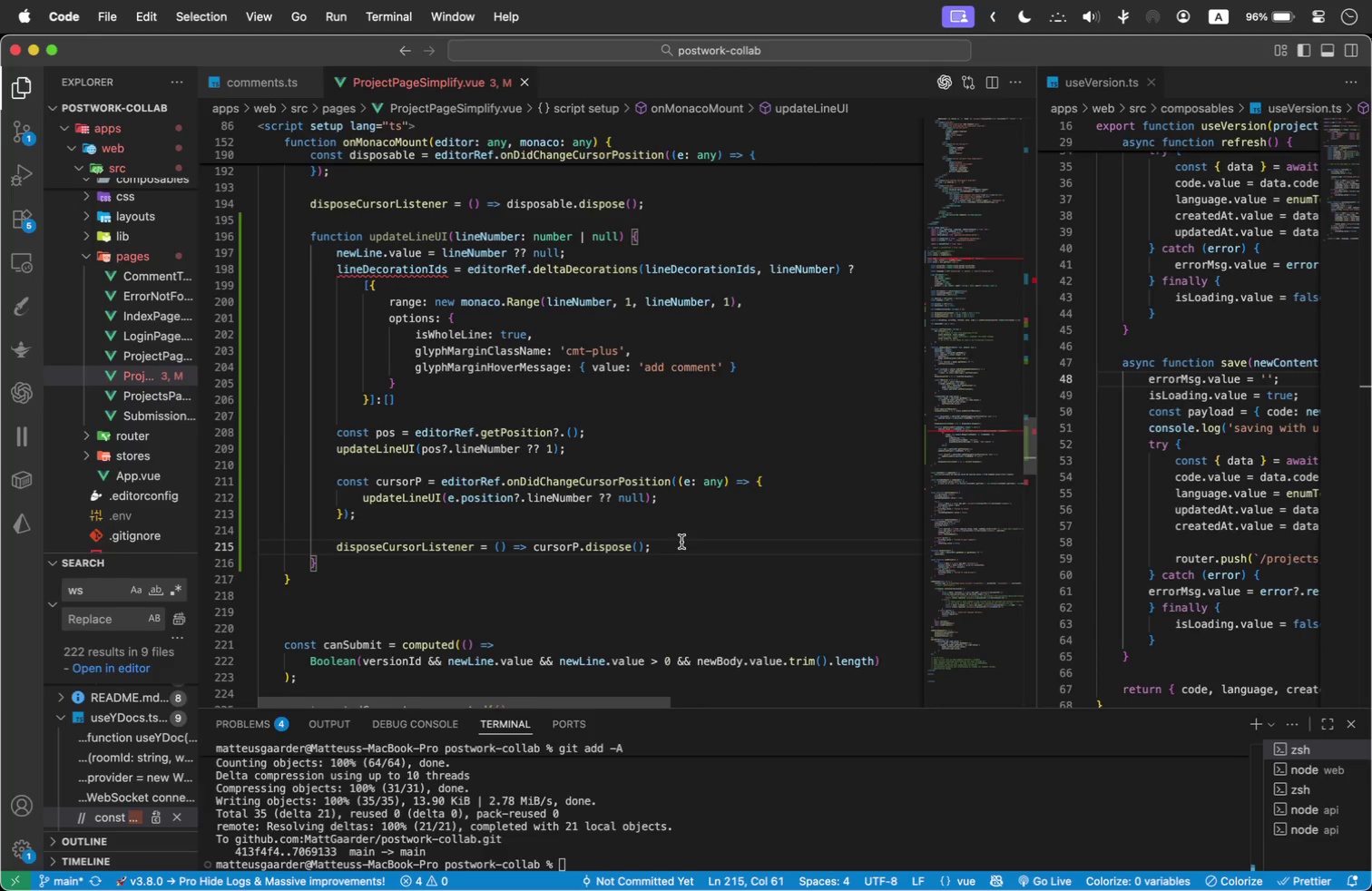 
wait(6.26)
 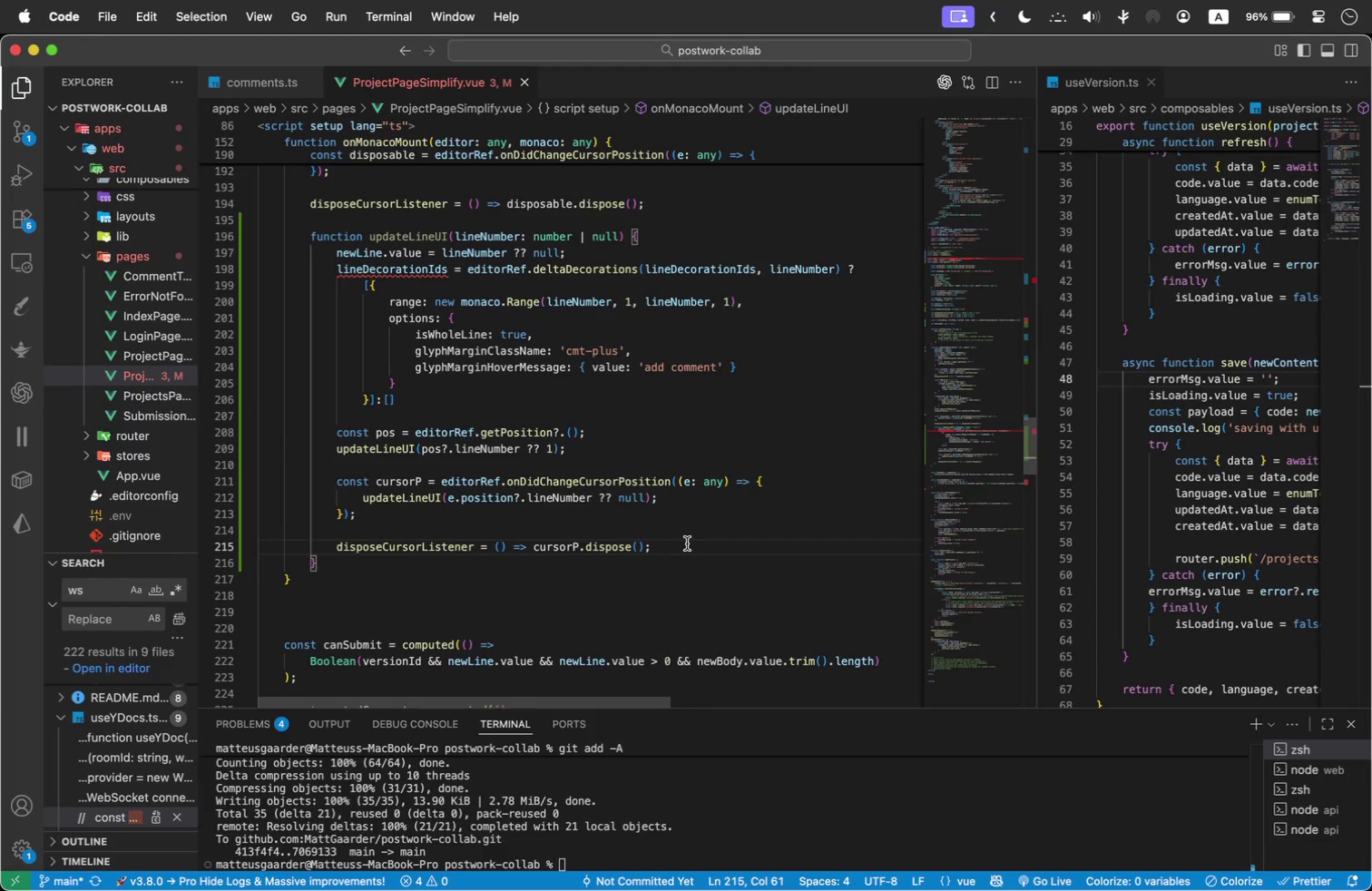 
key(Enter)
 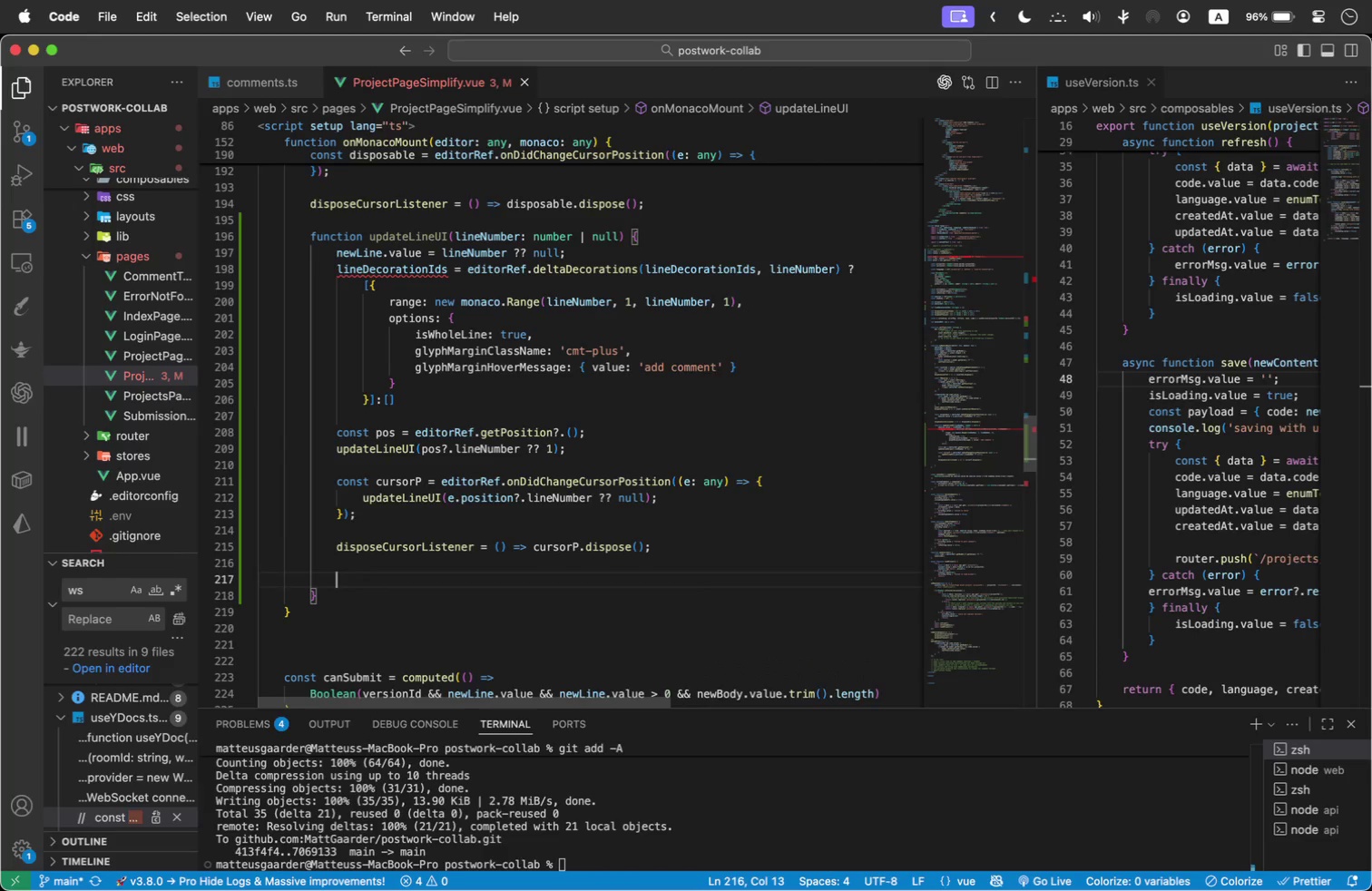 
key(Enter)
 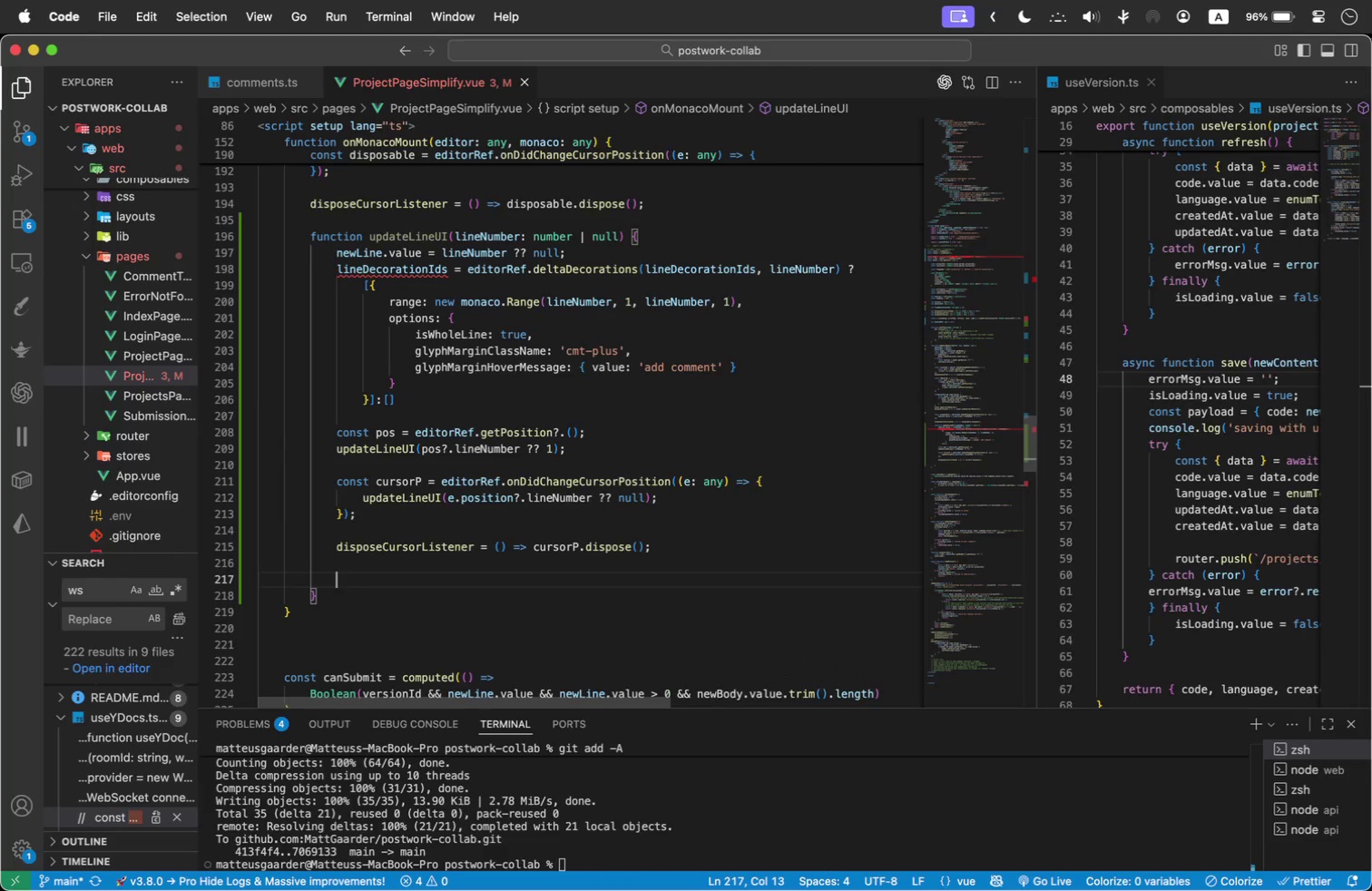 
type(edi)
 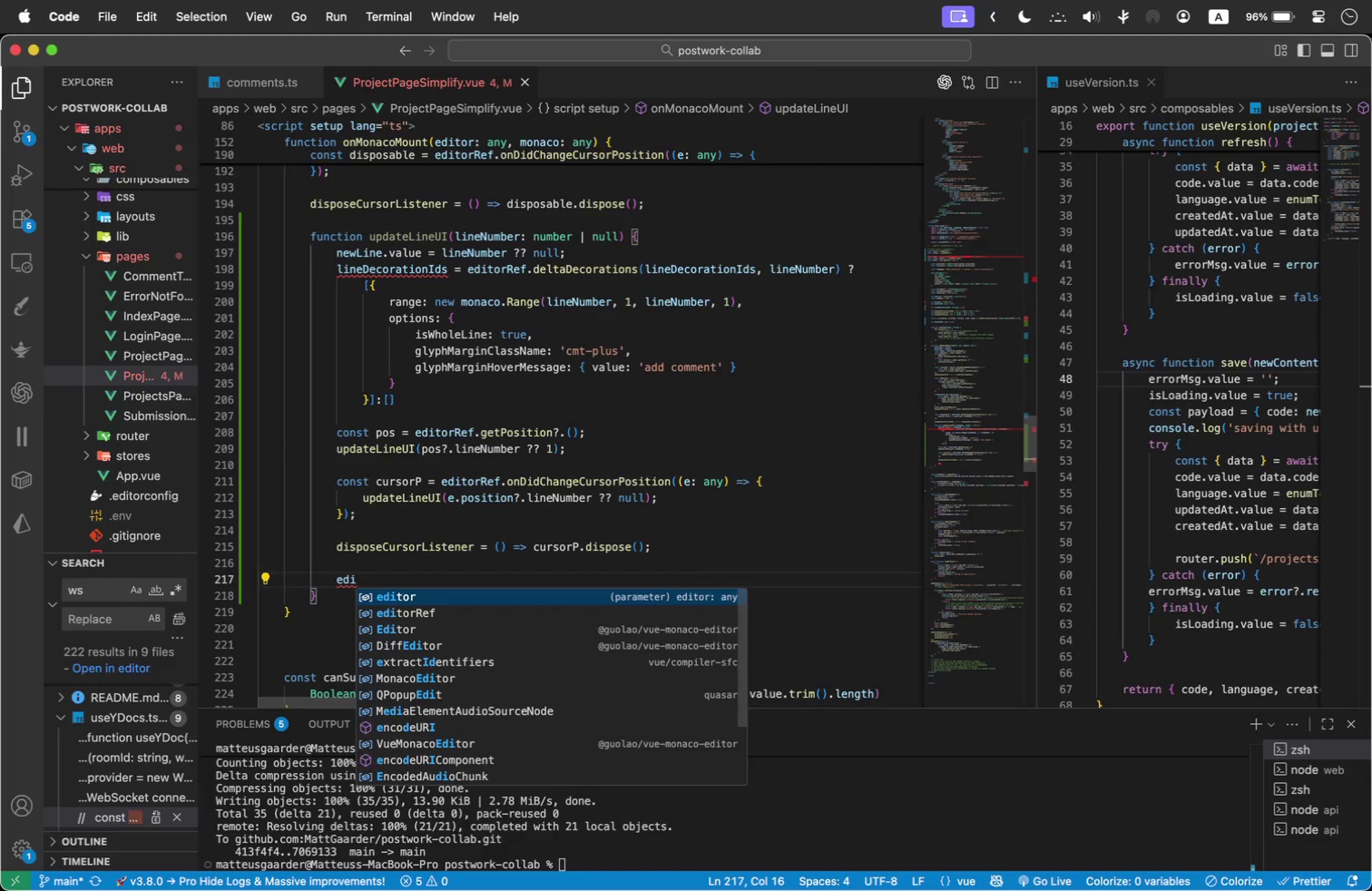 
key(ArrowDown)
 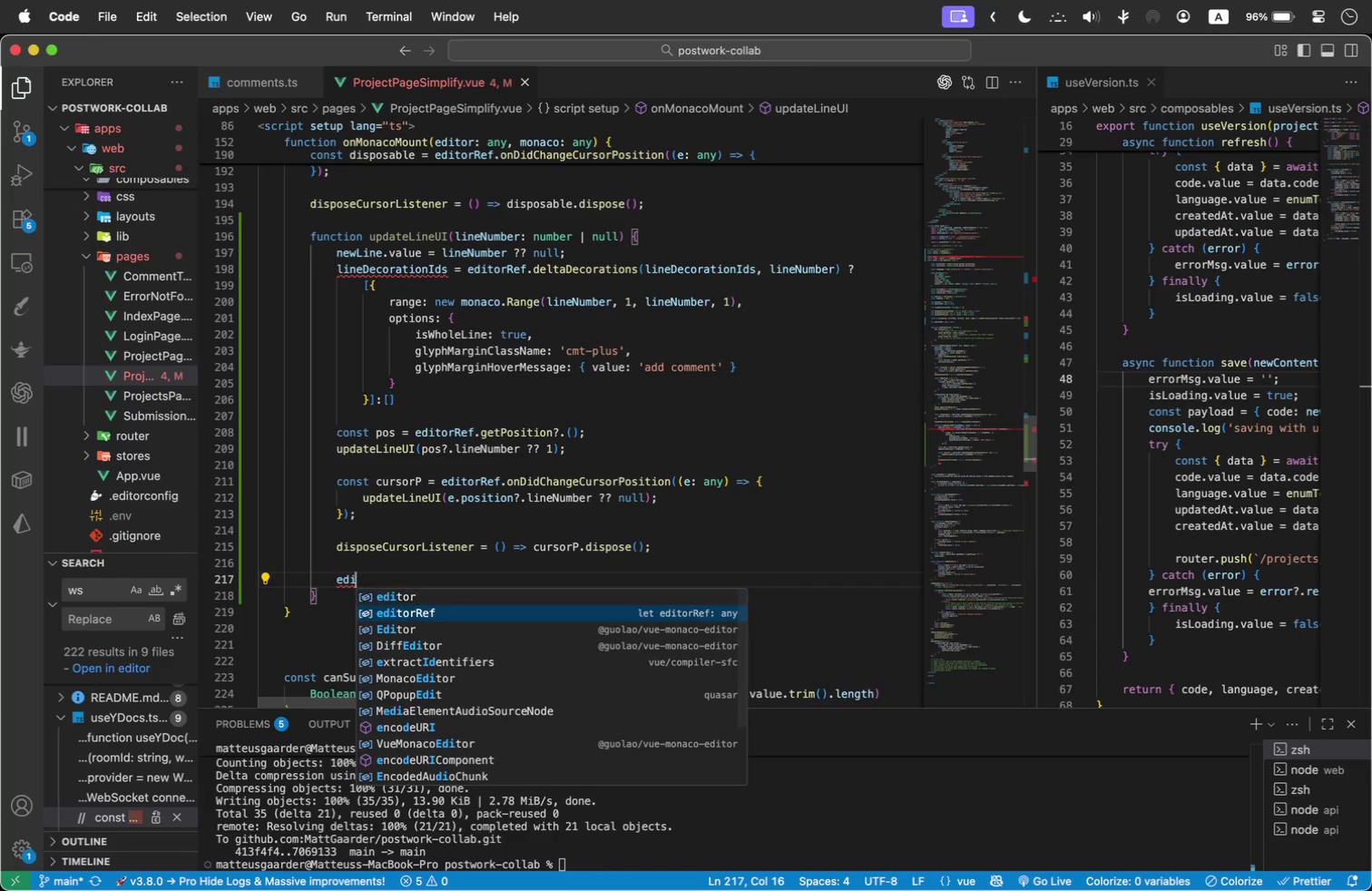 
key(Enter)
 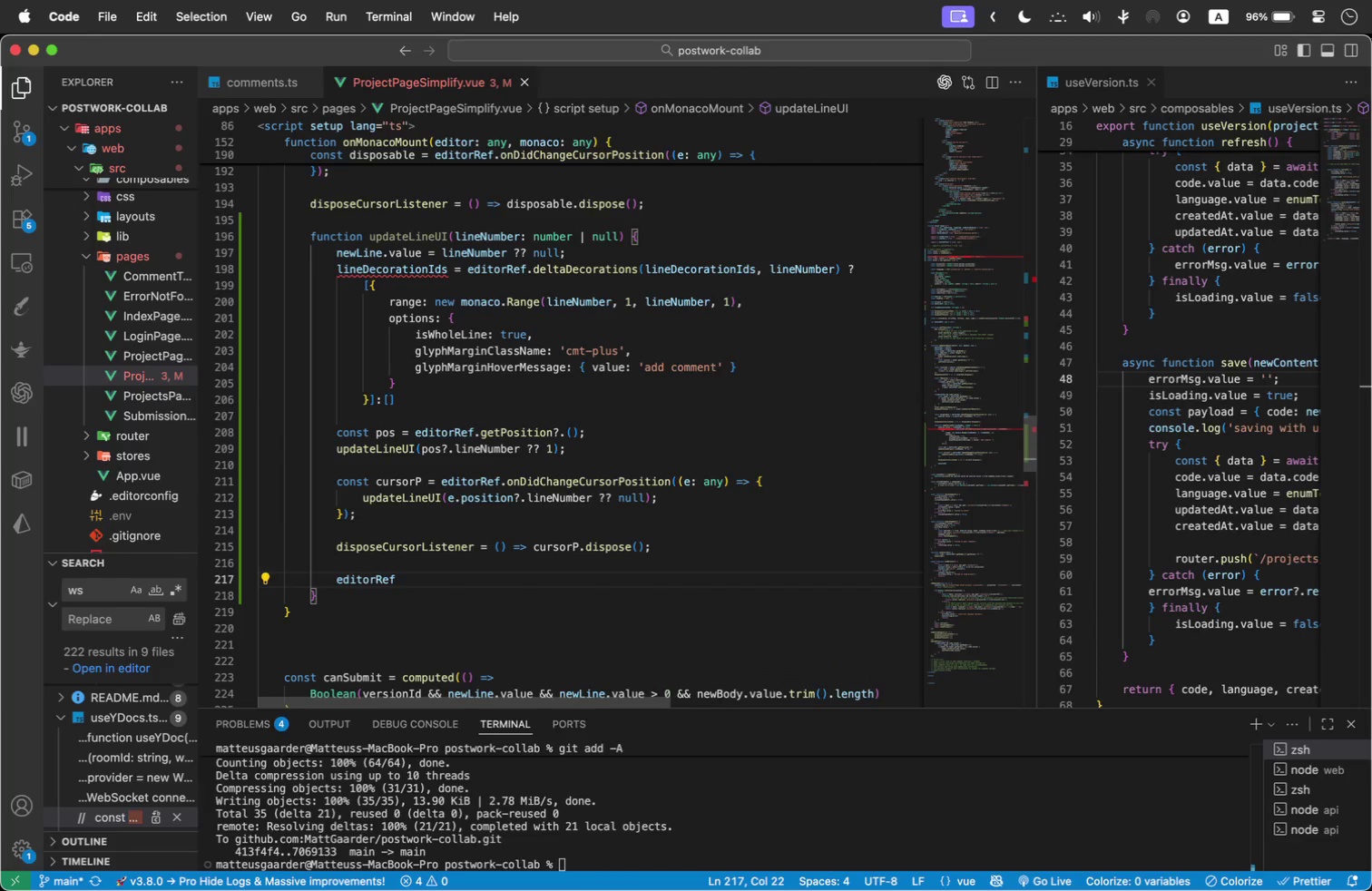 
type(.onMouseDown((e: any)
 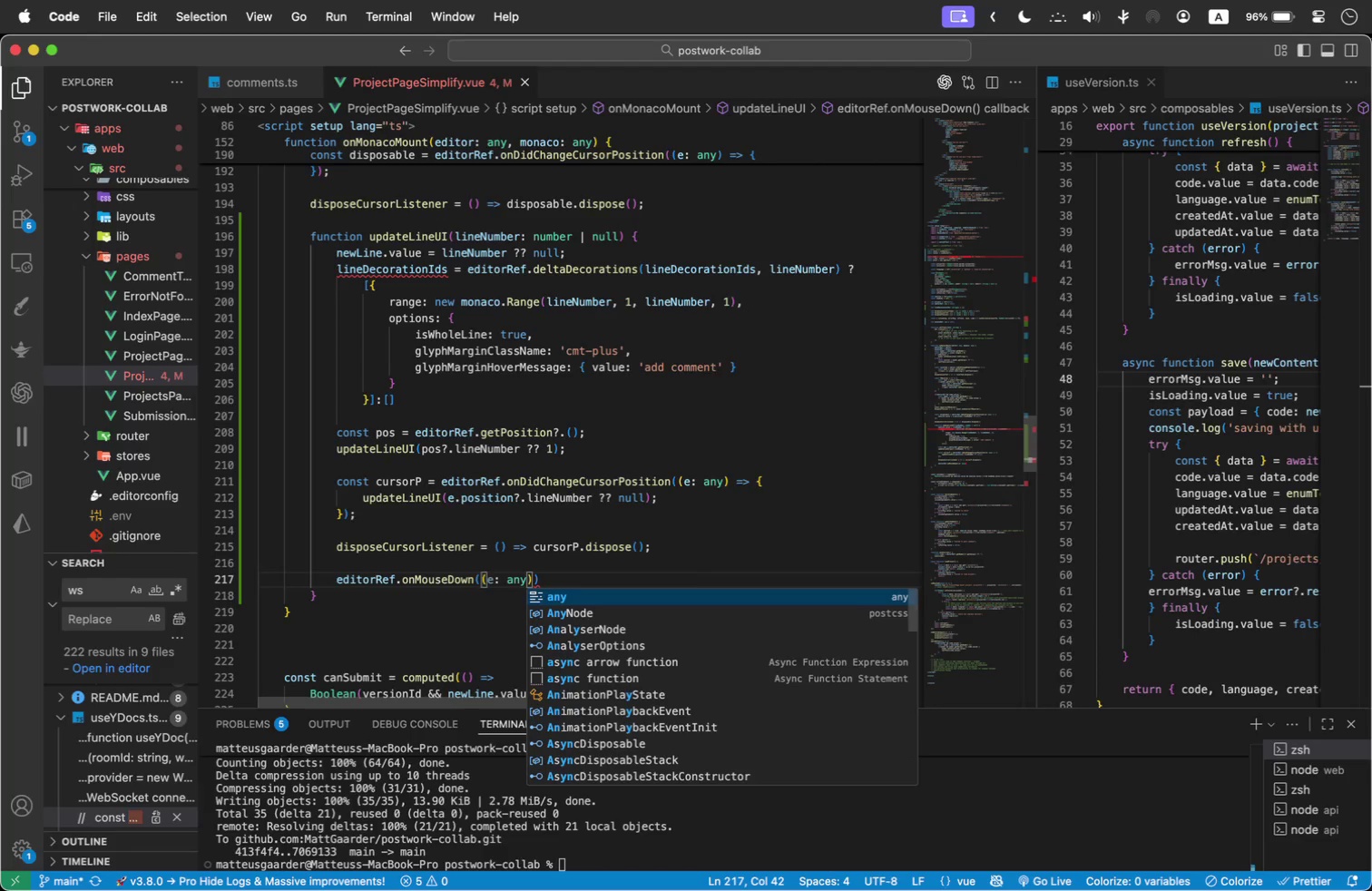 
key(ArrowRight)
 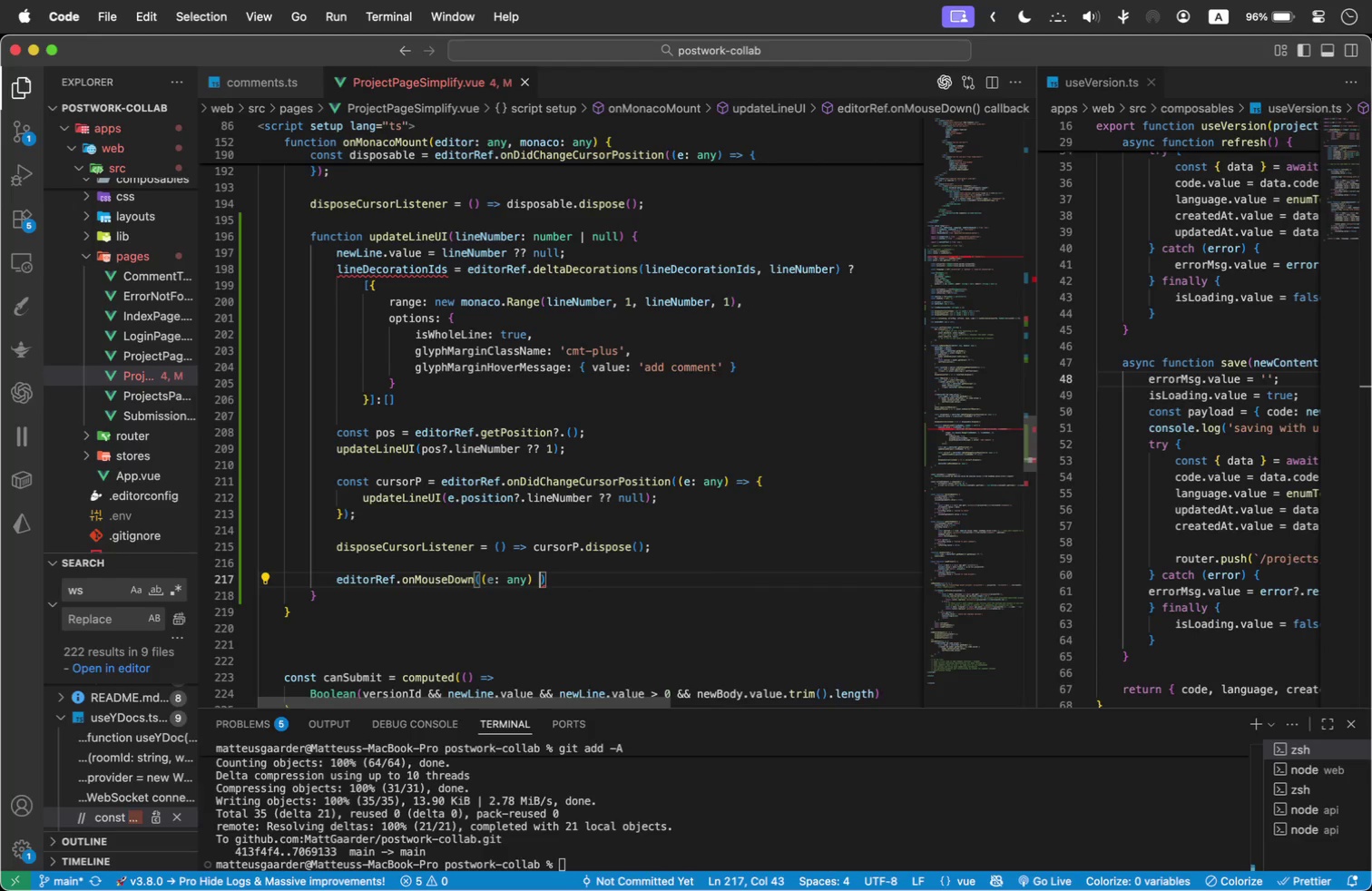 
key(Space)
 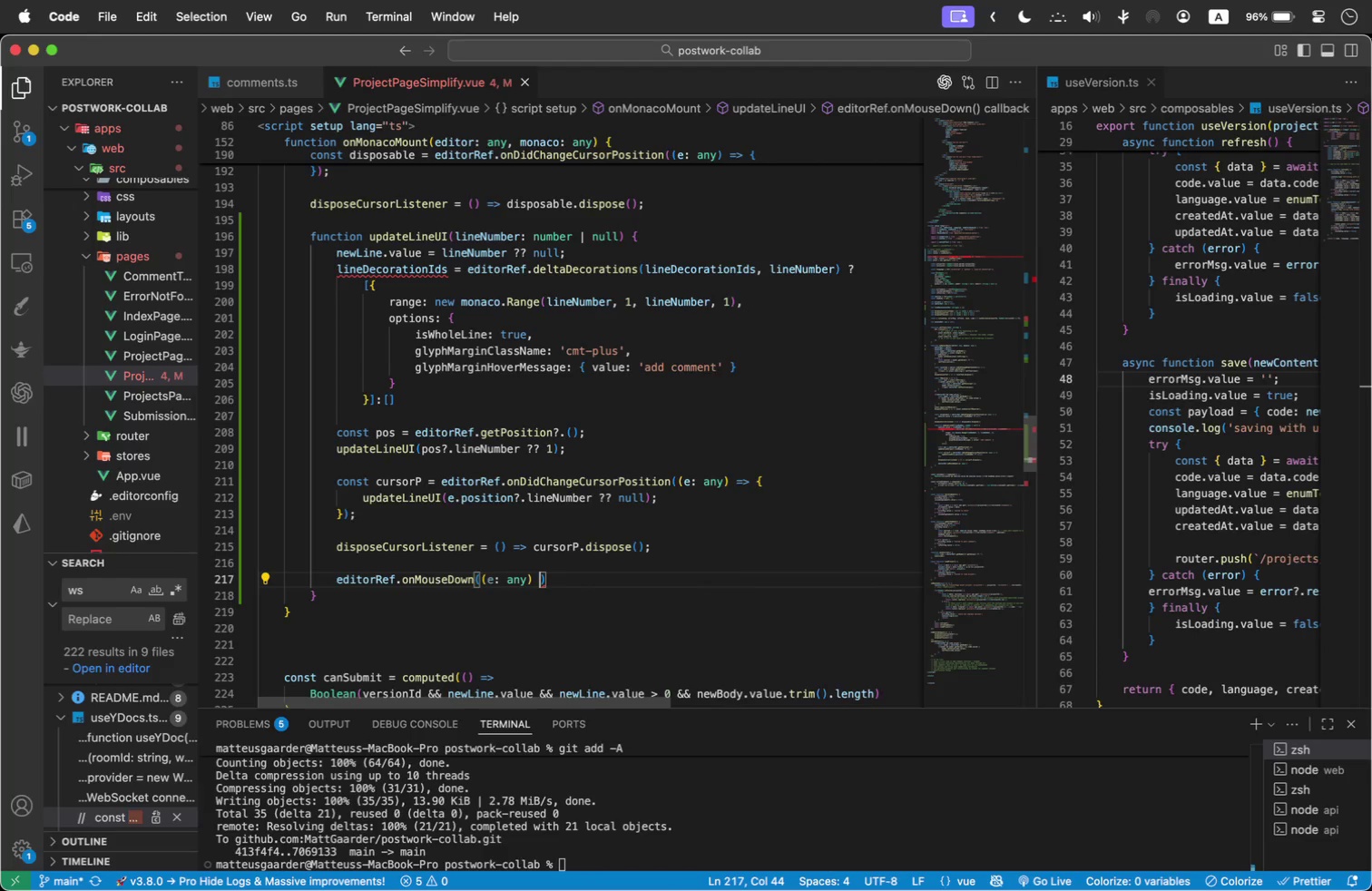 
key(Equal)
 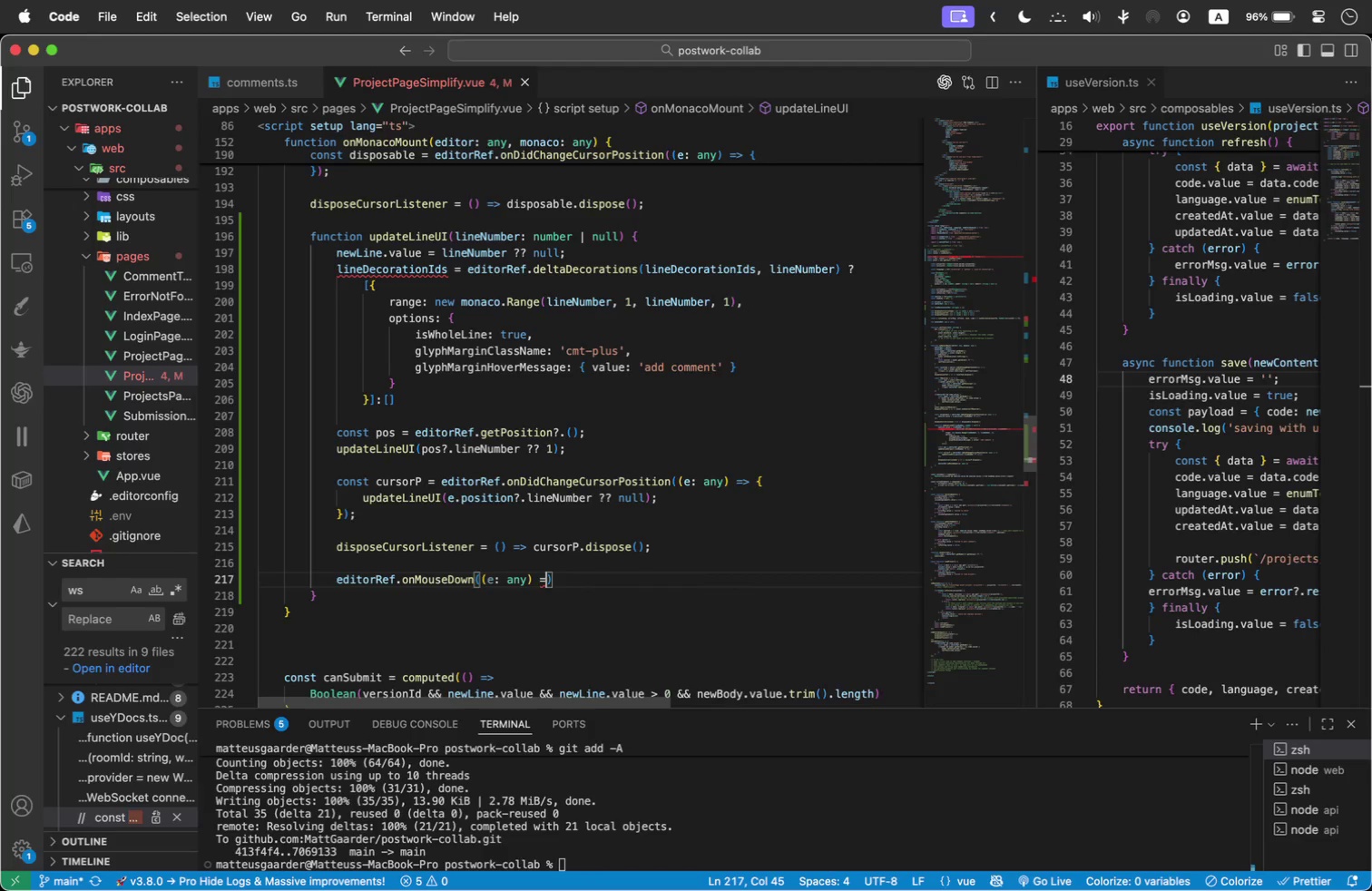 
key(Shift+Period)
 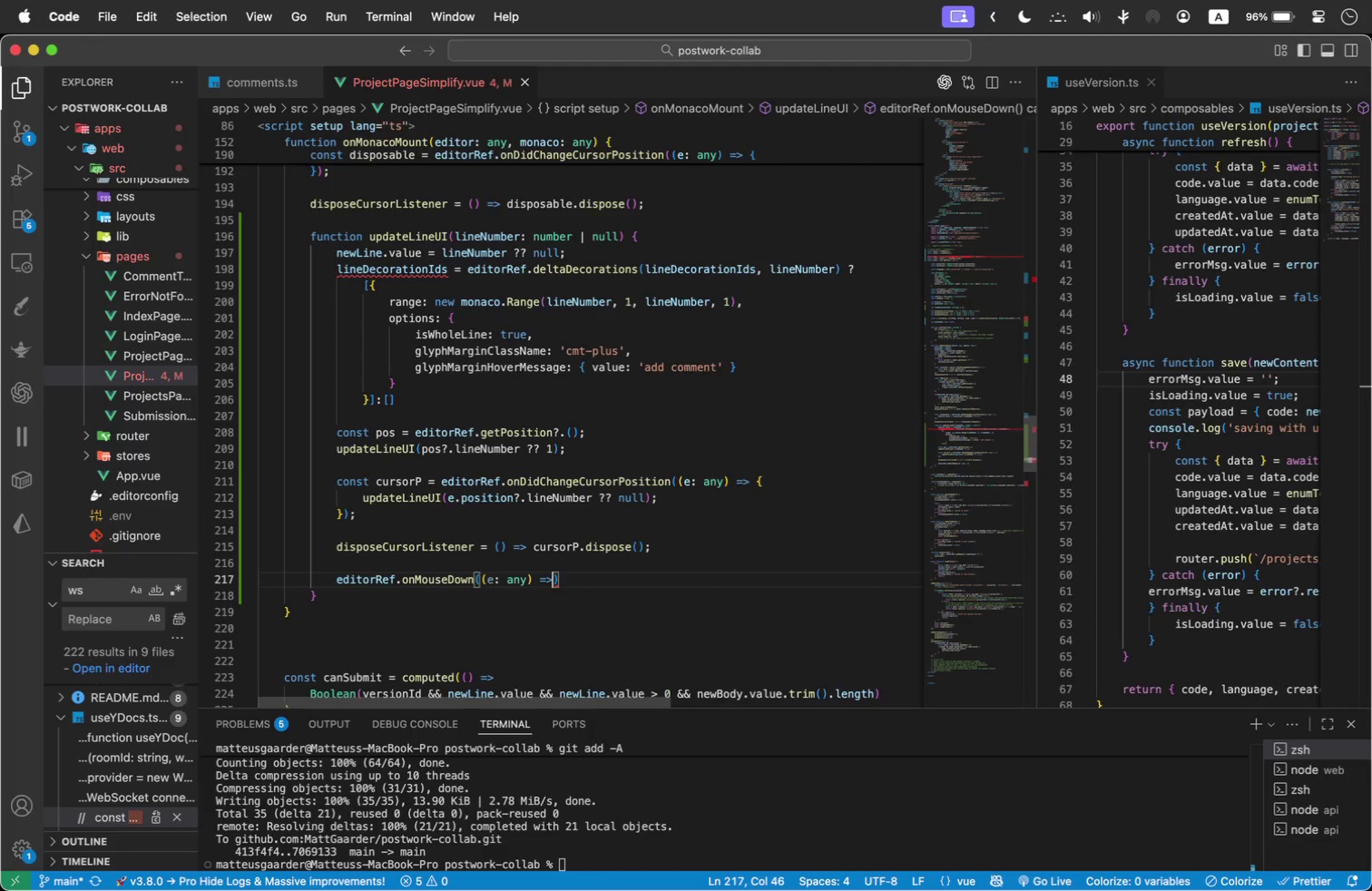 
key(Space)
 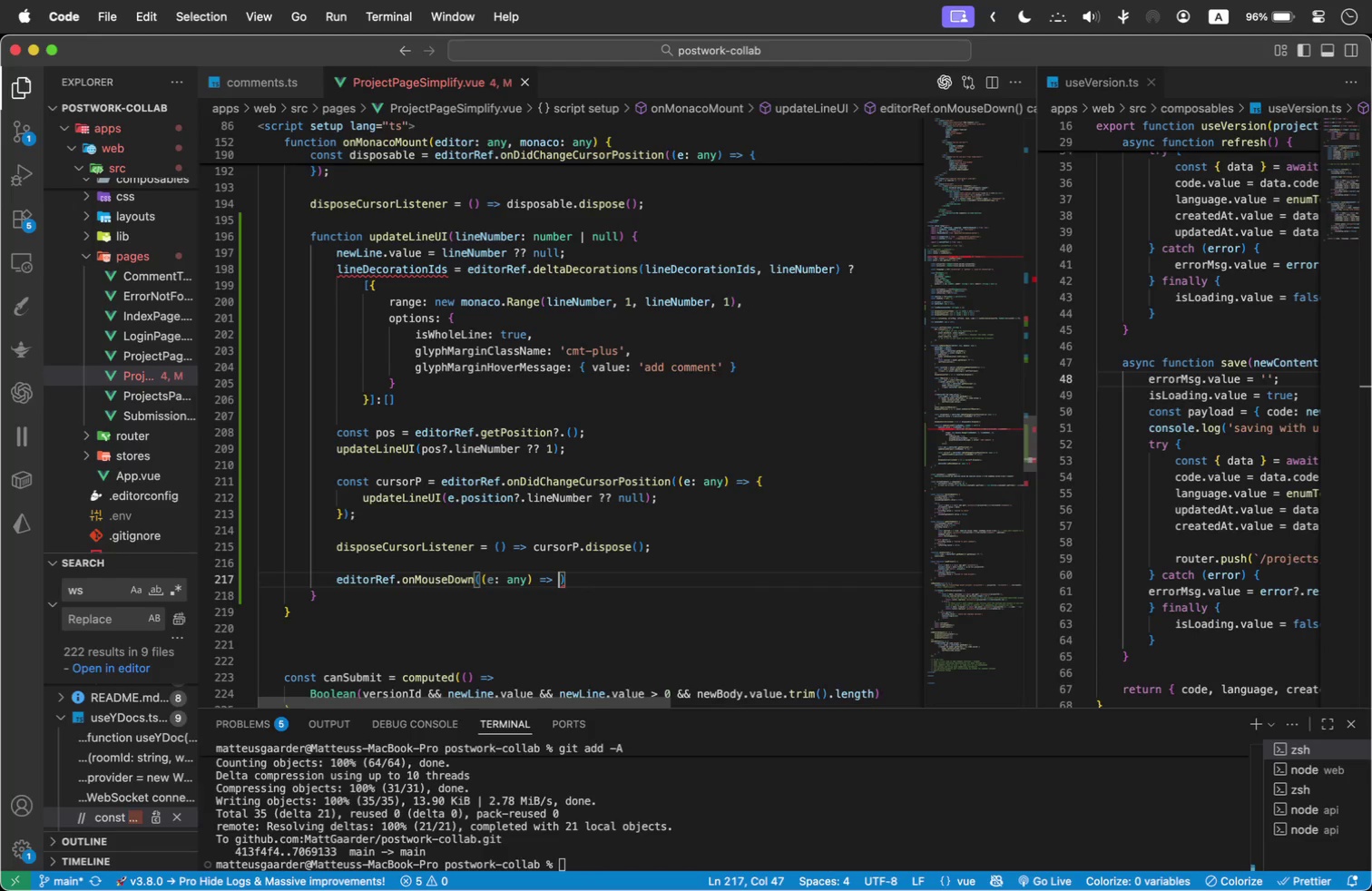 
key(Shift+BracketLeft)
 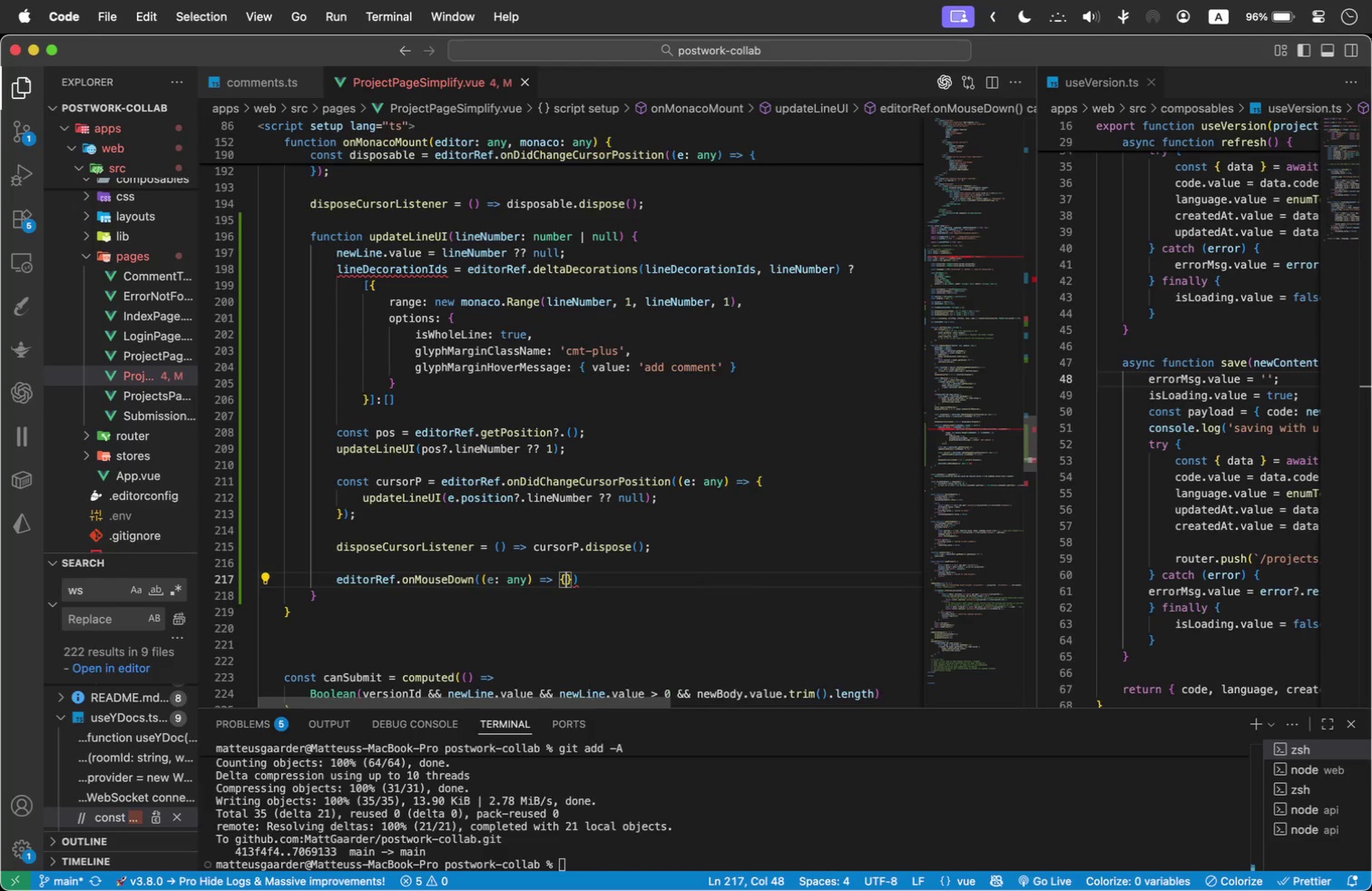 
key(Enter)
 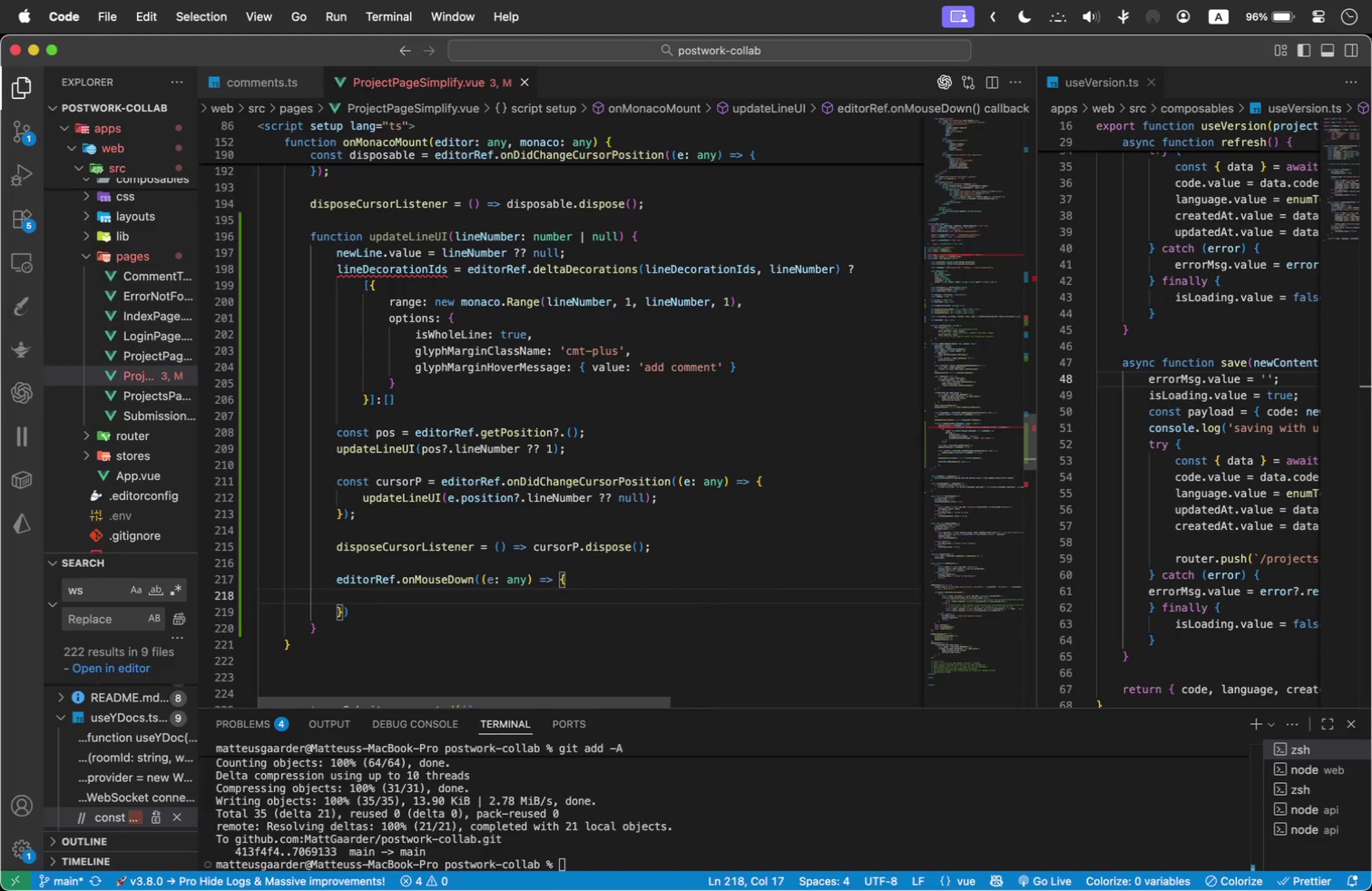 
type(const p = e.targer?.position;)
 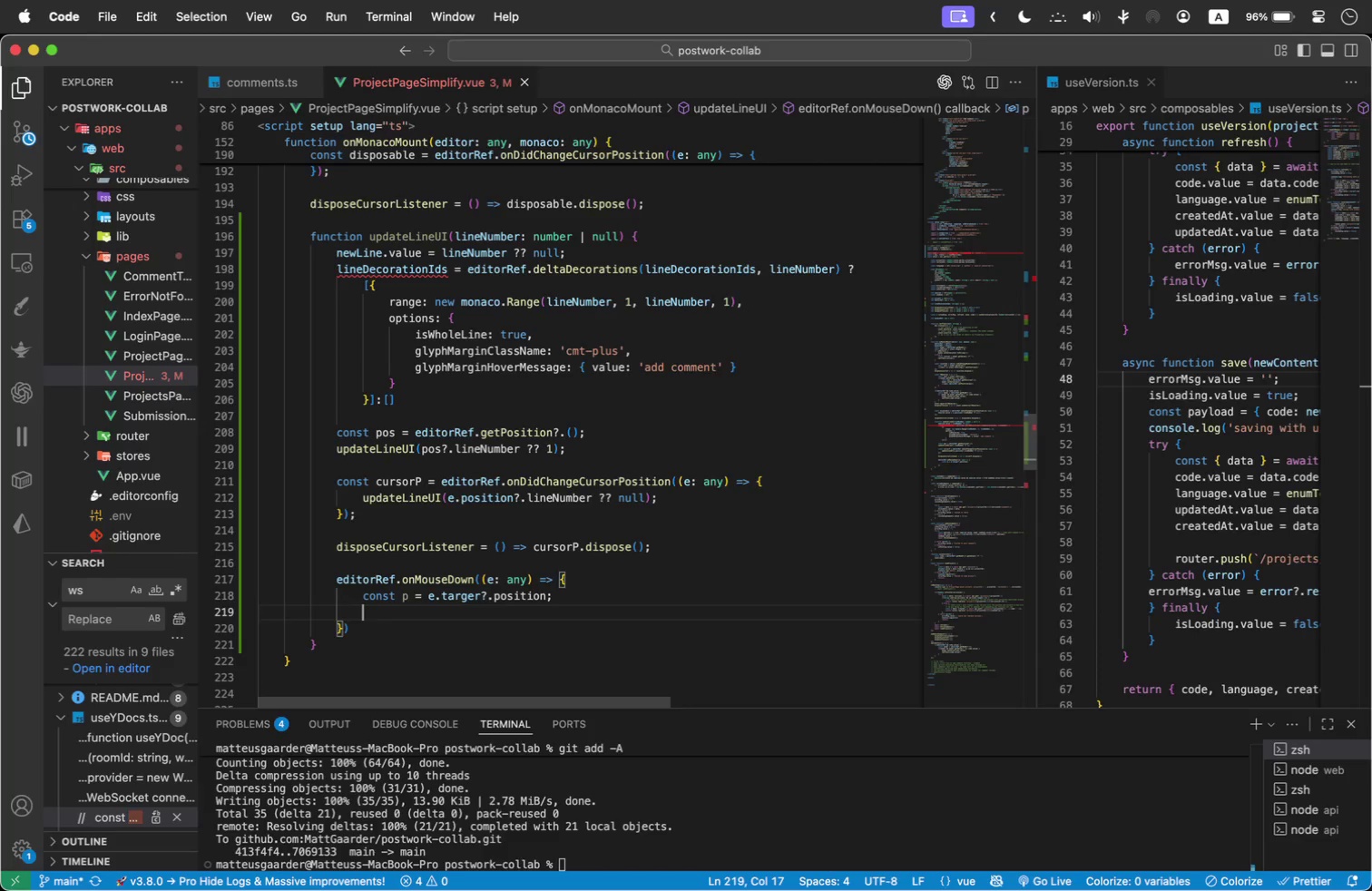 
 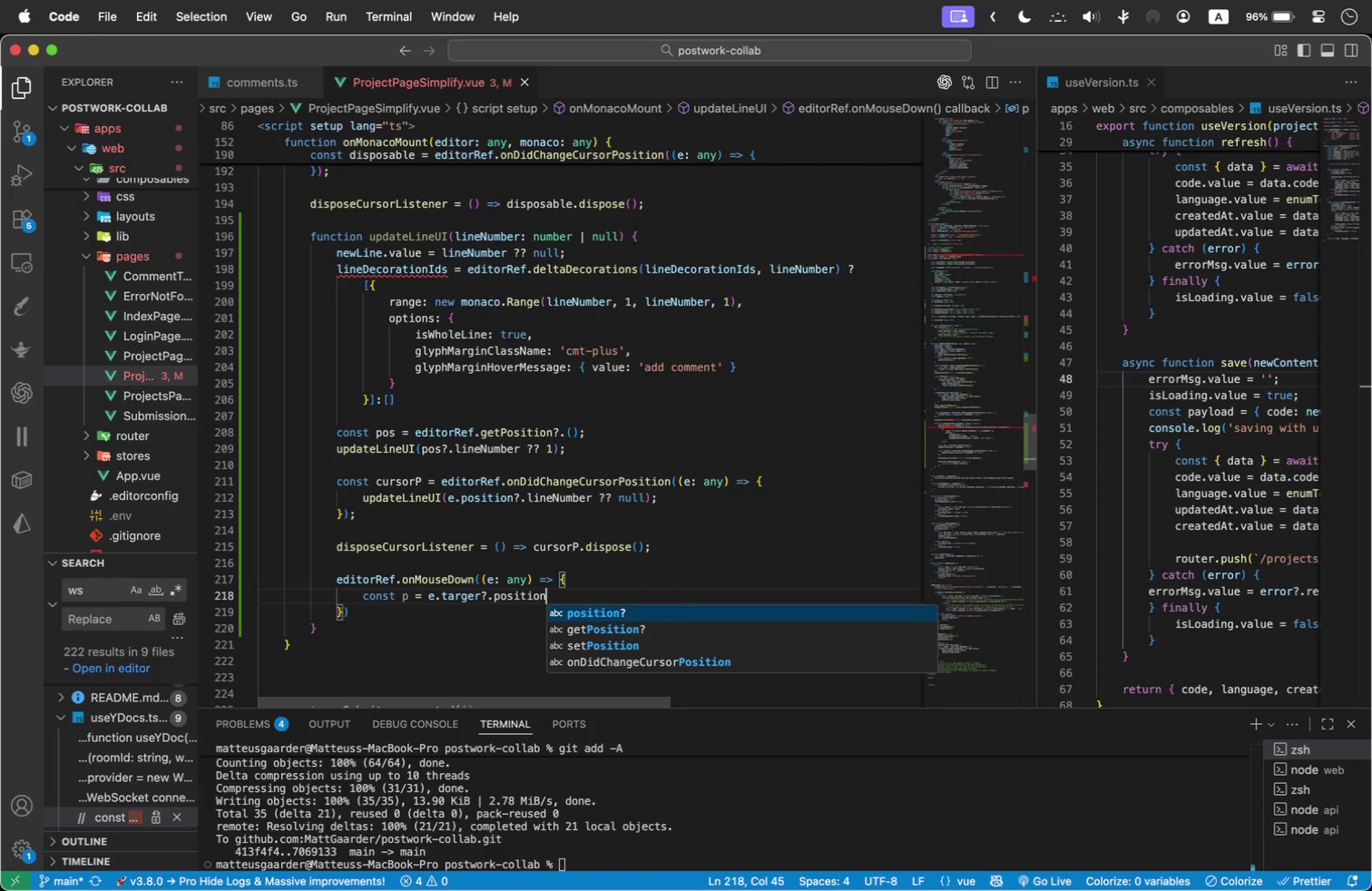 
key(Enter)
 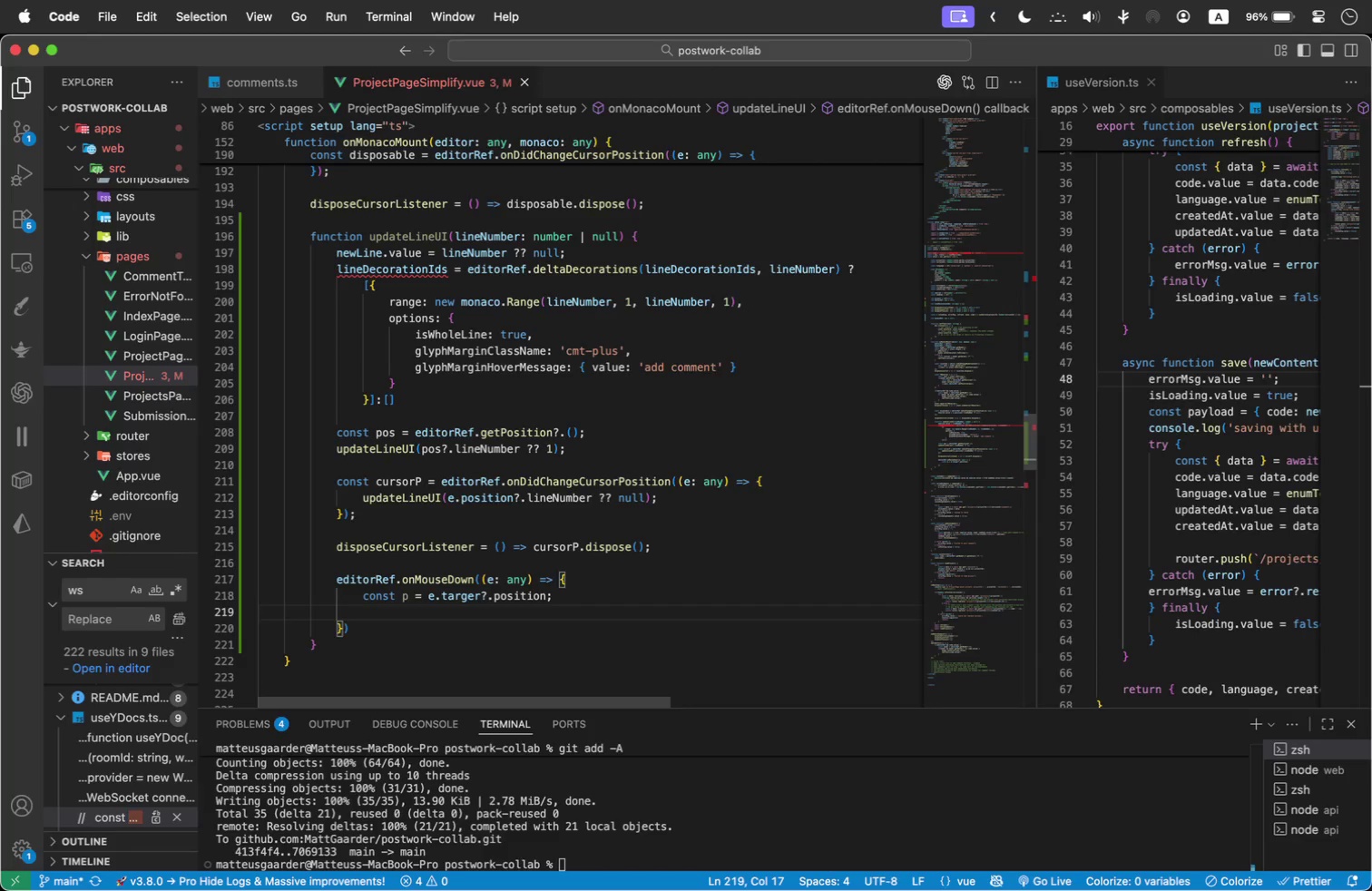 
type(if(!p?.line)
 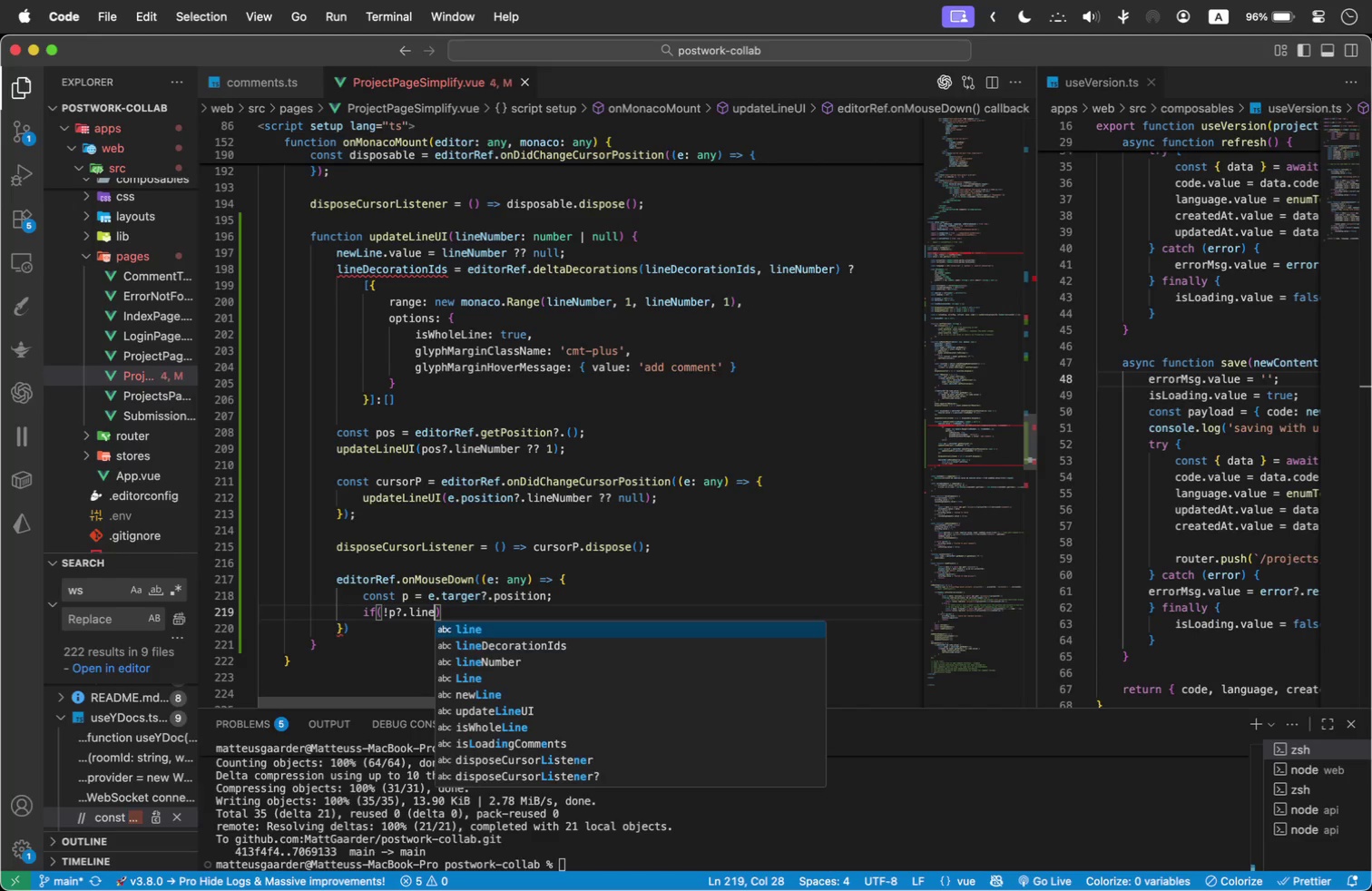 
key(ArrowDown)
 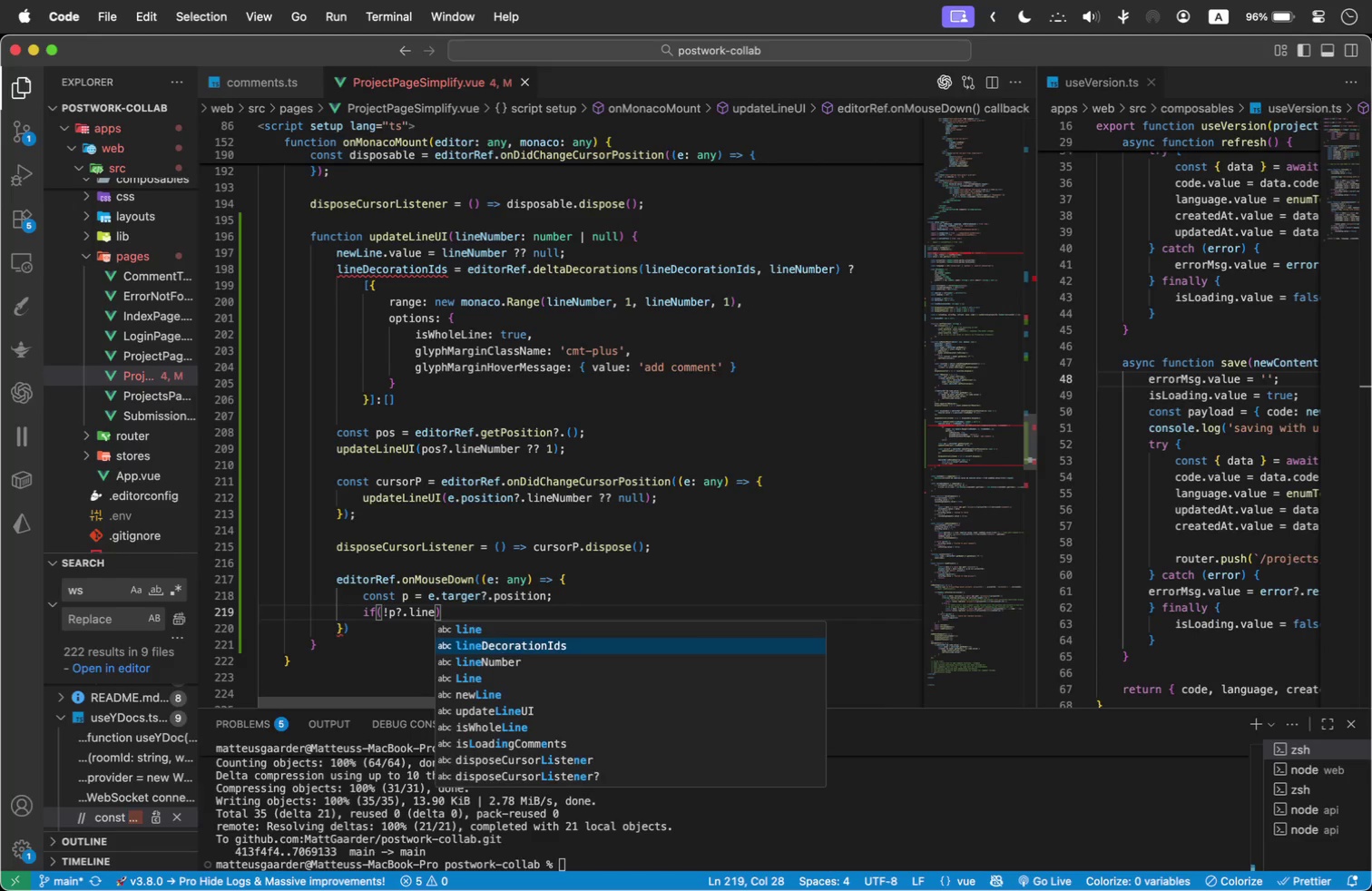 
key(ArrowDown)
 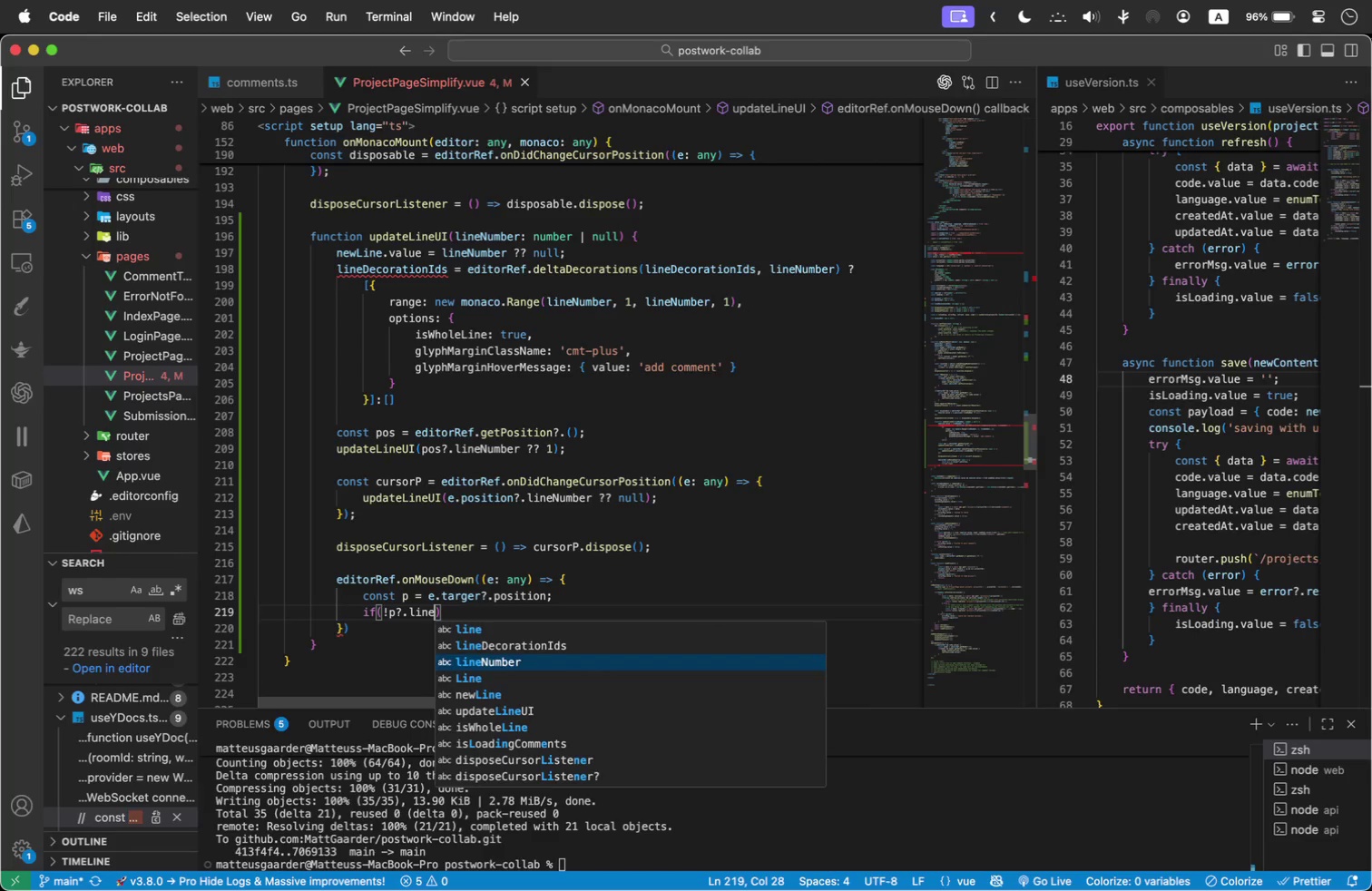 
key(Enter)
 